 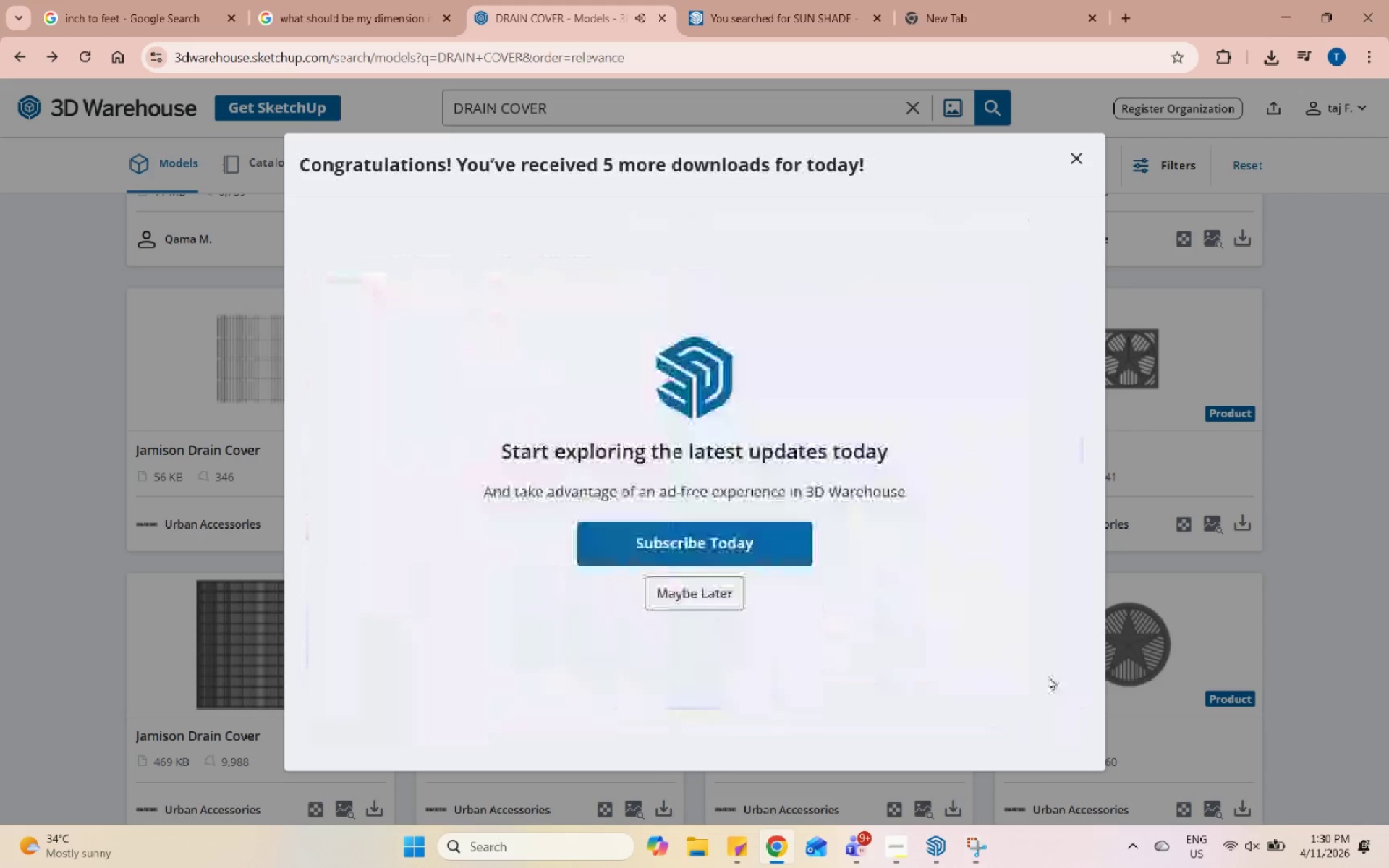 
left_click([726, 600])
 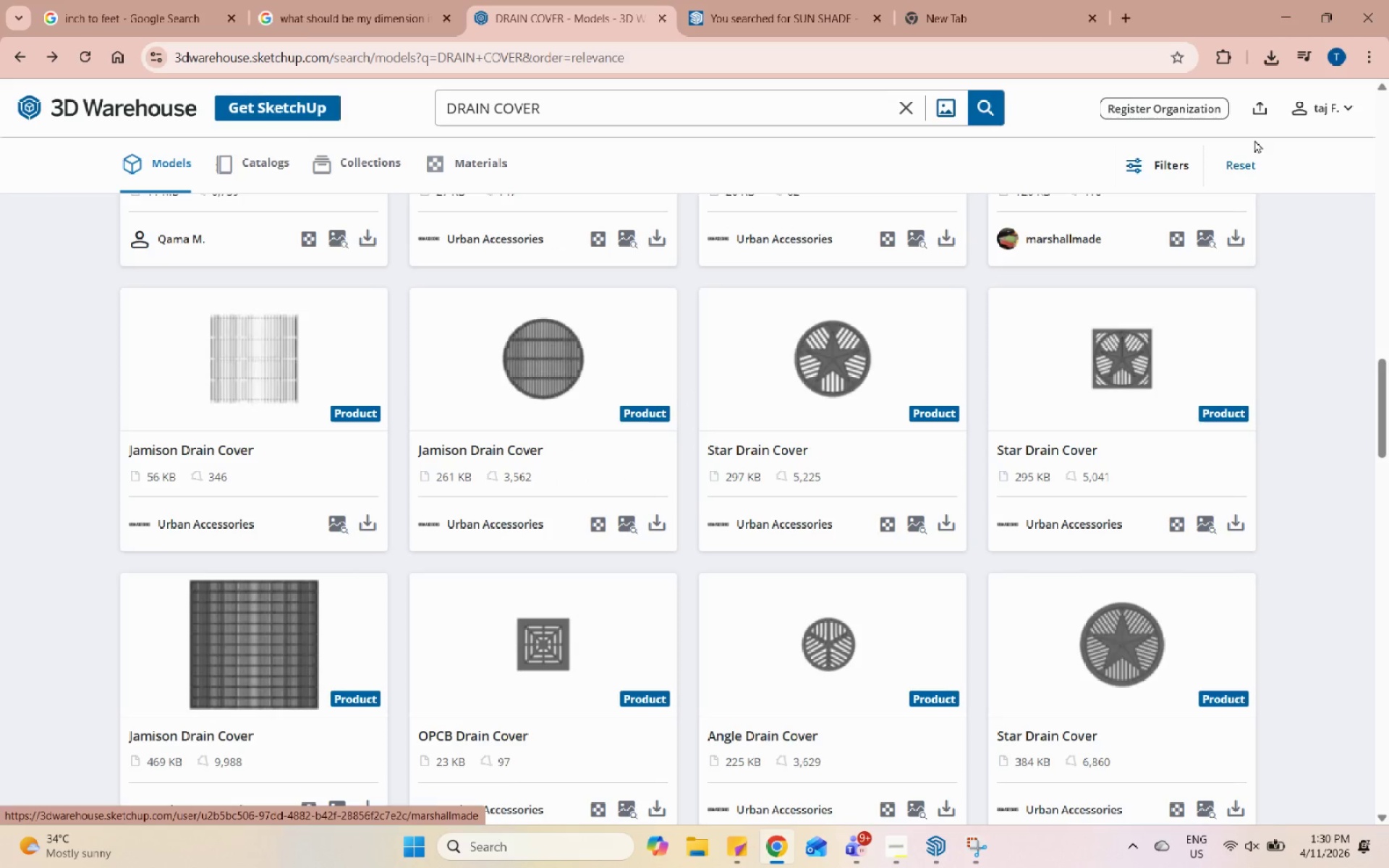 
wait(5.28)
 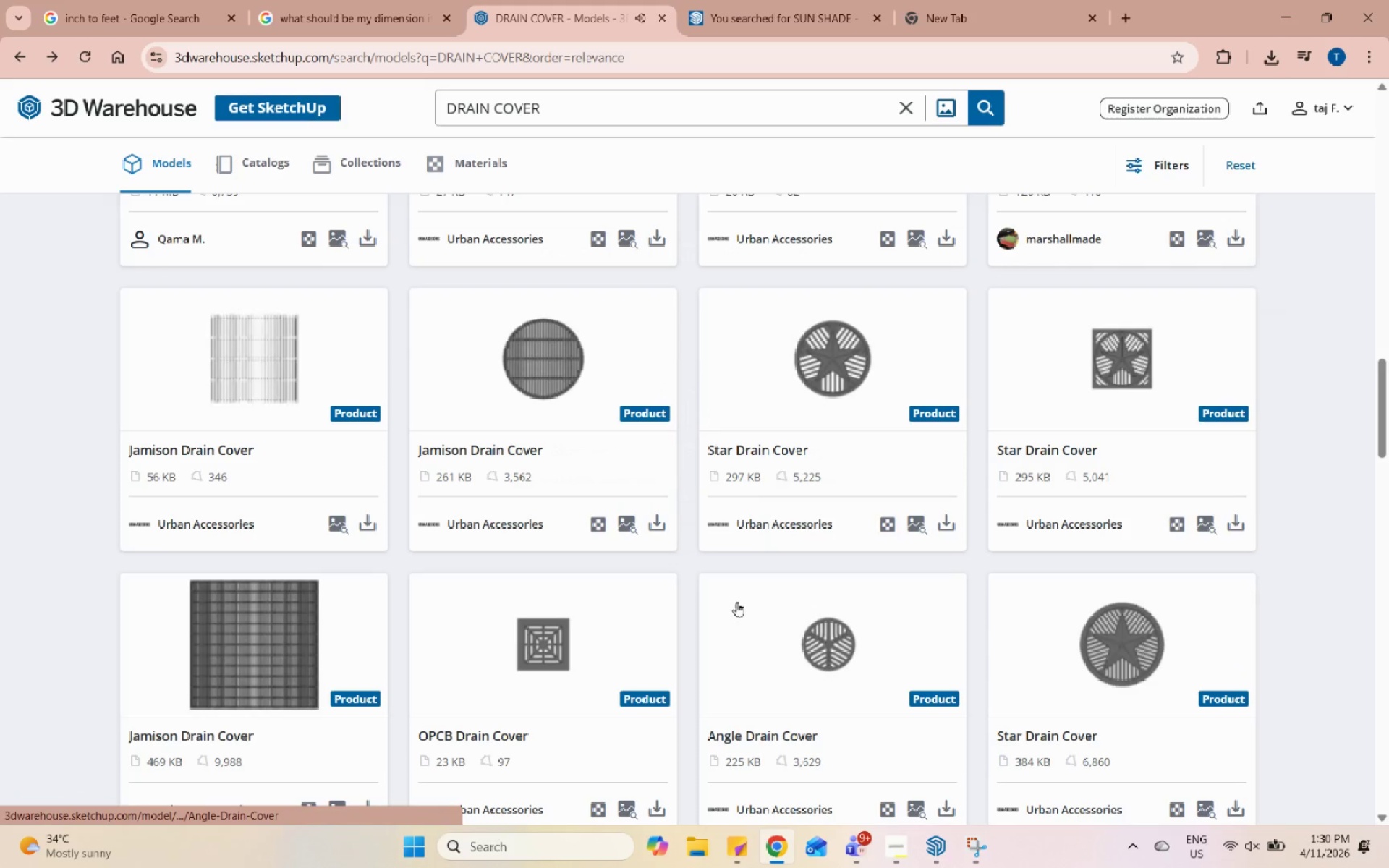 
left_click([666, 527])
 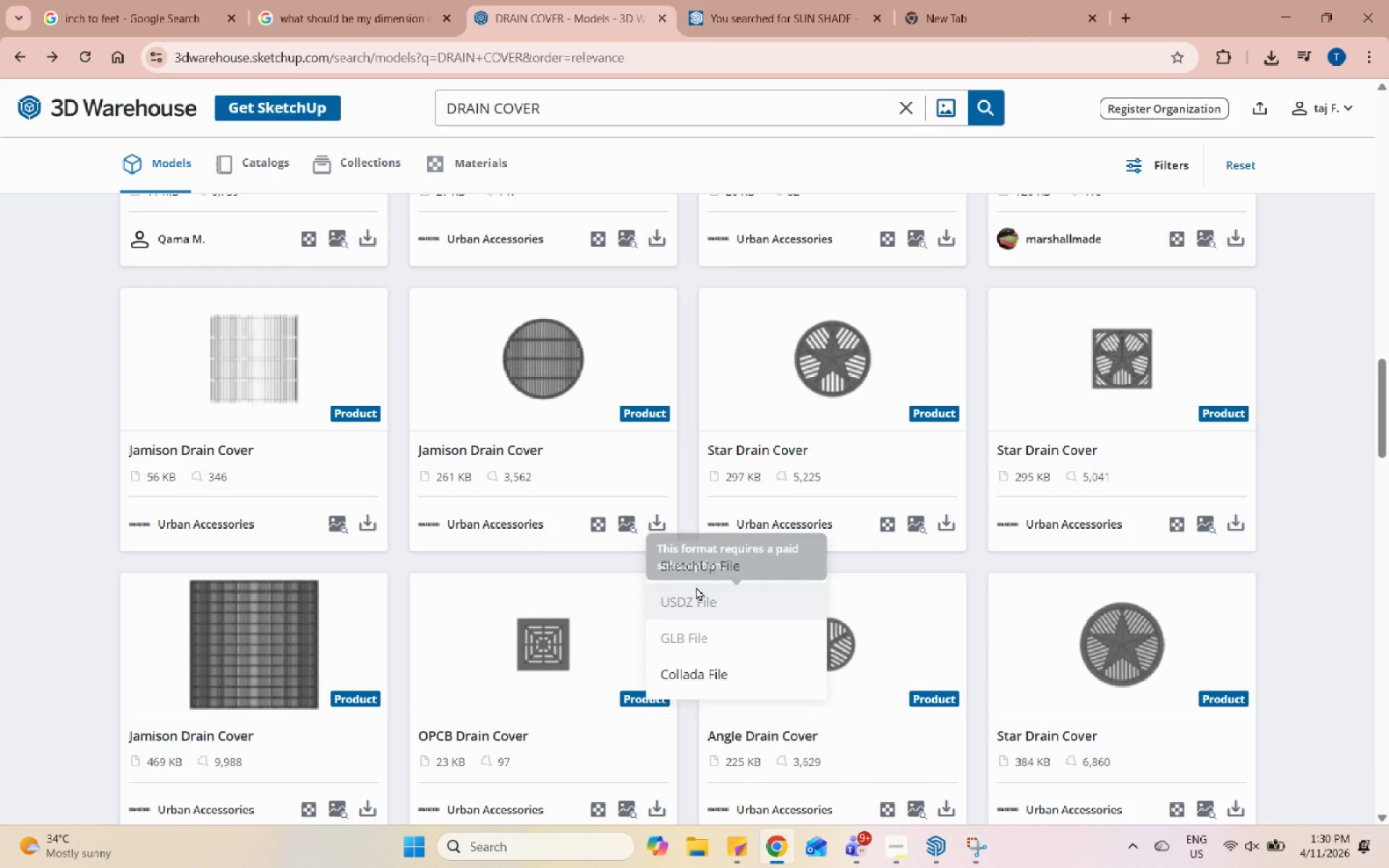 
left_click([709, 566])
 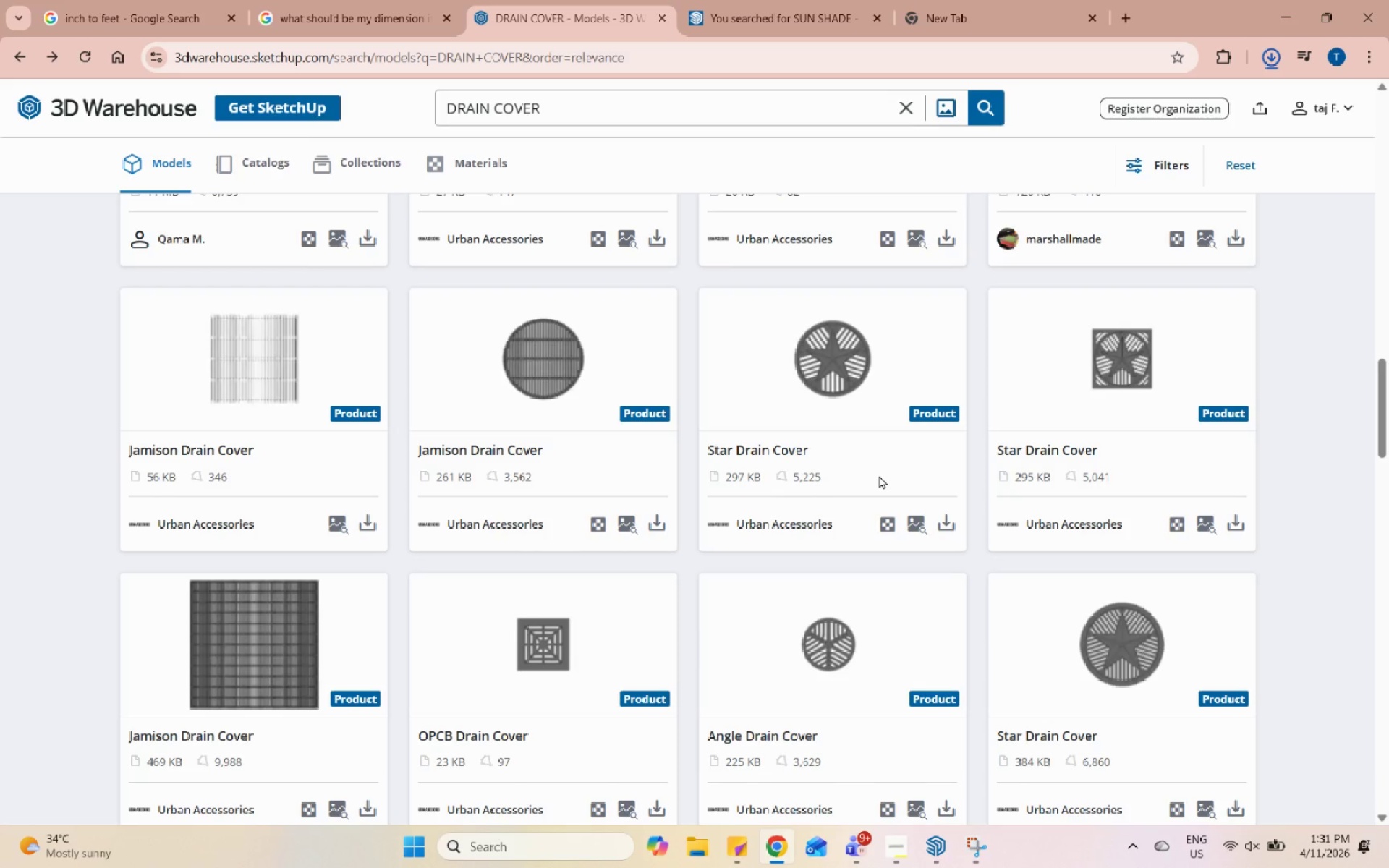 
wait(5.2)
 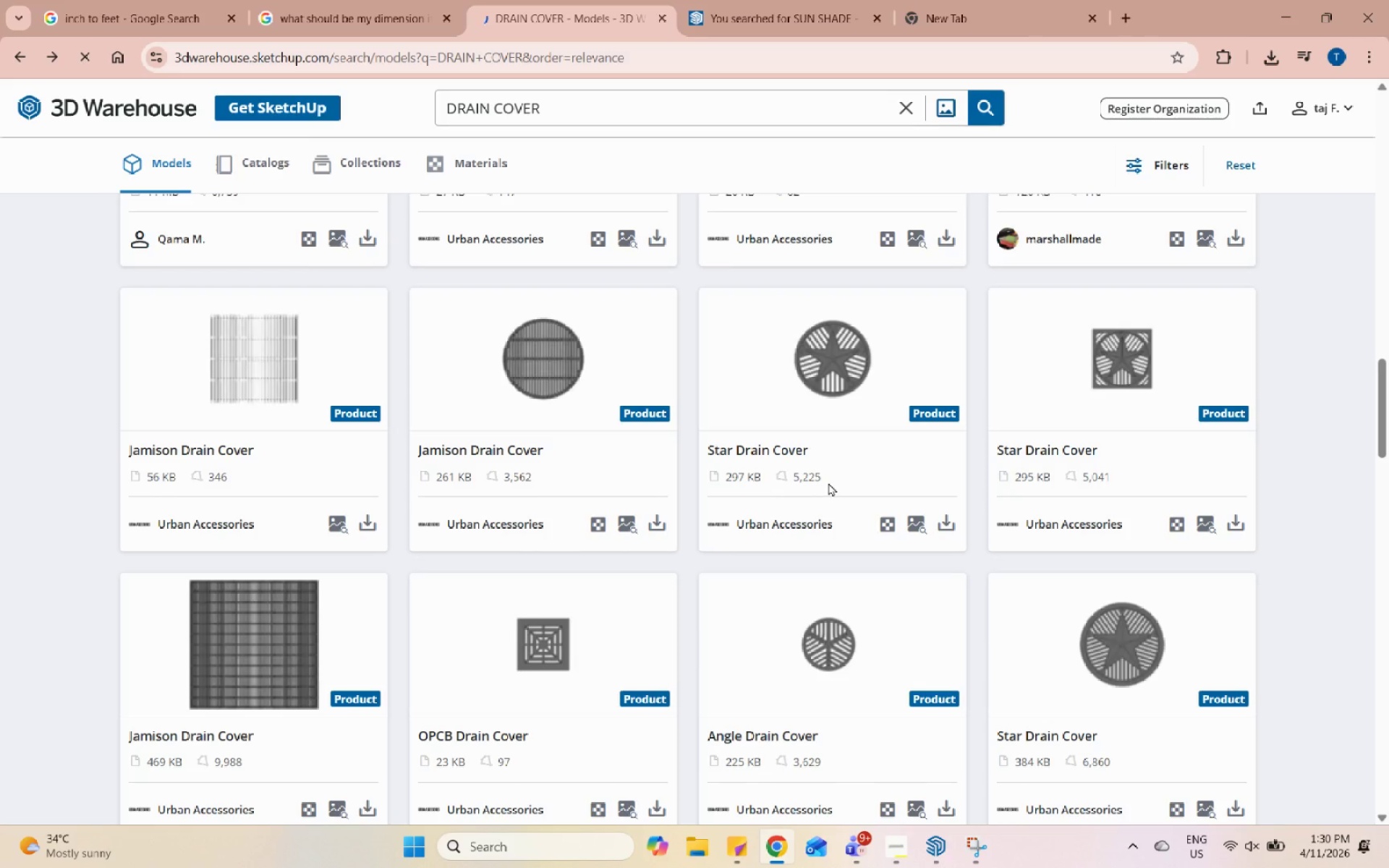 
left_click([1278, 0])
 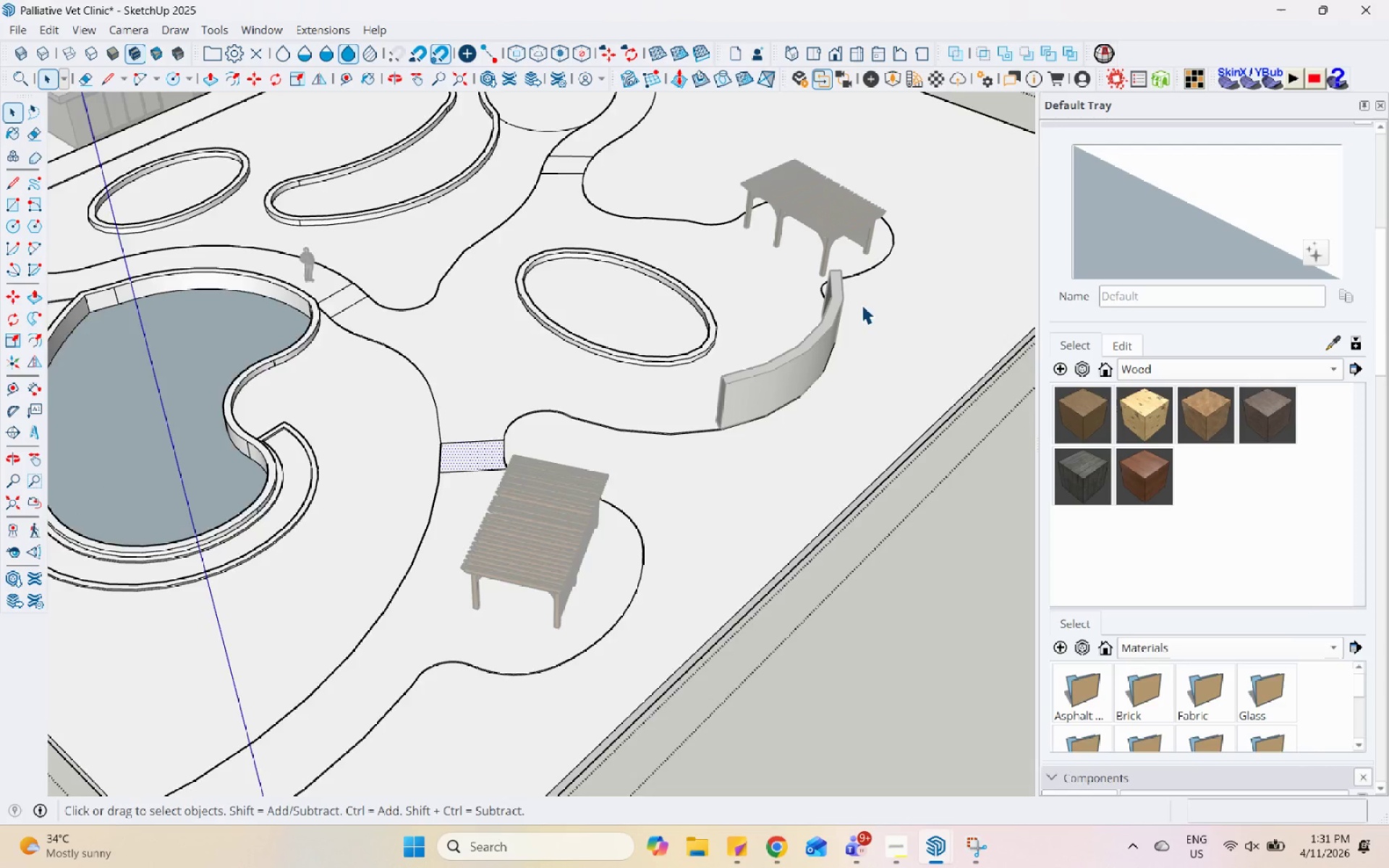 
scroll: coordinate [652, 482], scroll_direction: down, amount: 8.0
 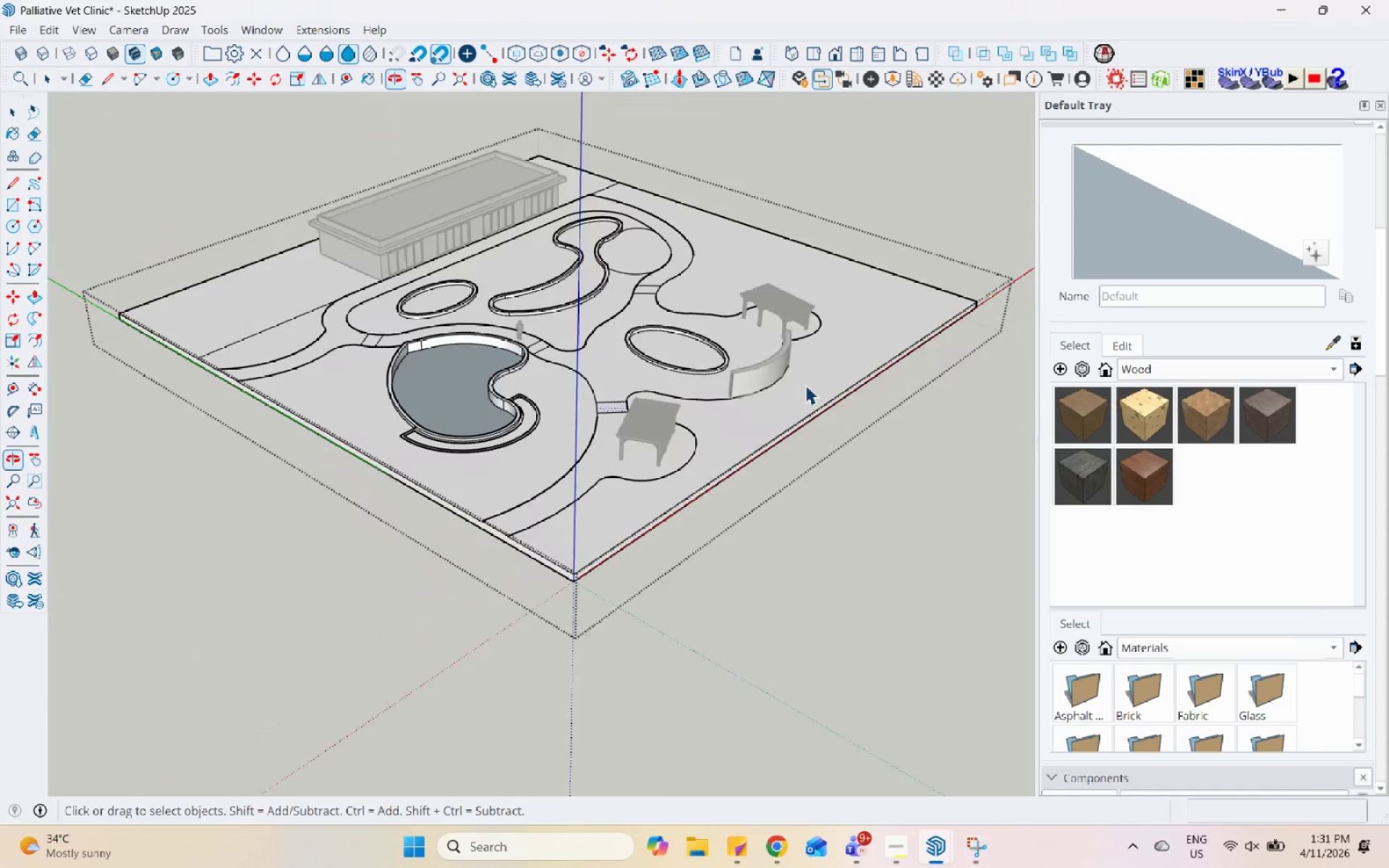 
scroll: coordinate [743, 464], scroll_direction: up, amount: 5.0
 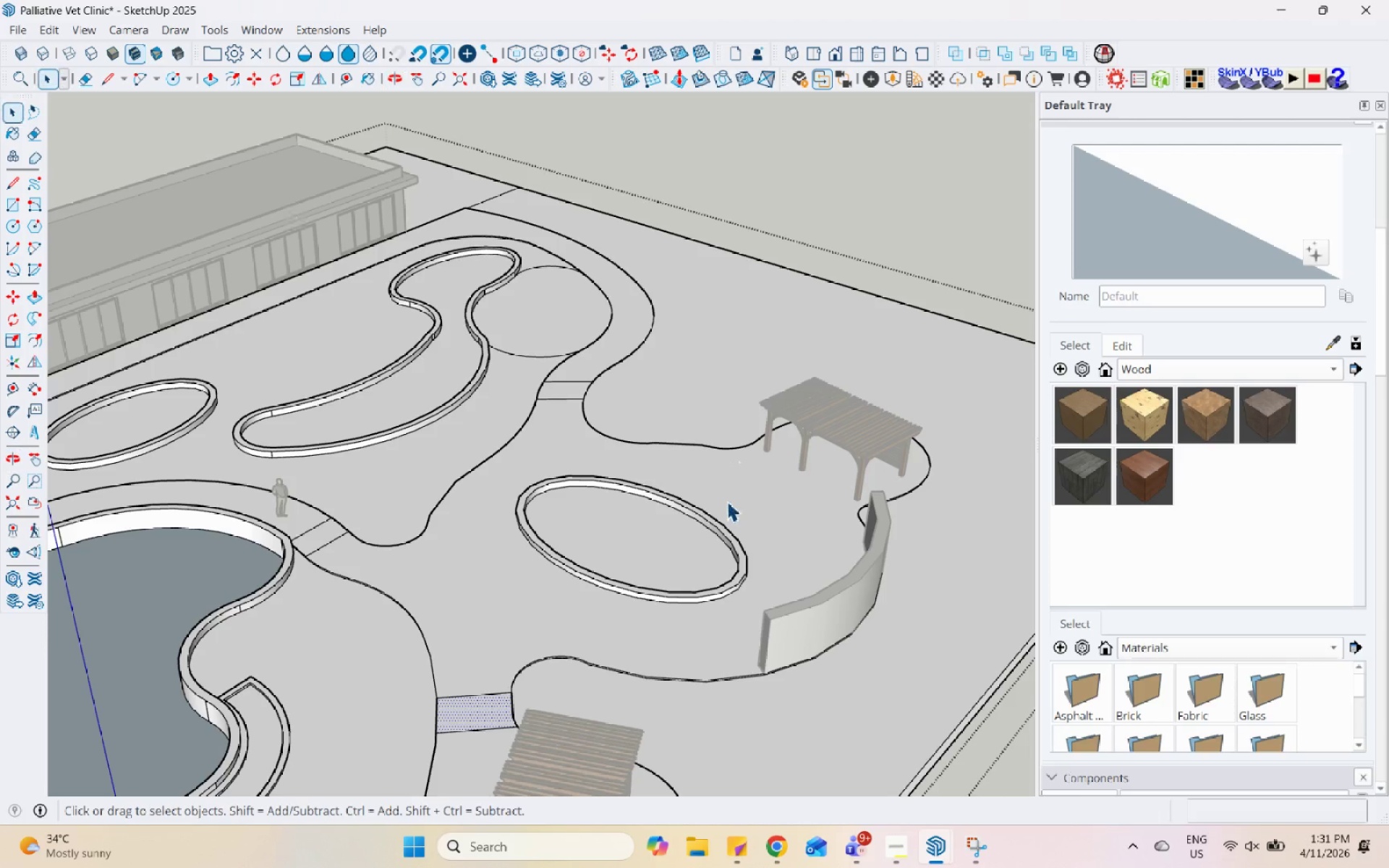 
key(Escape)
 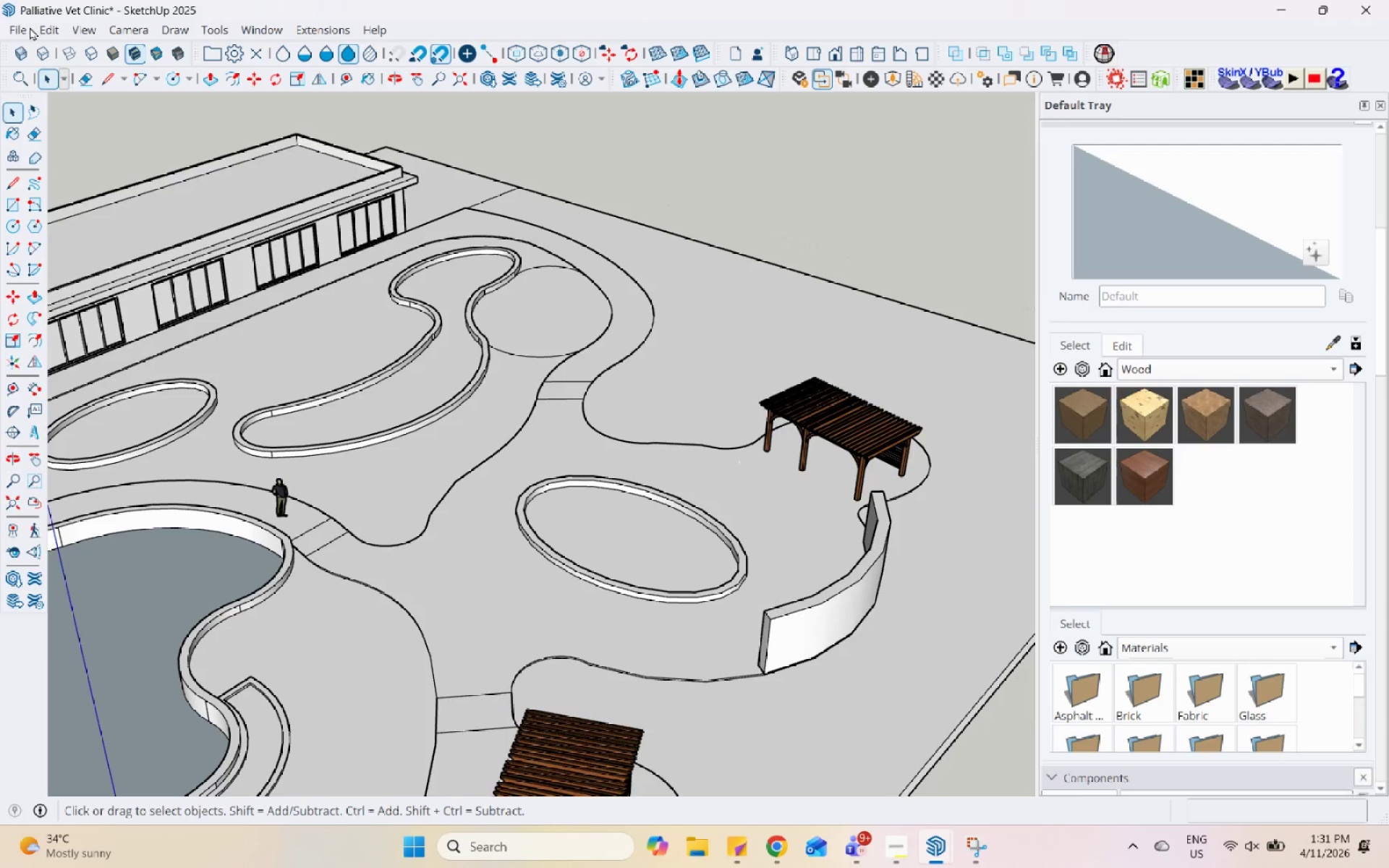 
key(Control+ControlLeft)
 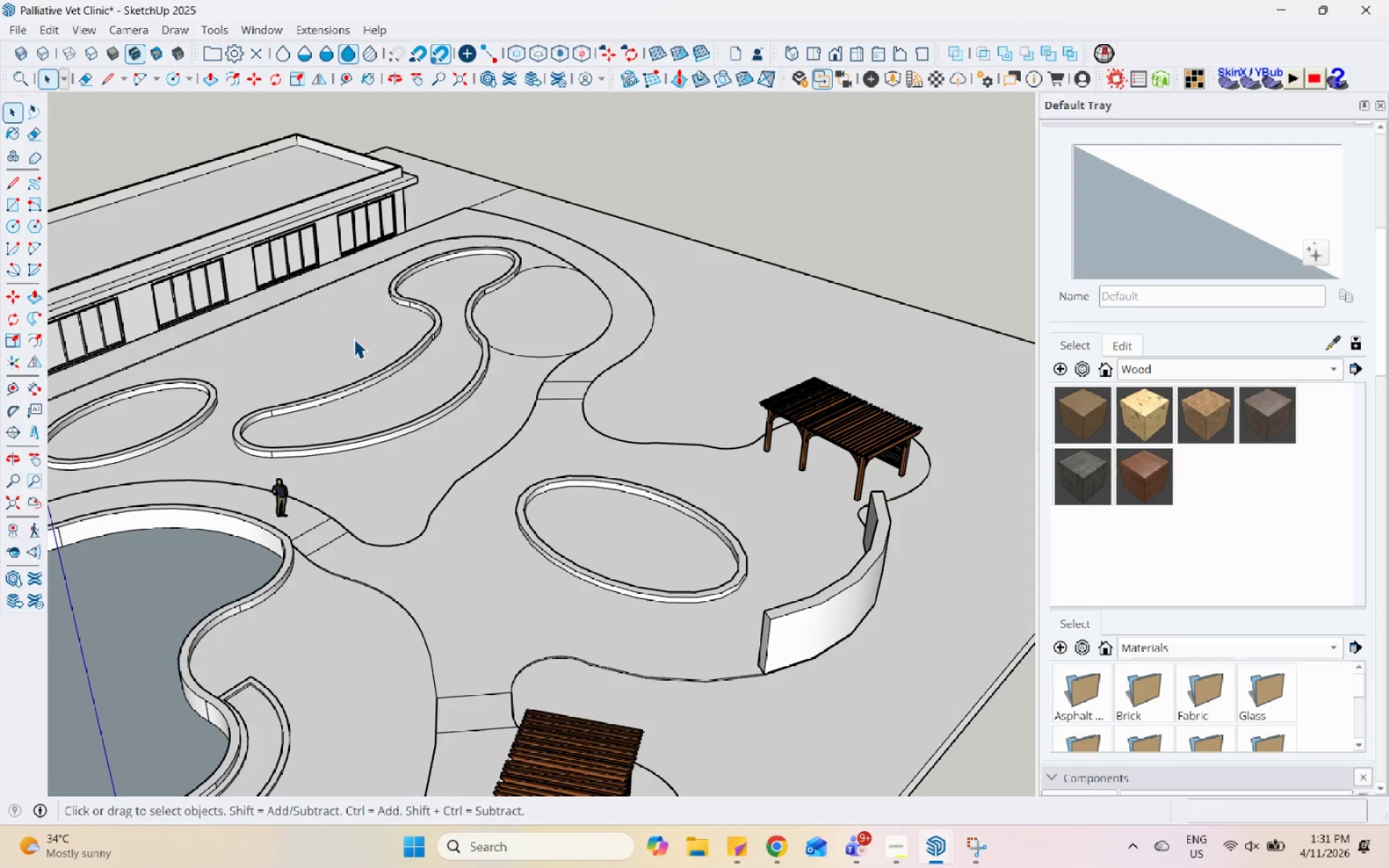 
key(Control+S)
 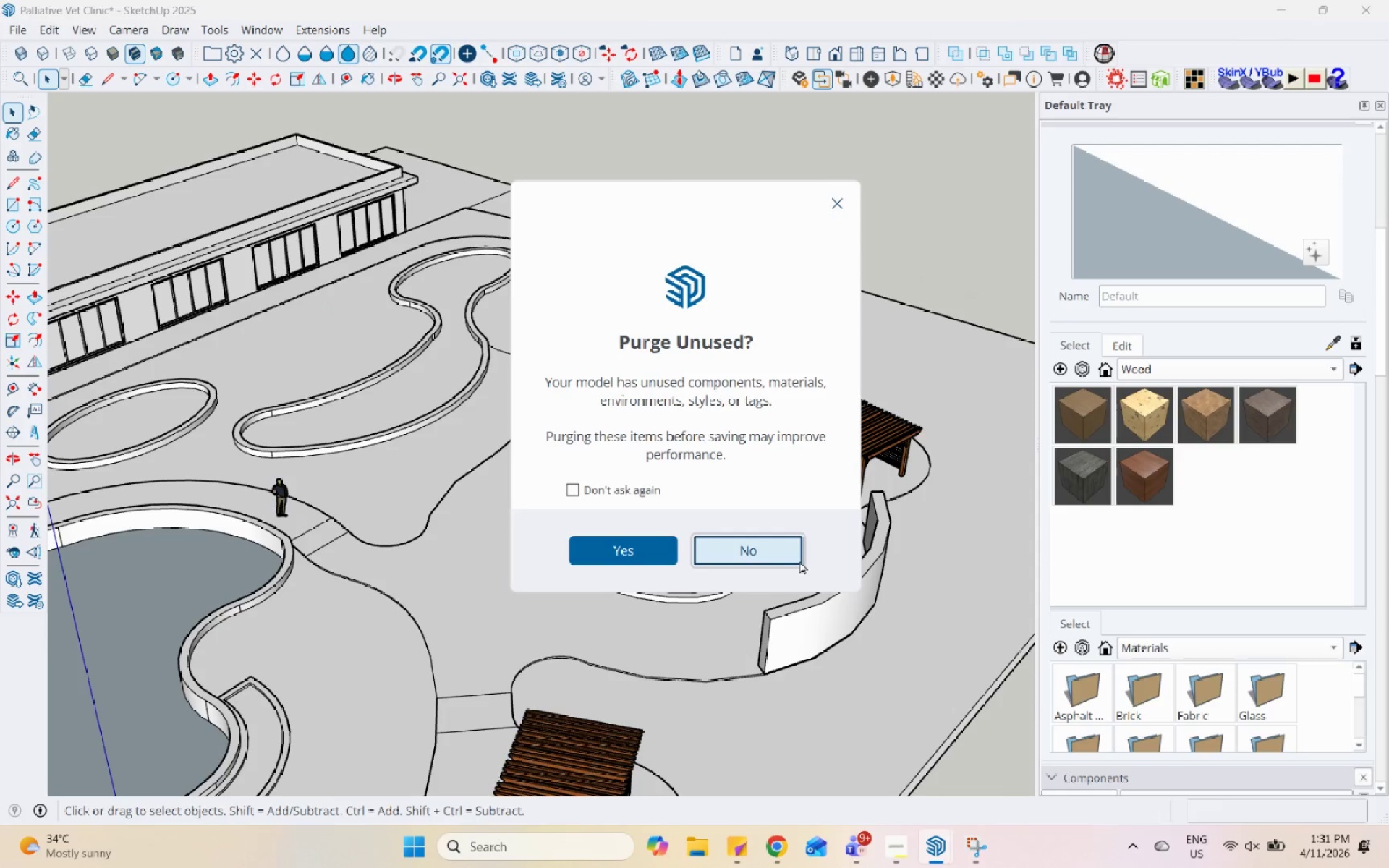 
left_click([792, 549])
 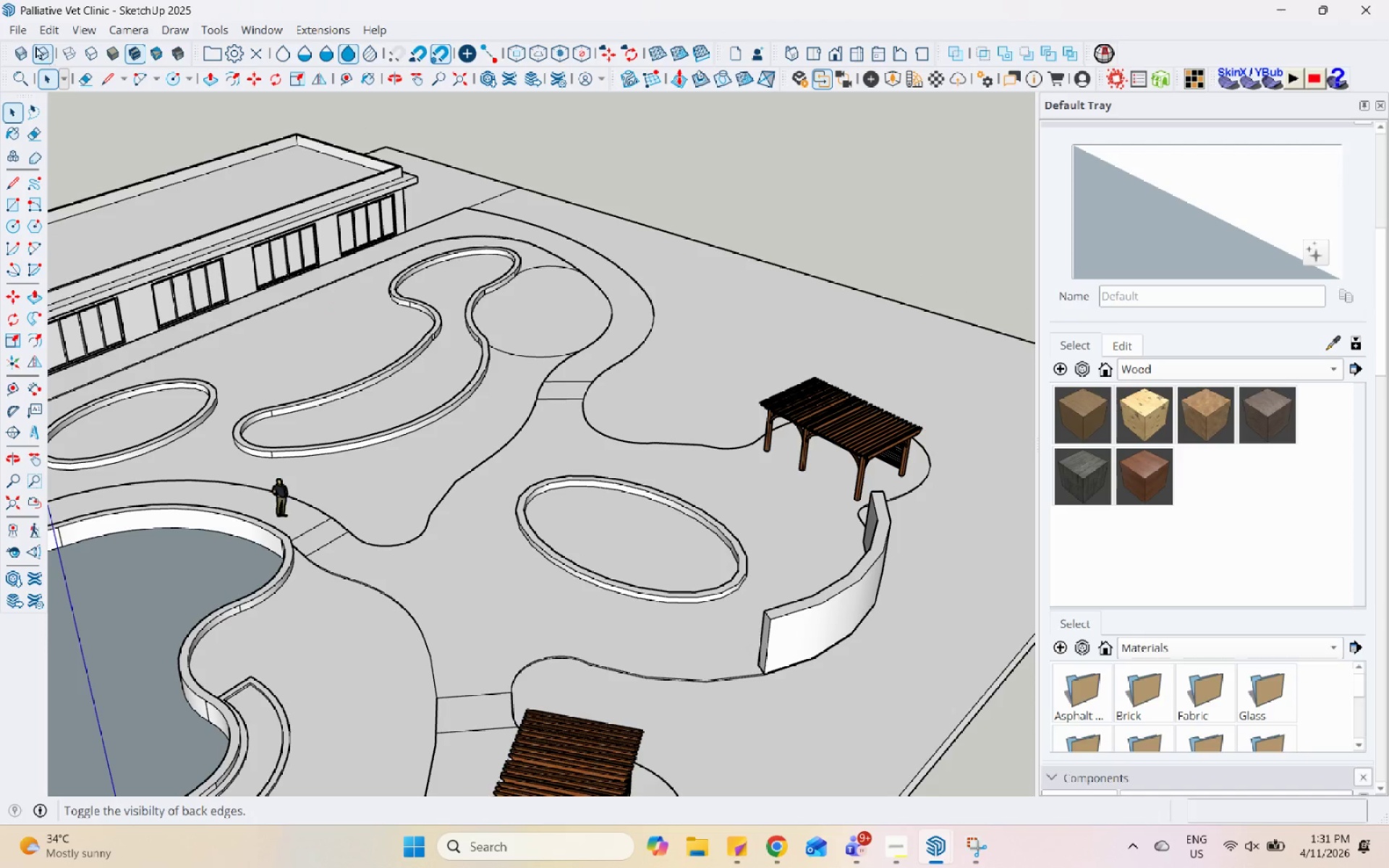 
left_click([20, 31])
 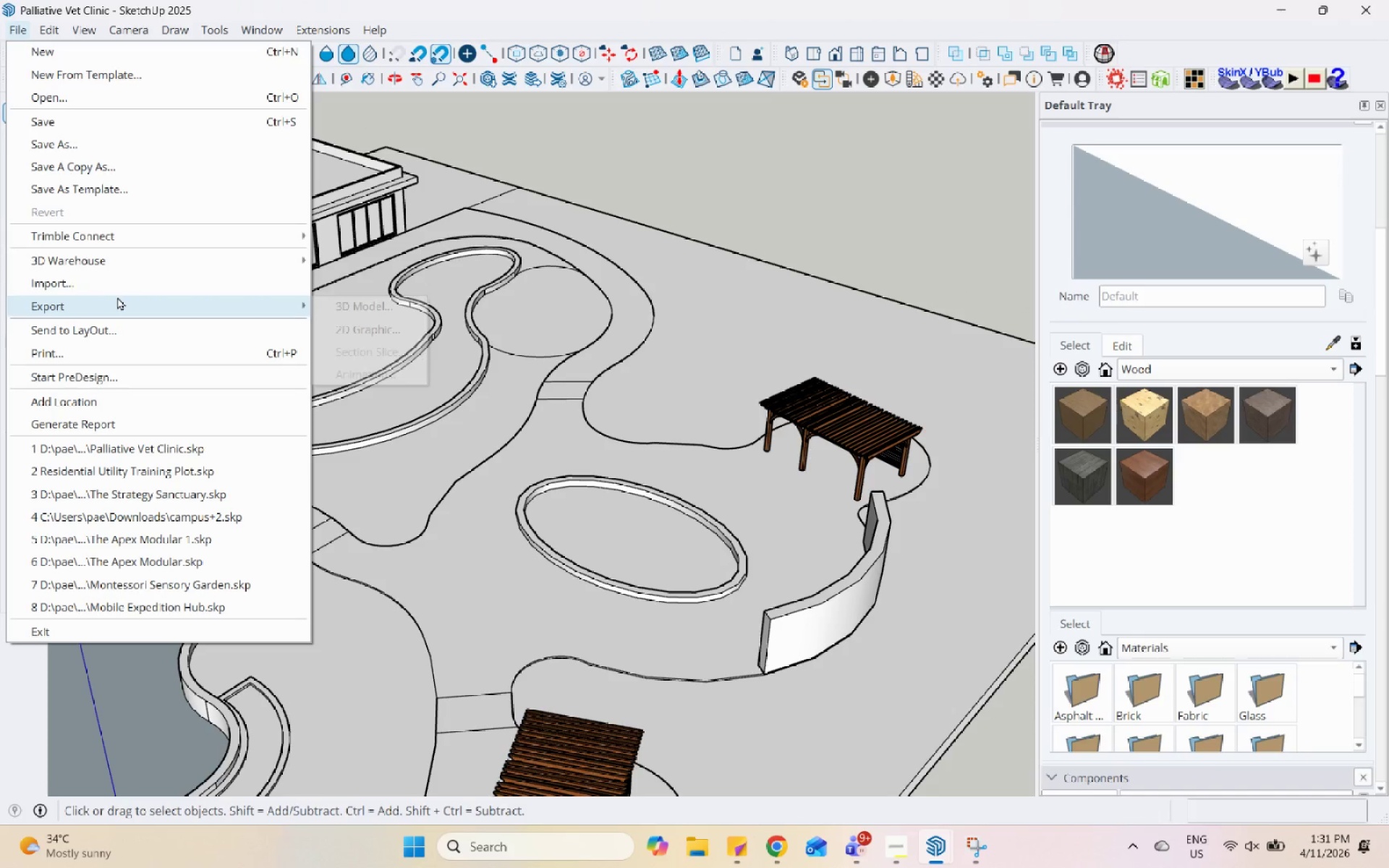 
left_click([124, 289])
 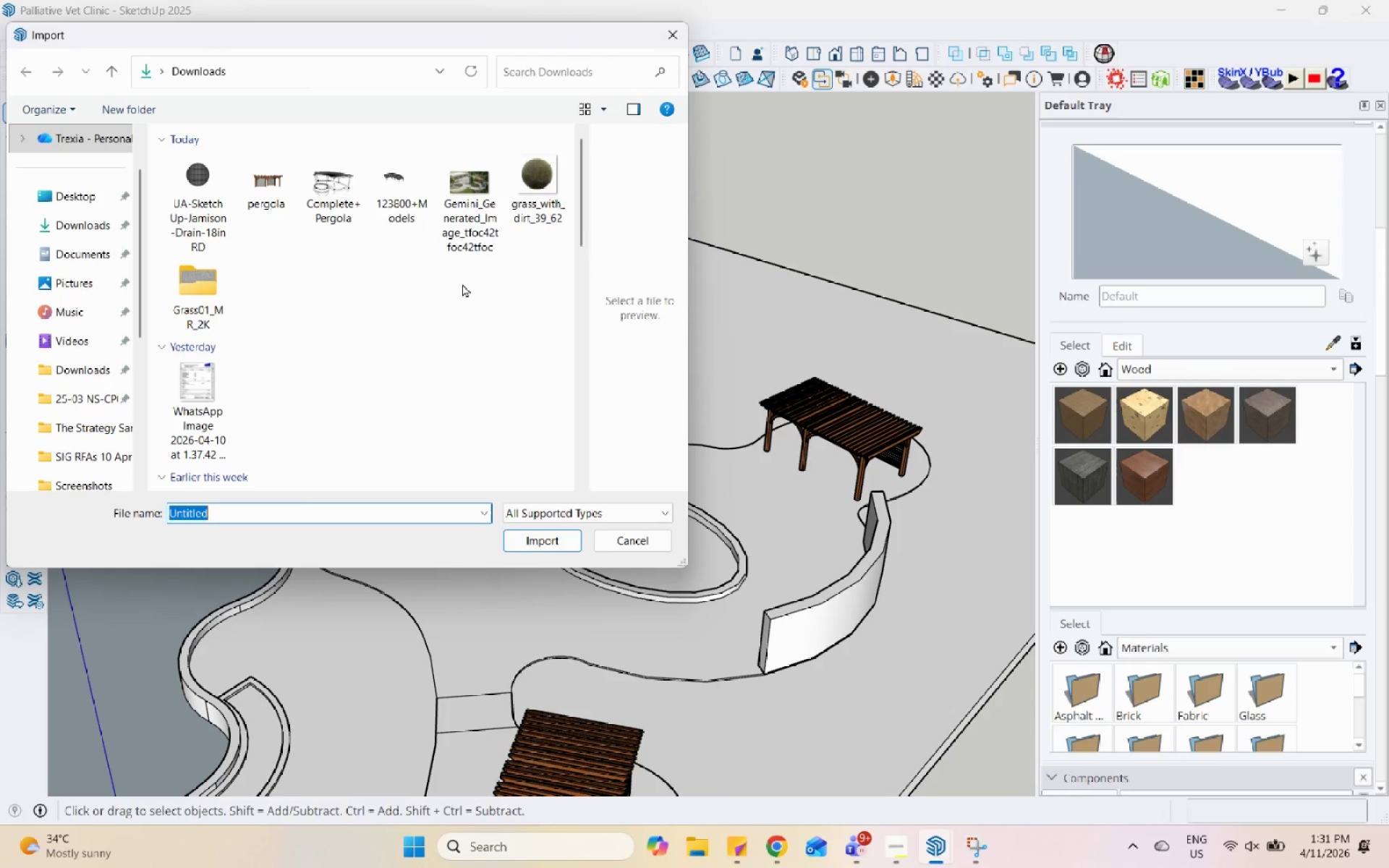 
left_click([188, 208])
 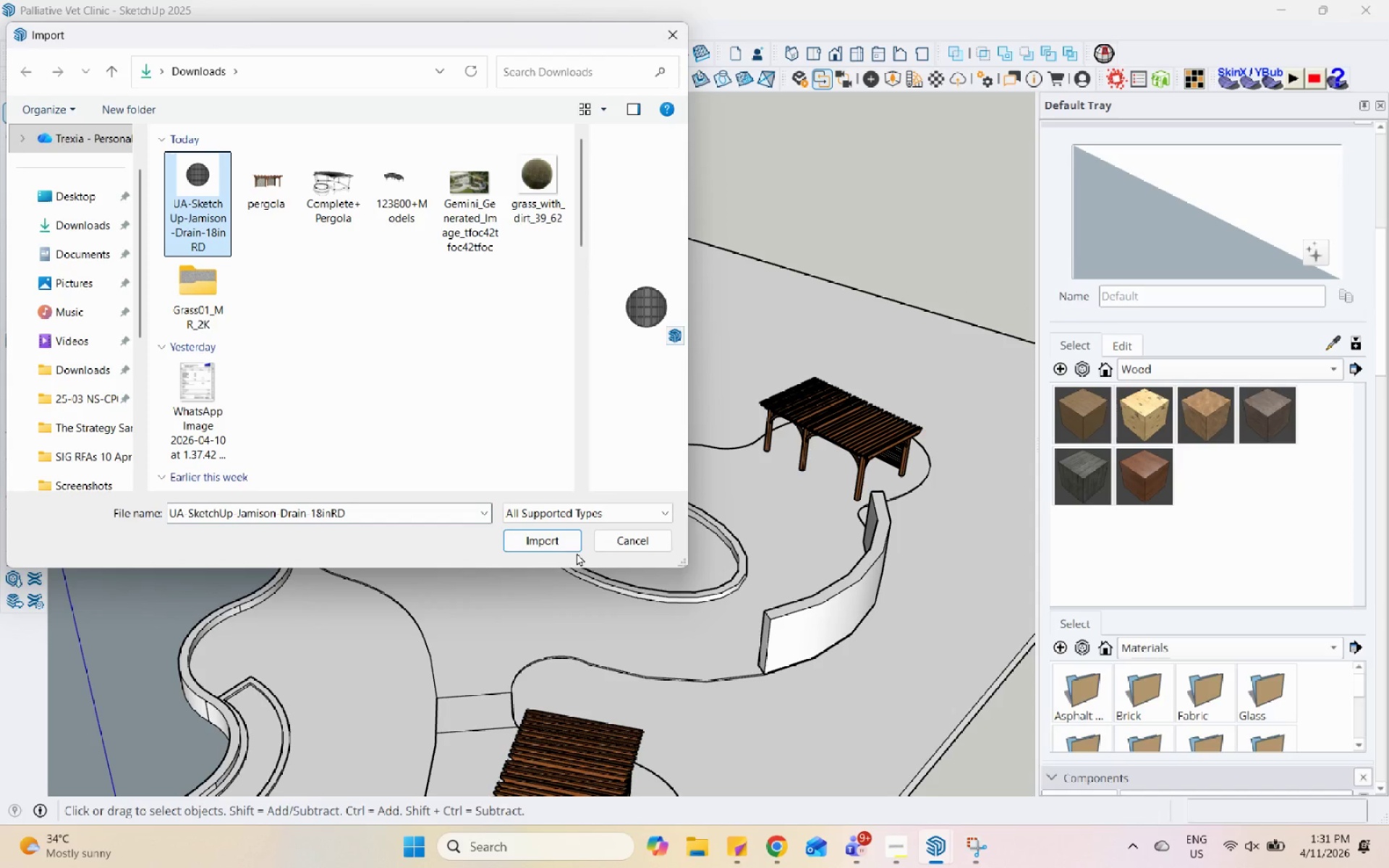 
scroll: coordinate [303, 240], scroll_direction: up, amount: 2.0
 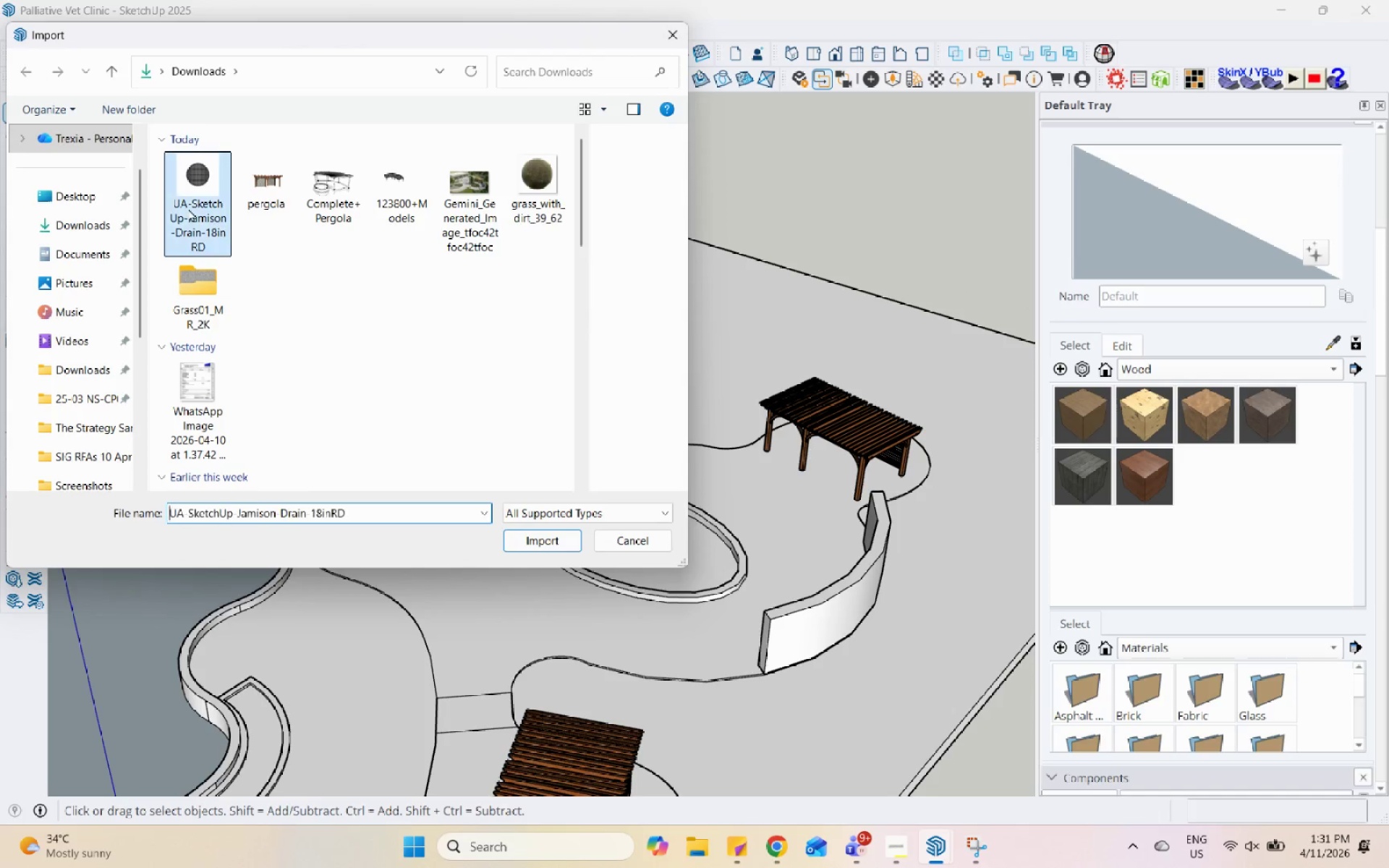 
left_click([566, 540])
 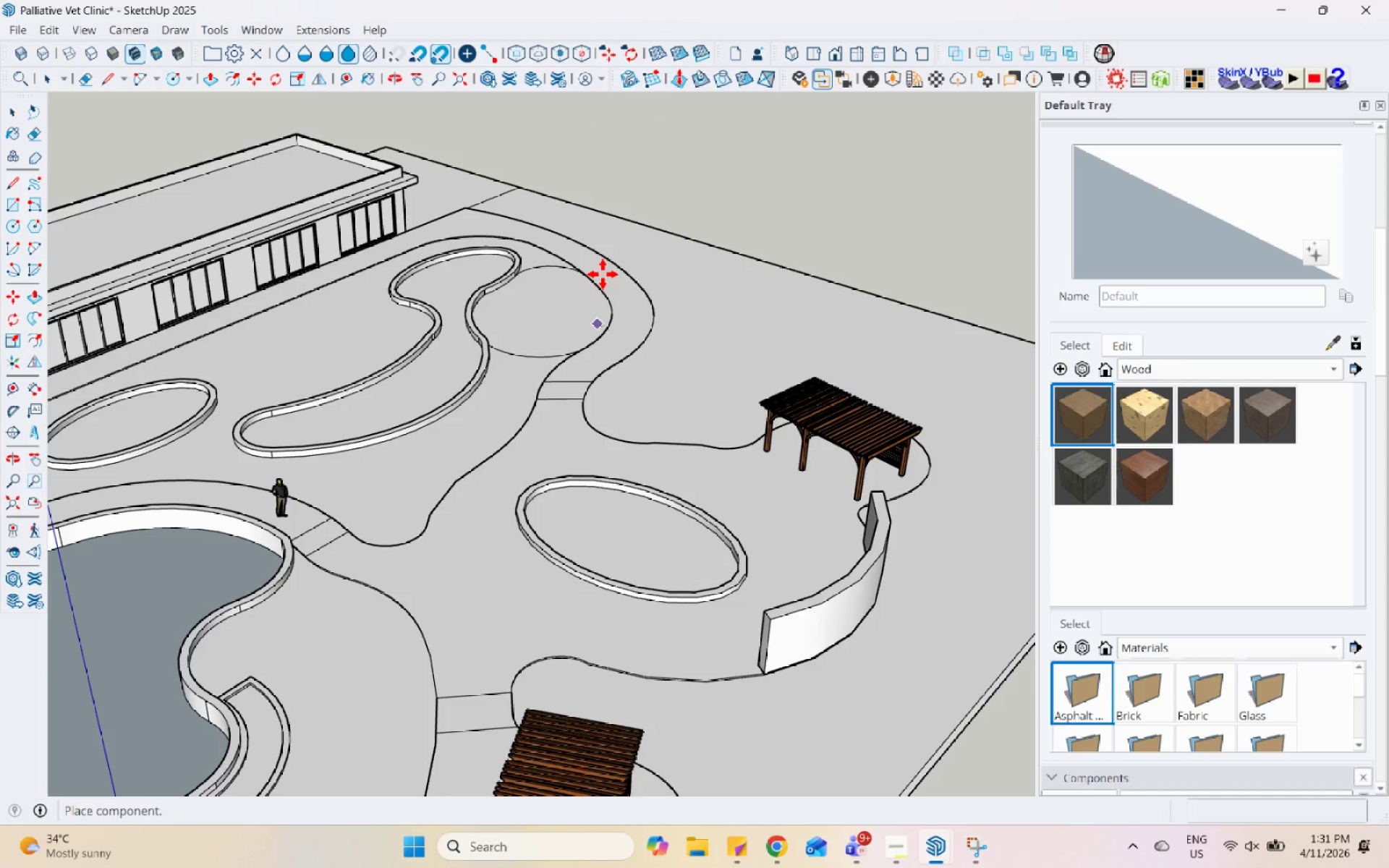 
scroll: coordinate [640, 380], scroll_direction: up, amount: 24.0
 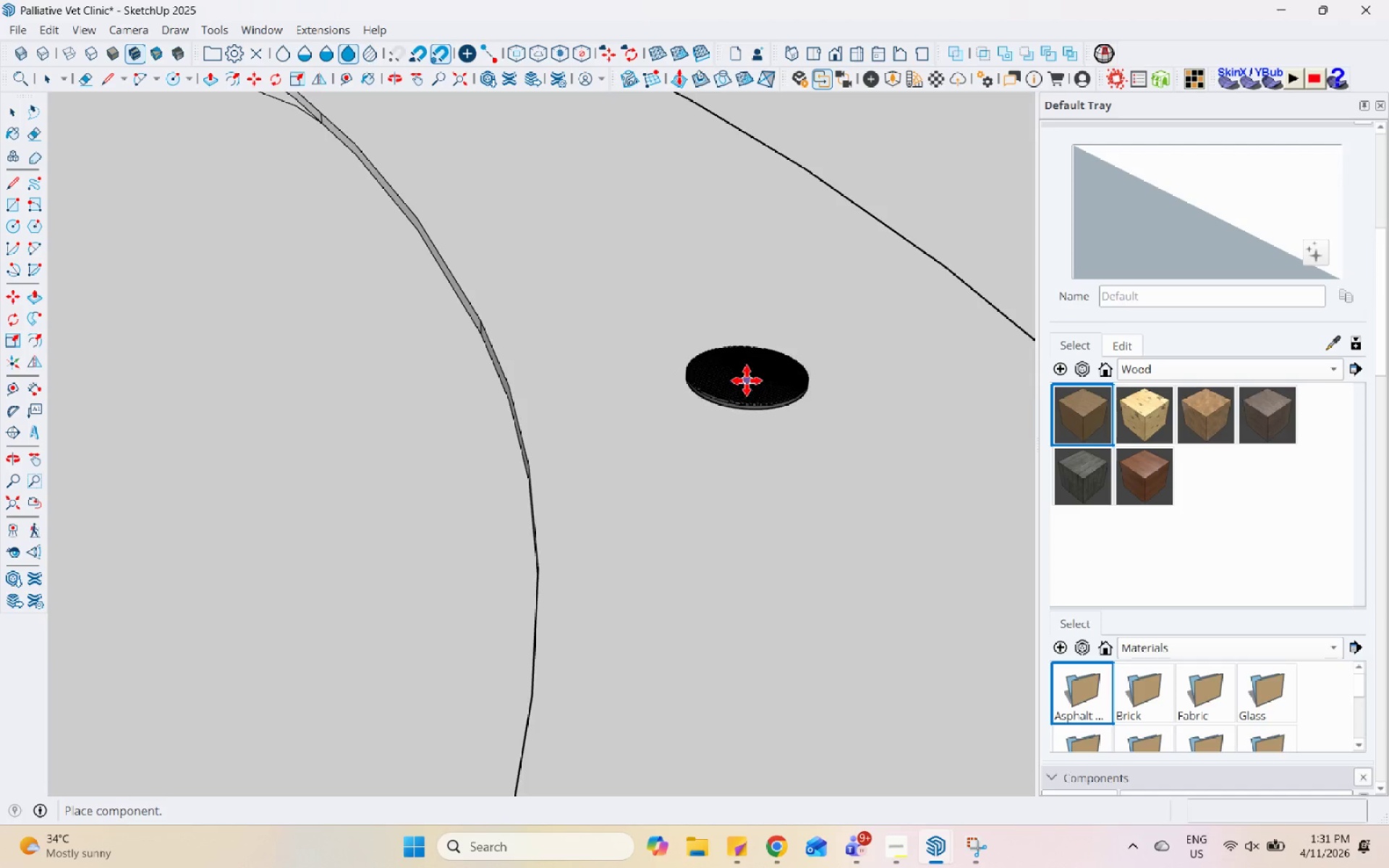 
left_click([690, 378])
 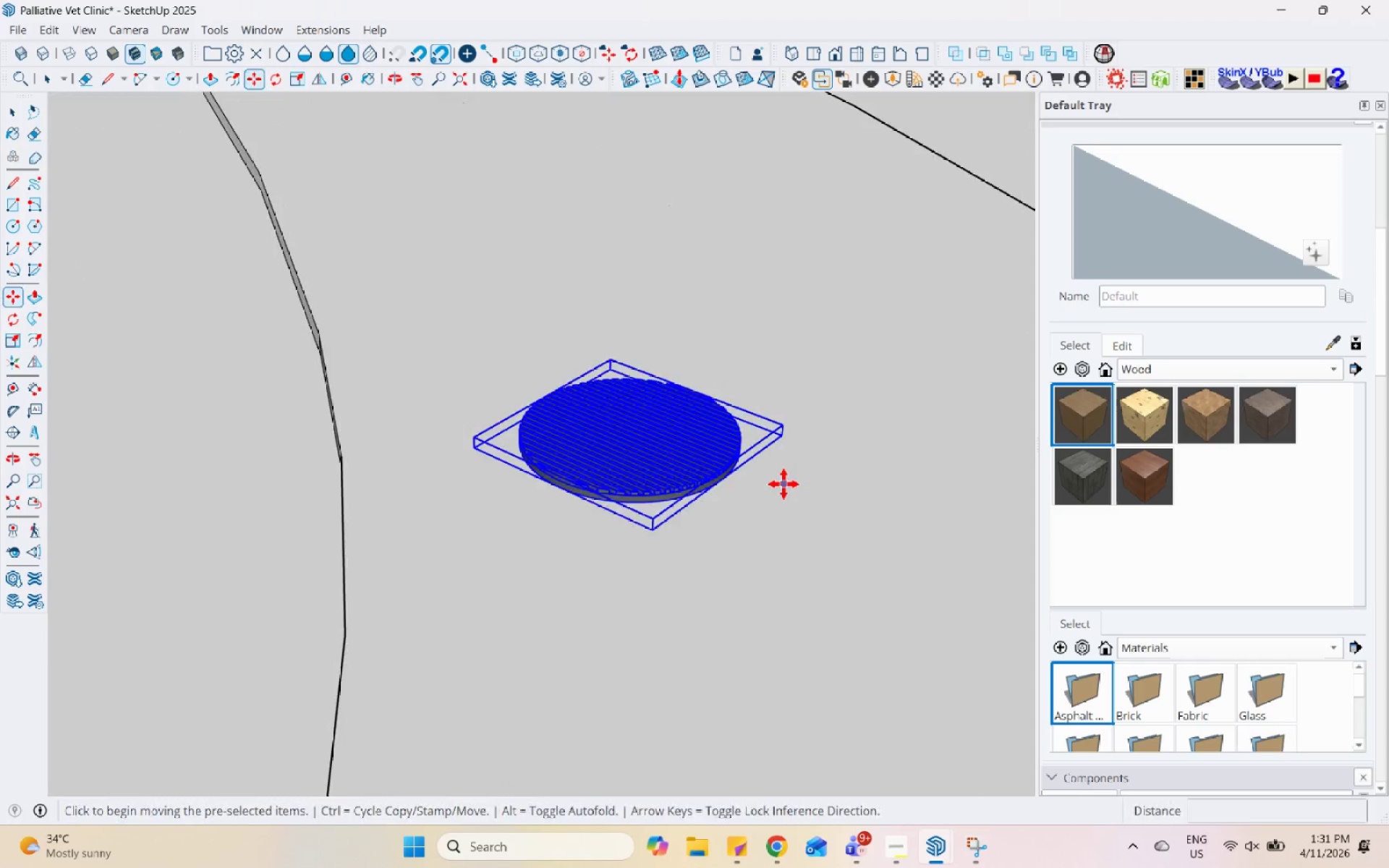 
key(S)
 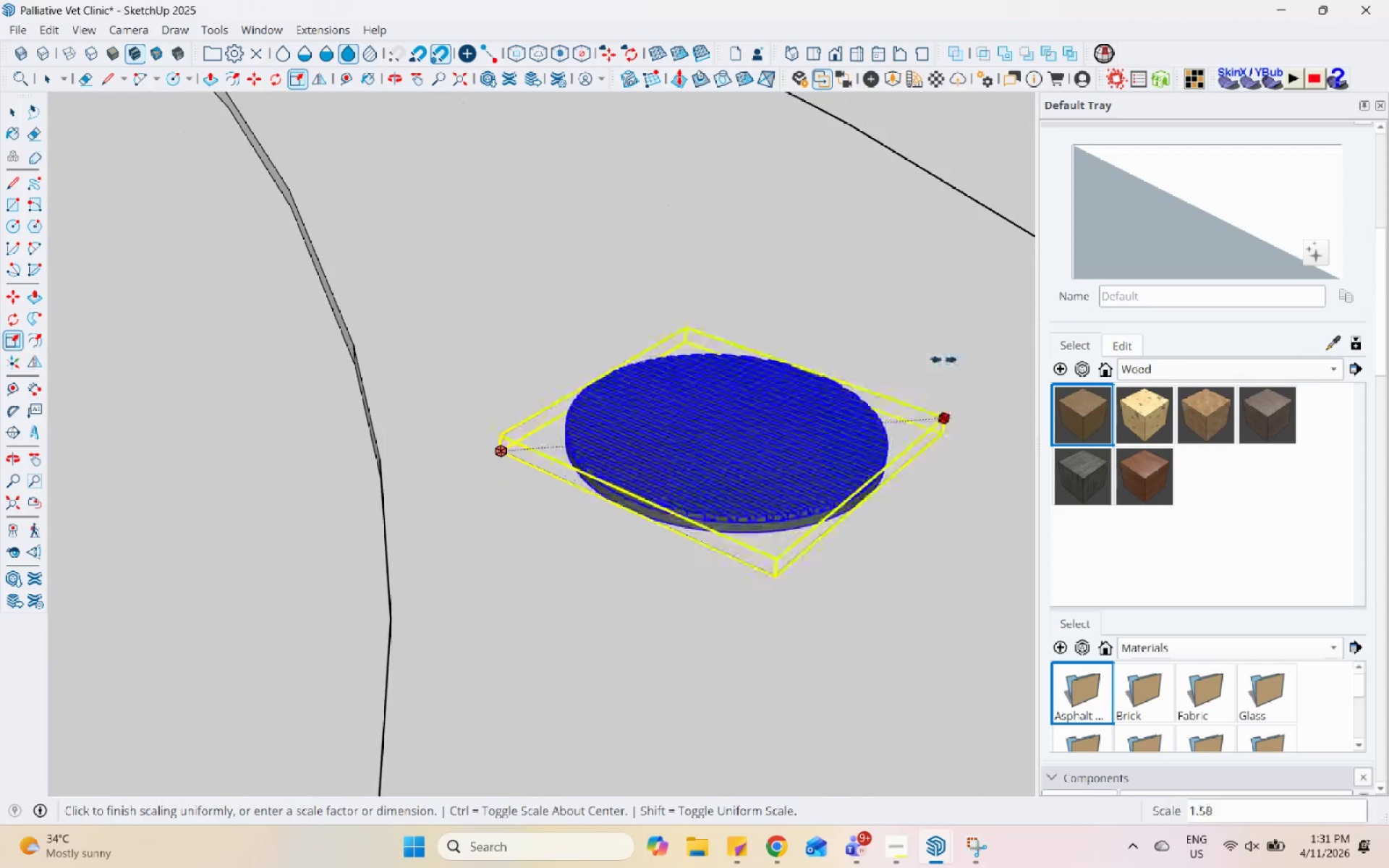 
scroll: coordinate [783, 484], scroll_direction: up, amount: 4.0
 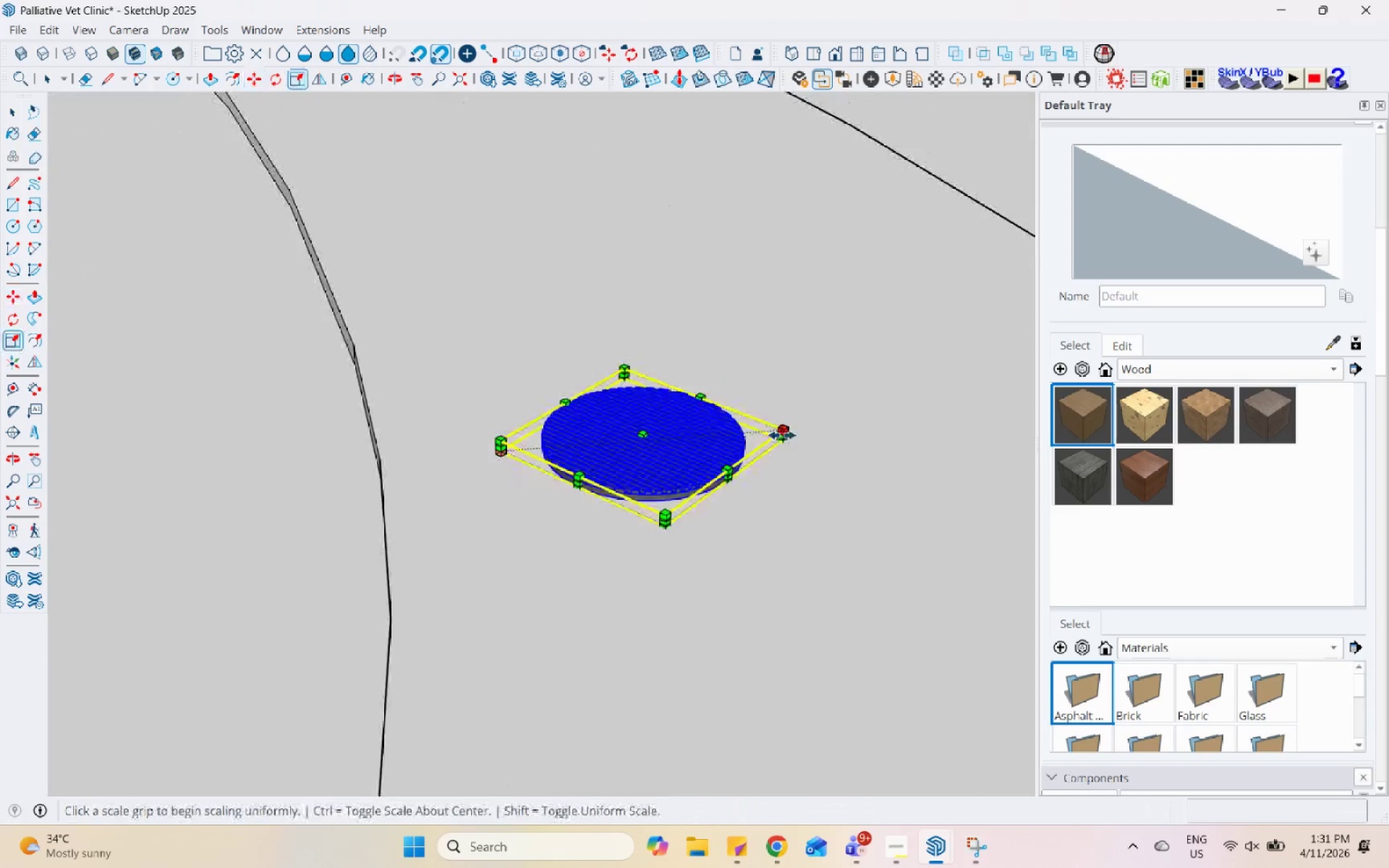 
left_click([987, 331])
 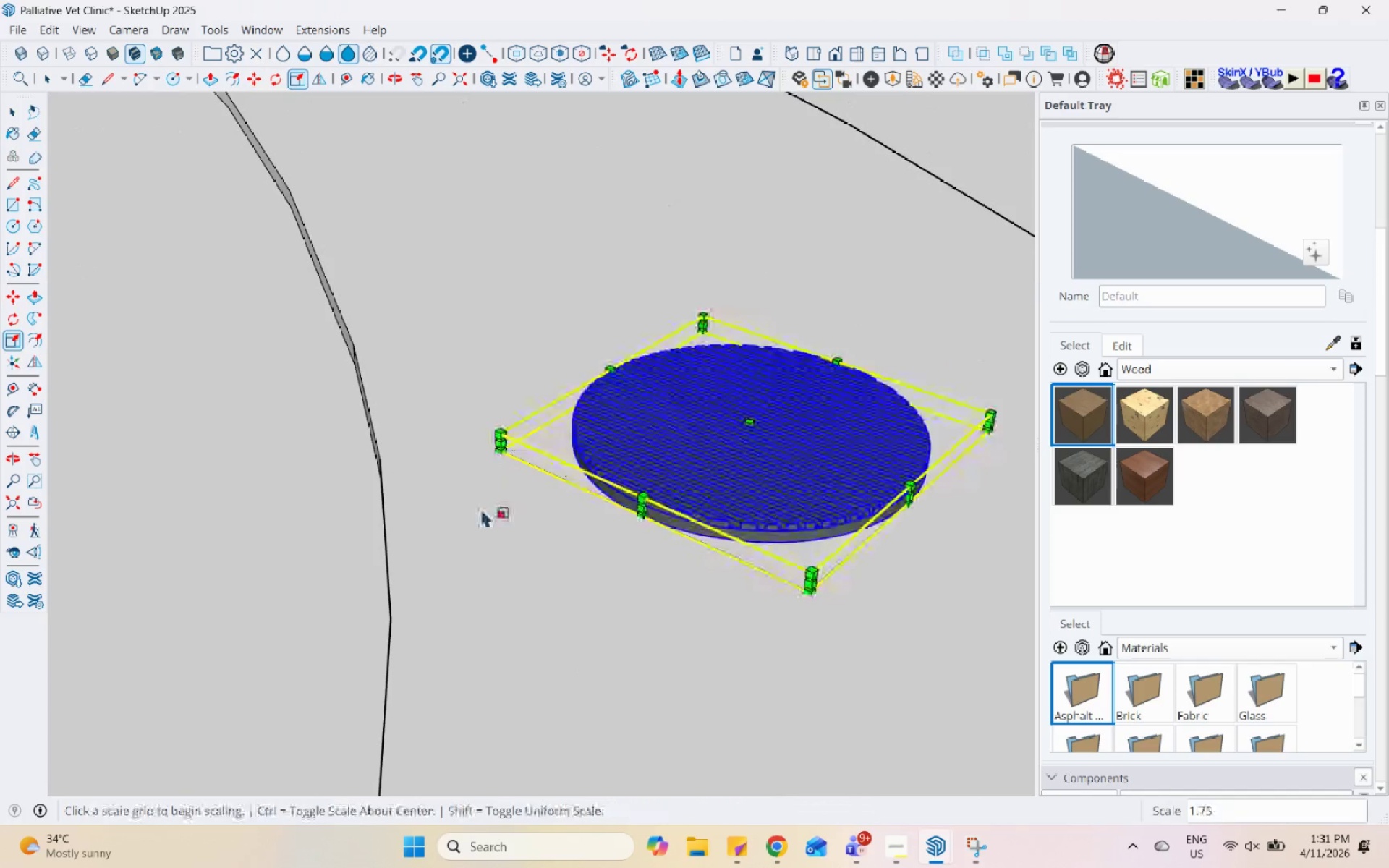 
scroll: coordinate [554, 476], scroll_direction: down, amount: 21.0
 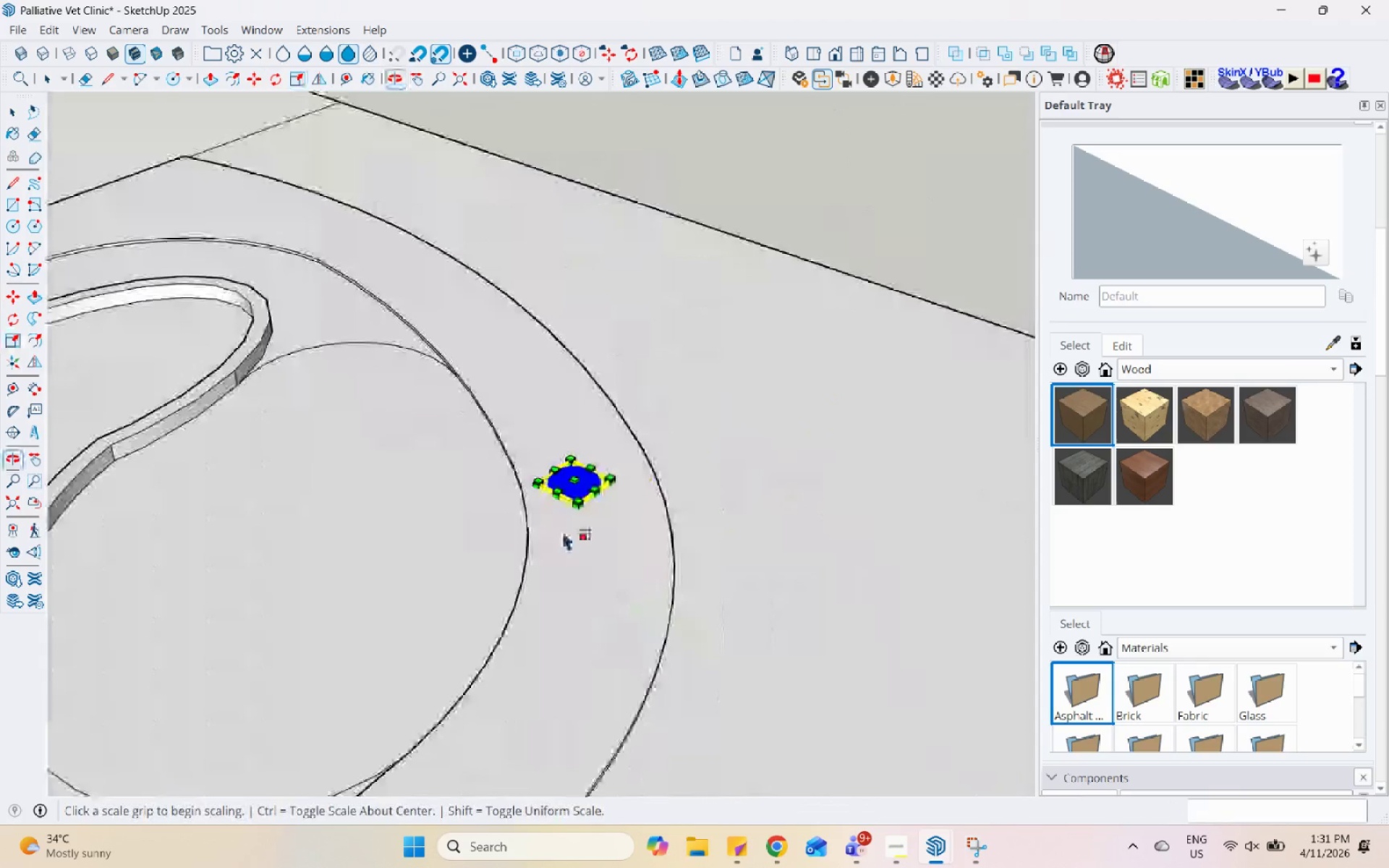 
key(Space)
 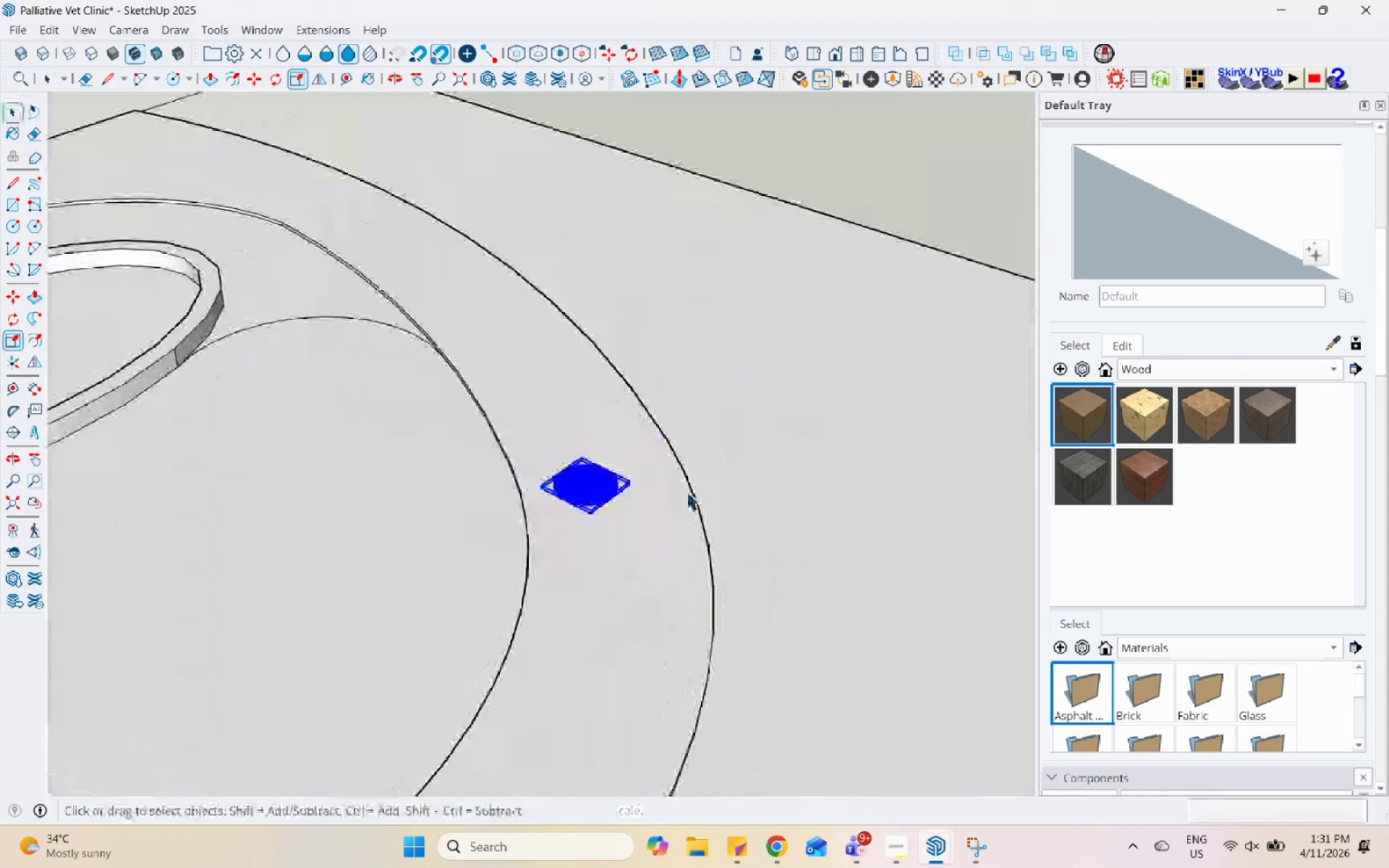 
key(M)
 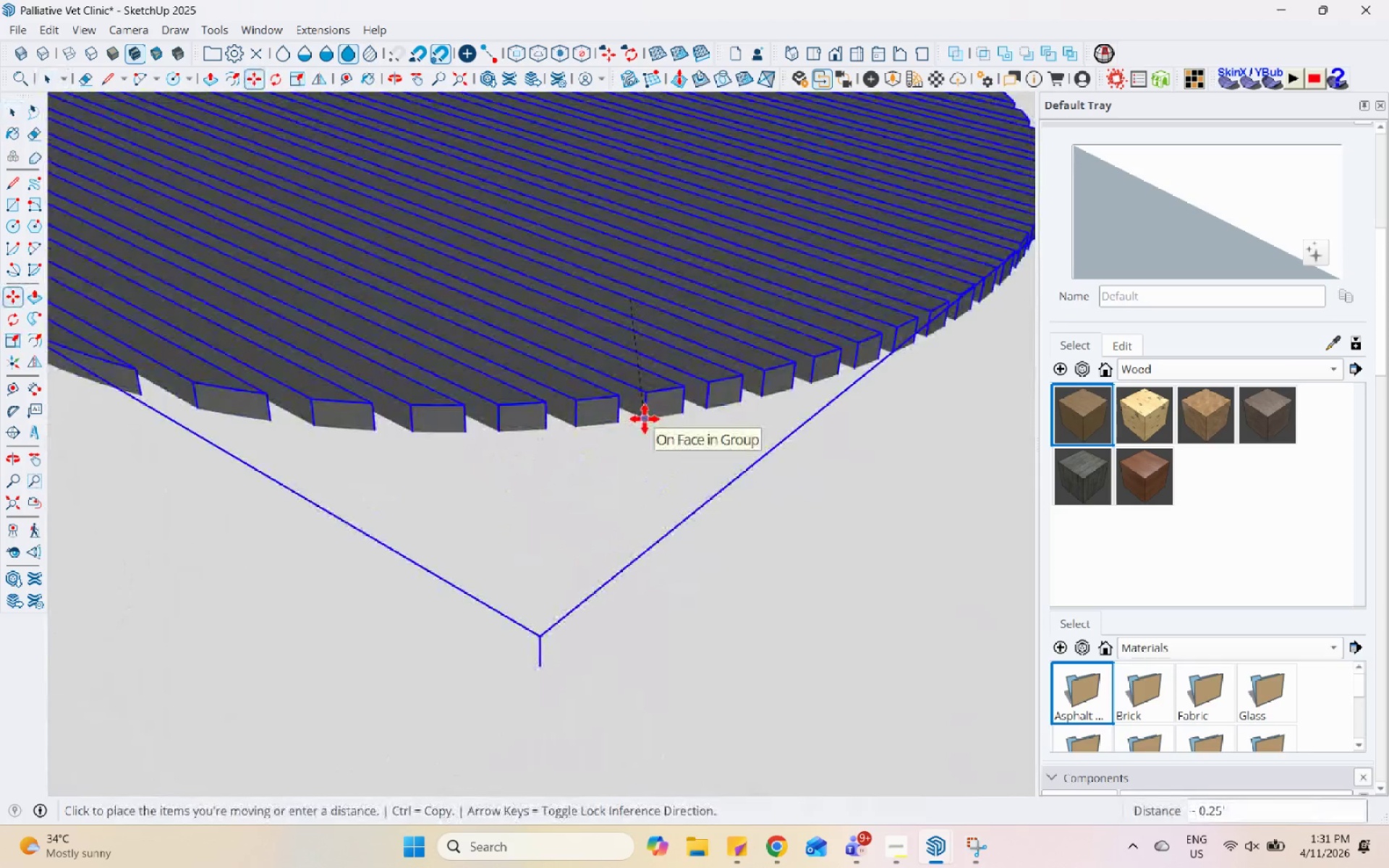 
scroll: coordinate [680, 380], scroll_direction: up, amount: 33.0
 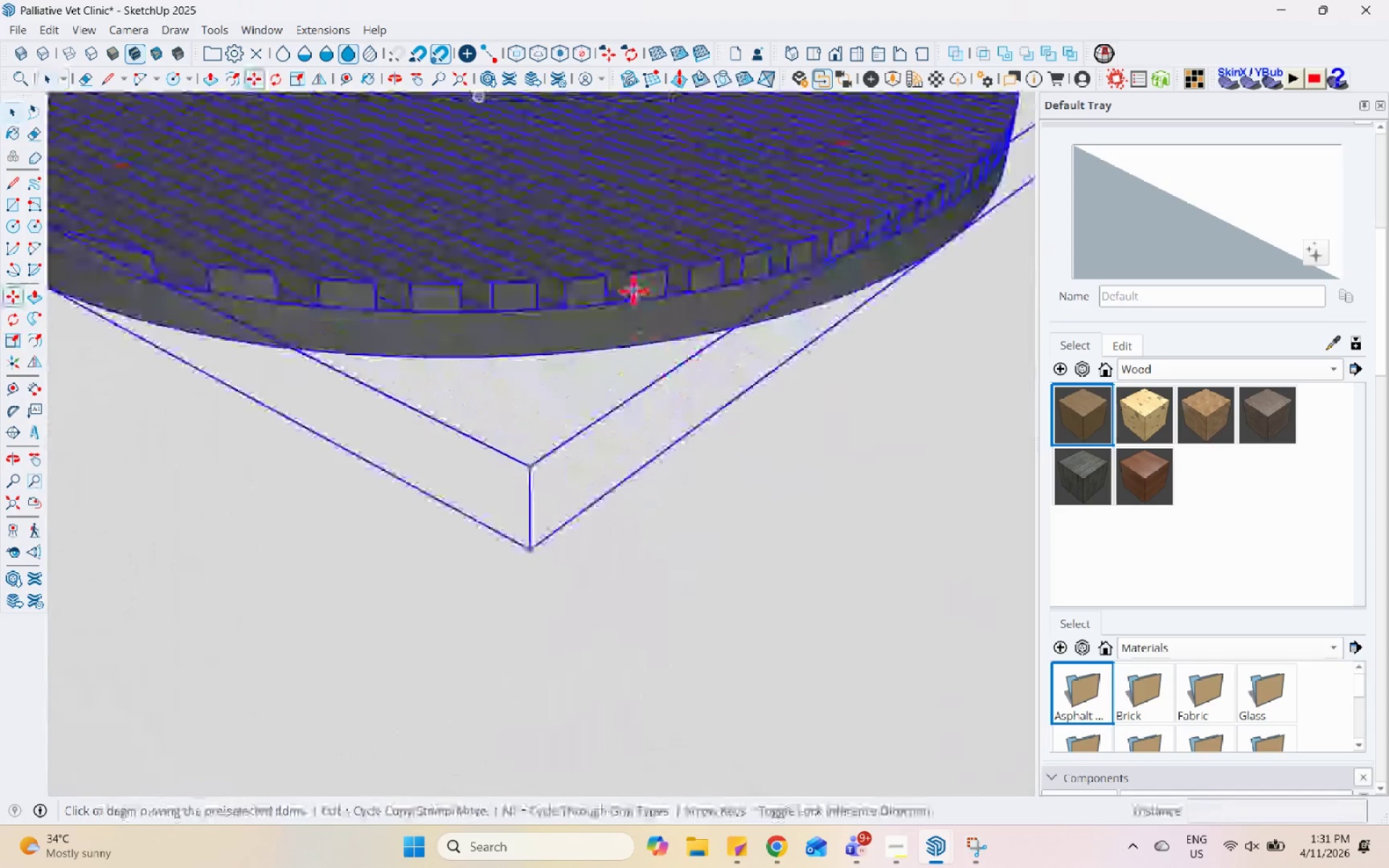 
left_click([644, 440])
 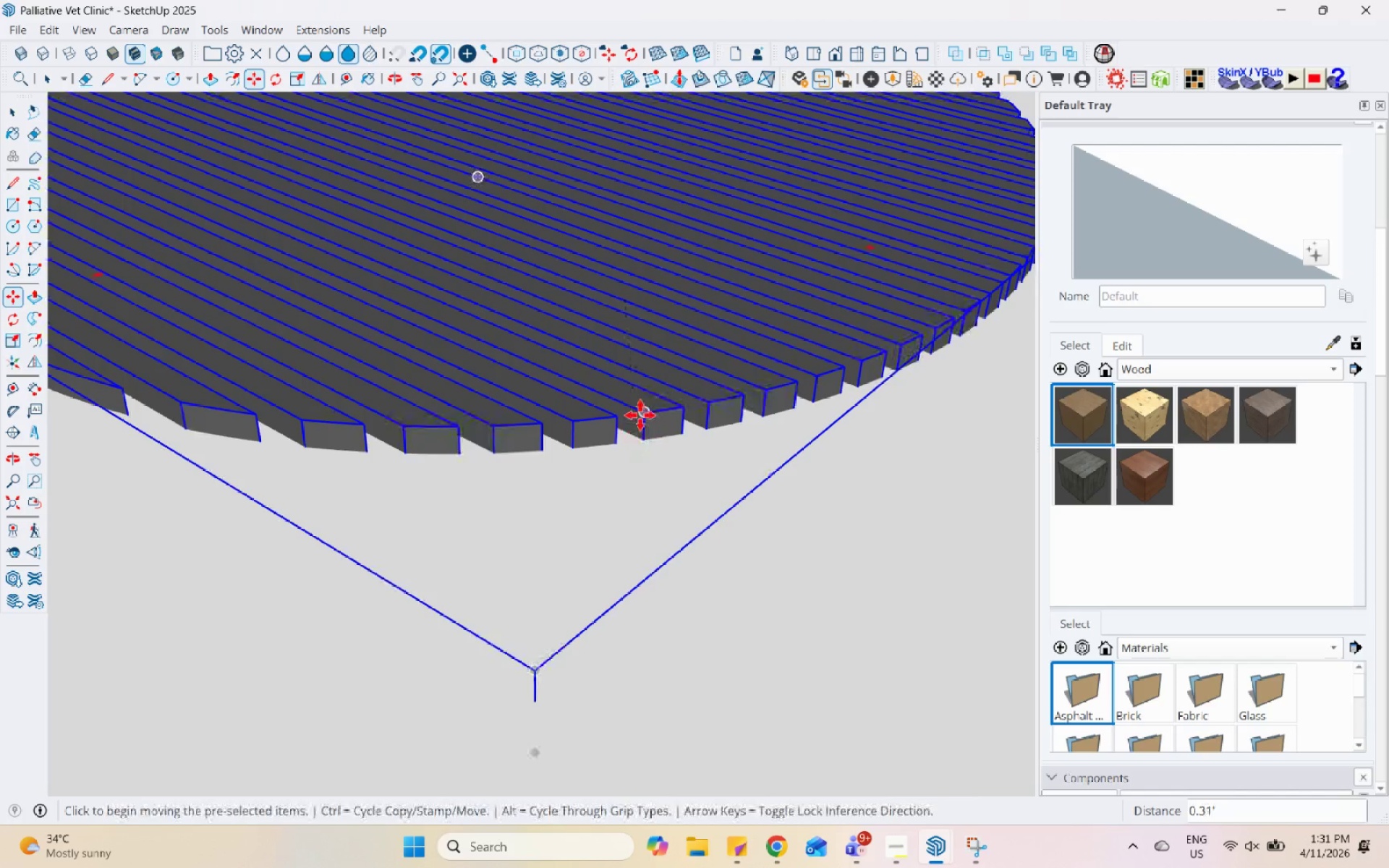 
left_click([640, 415])
 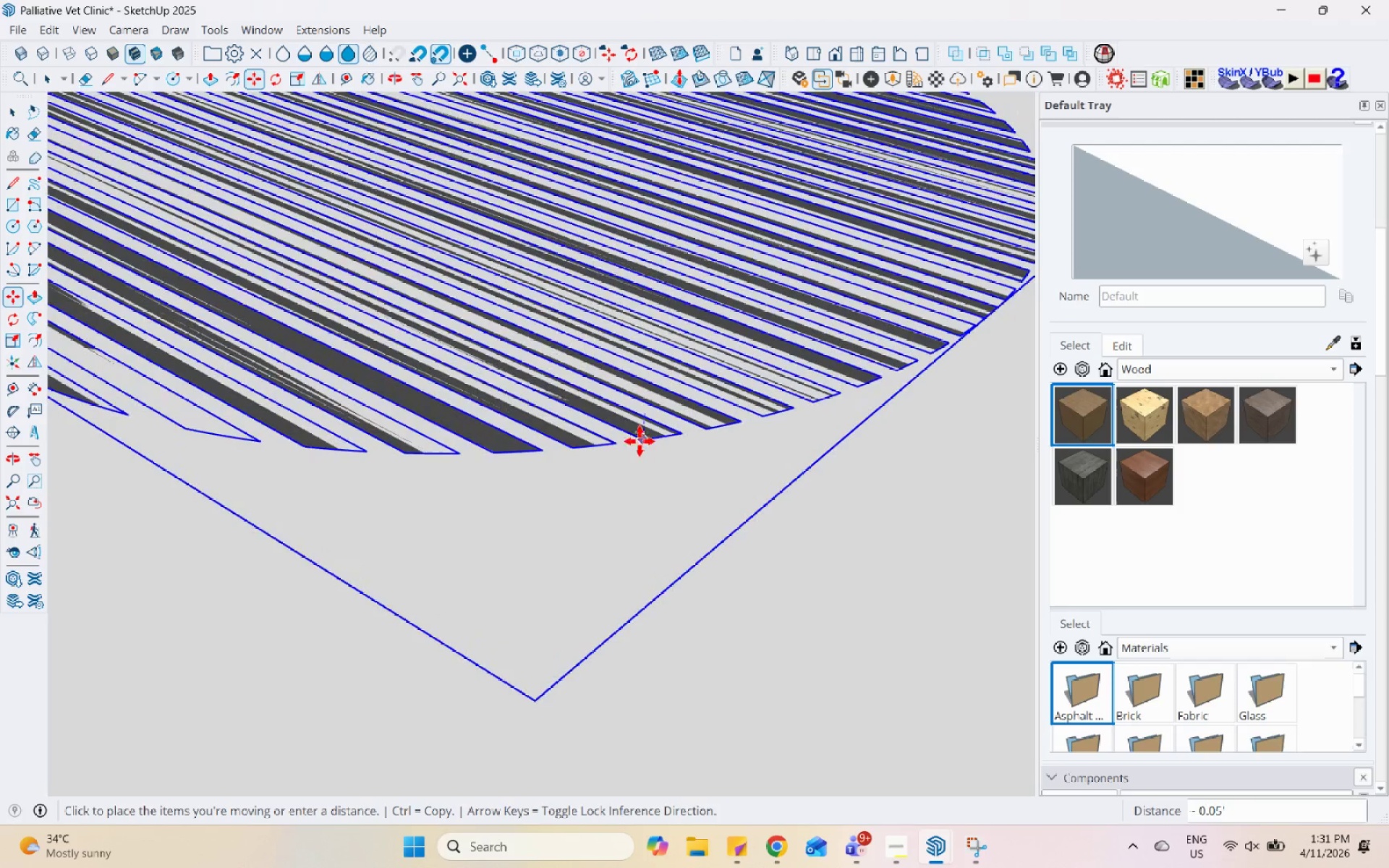 
left_click([640, 440])
 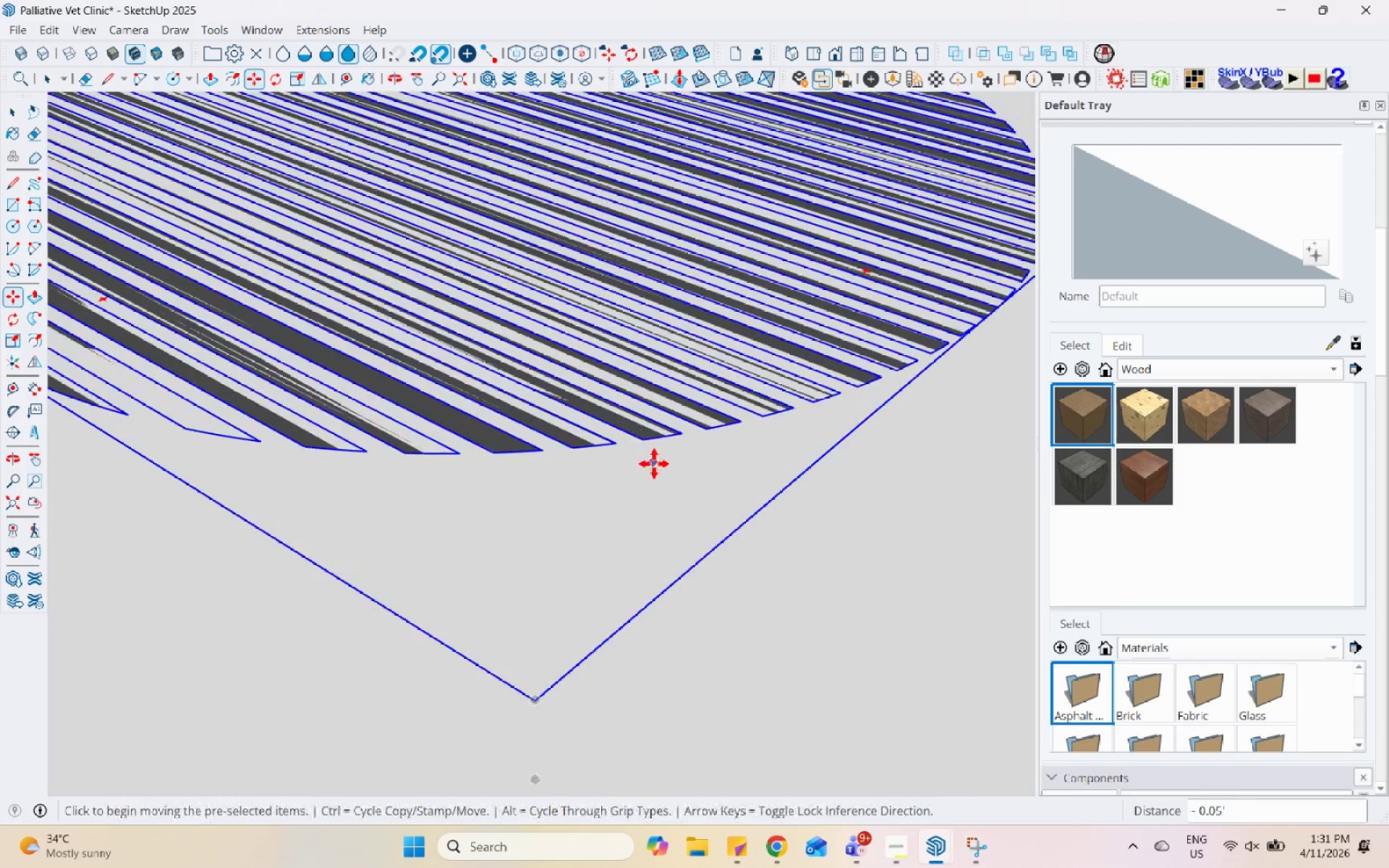 
triple_click([682, 570])
 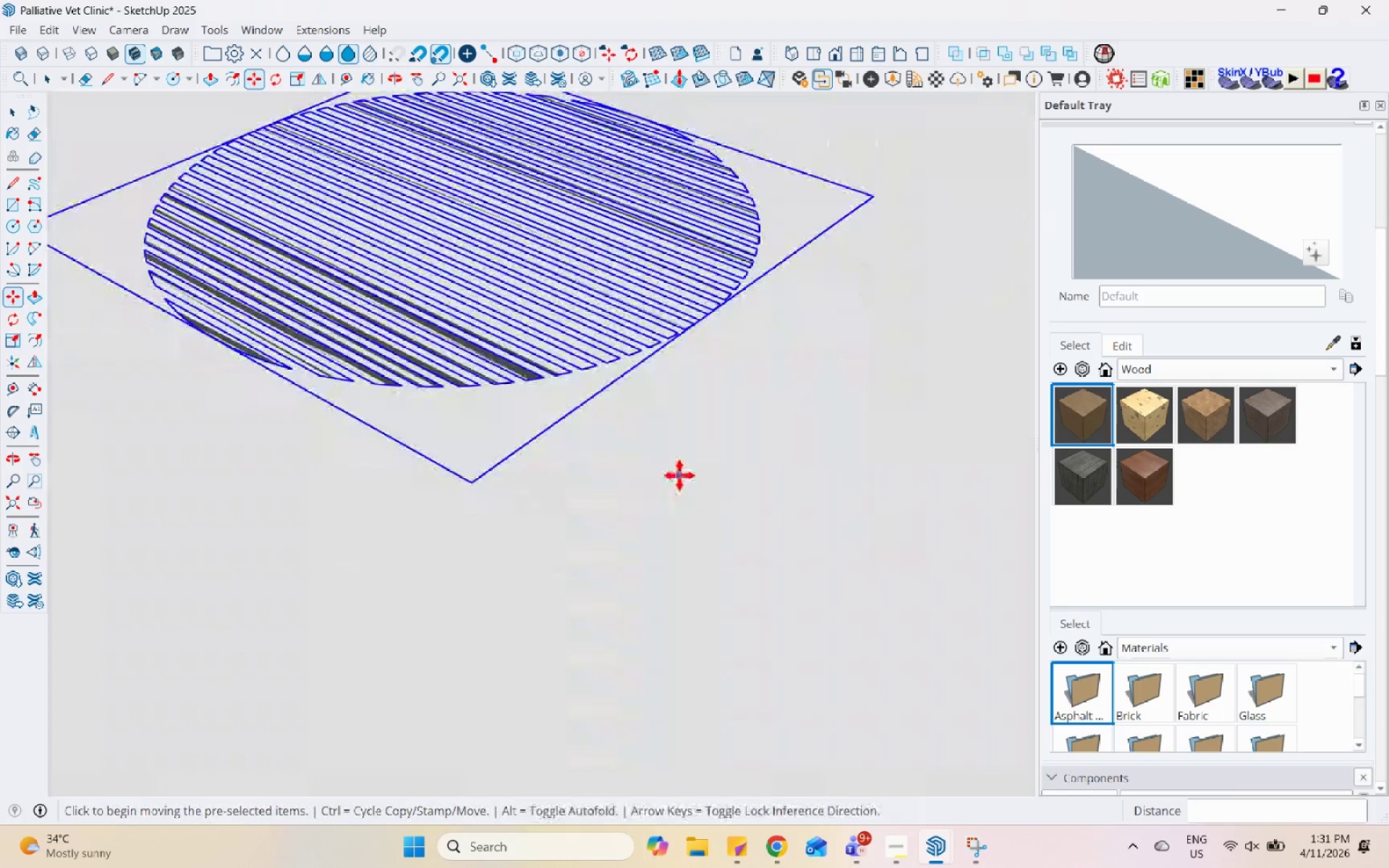 
scroll: coordinate [679, 479], scroll_direction: down, amount: 19.0
 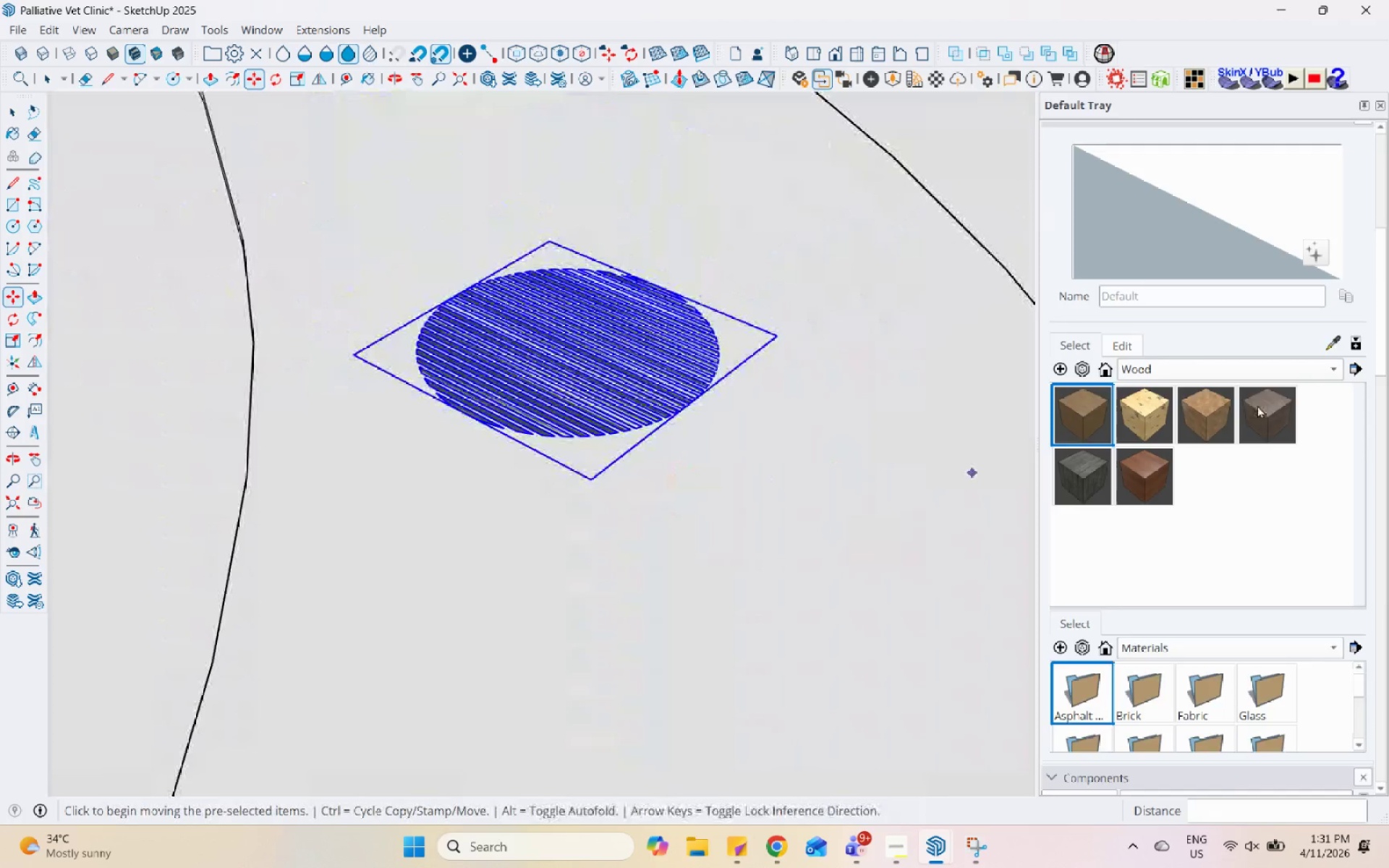 
scroll: coordinate [702, 259], scroll_direction: up, amount: 19.0
 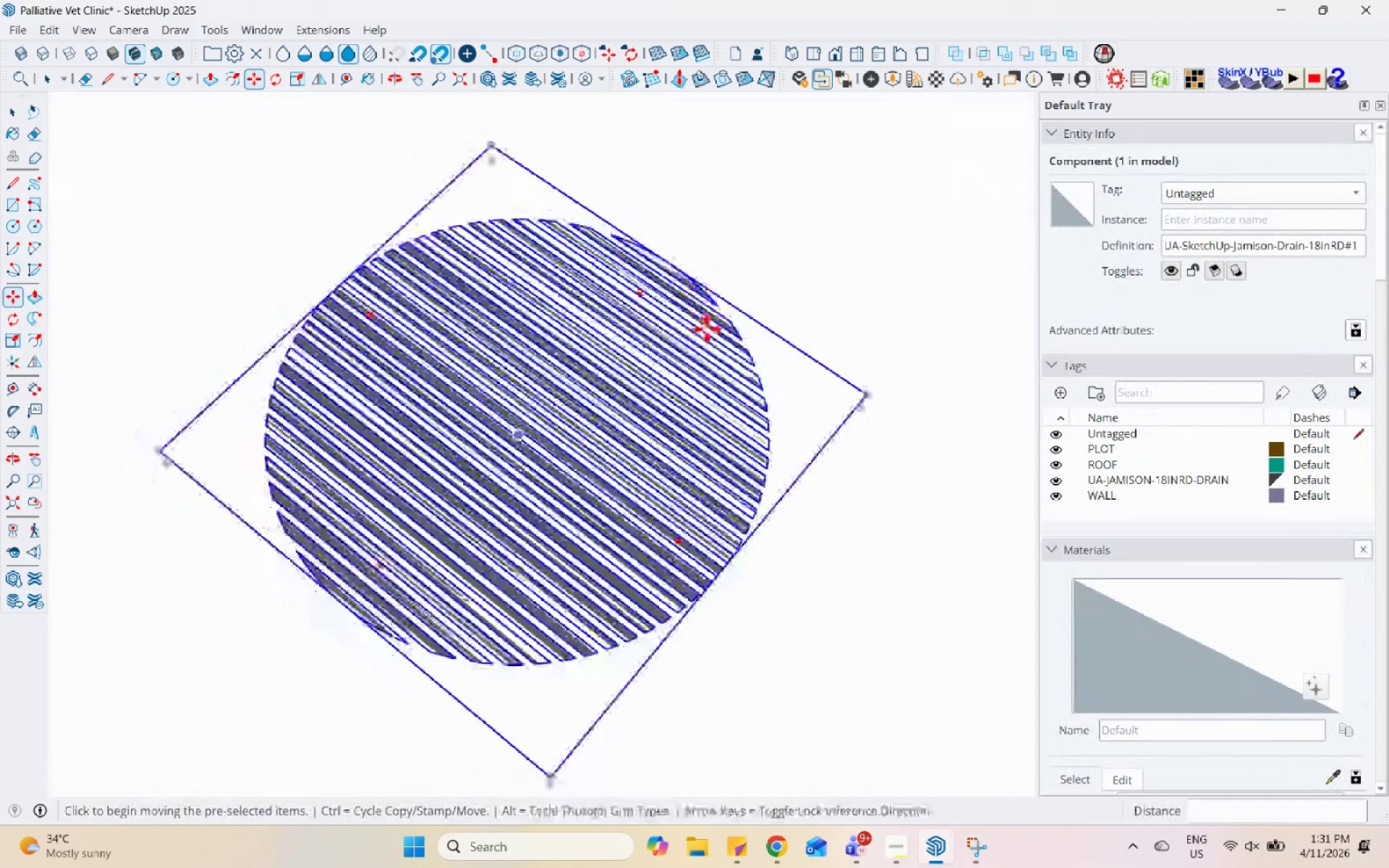 
scroll: coordinate [685, 435], scroll_direction: down, amount: 13.0
 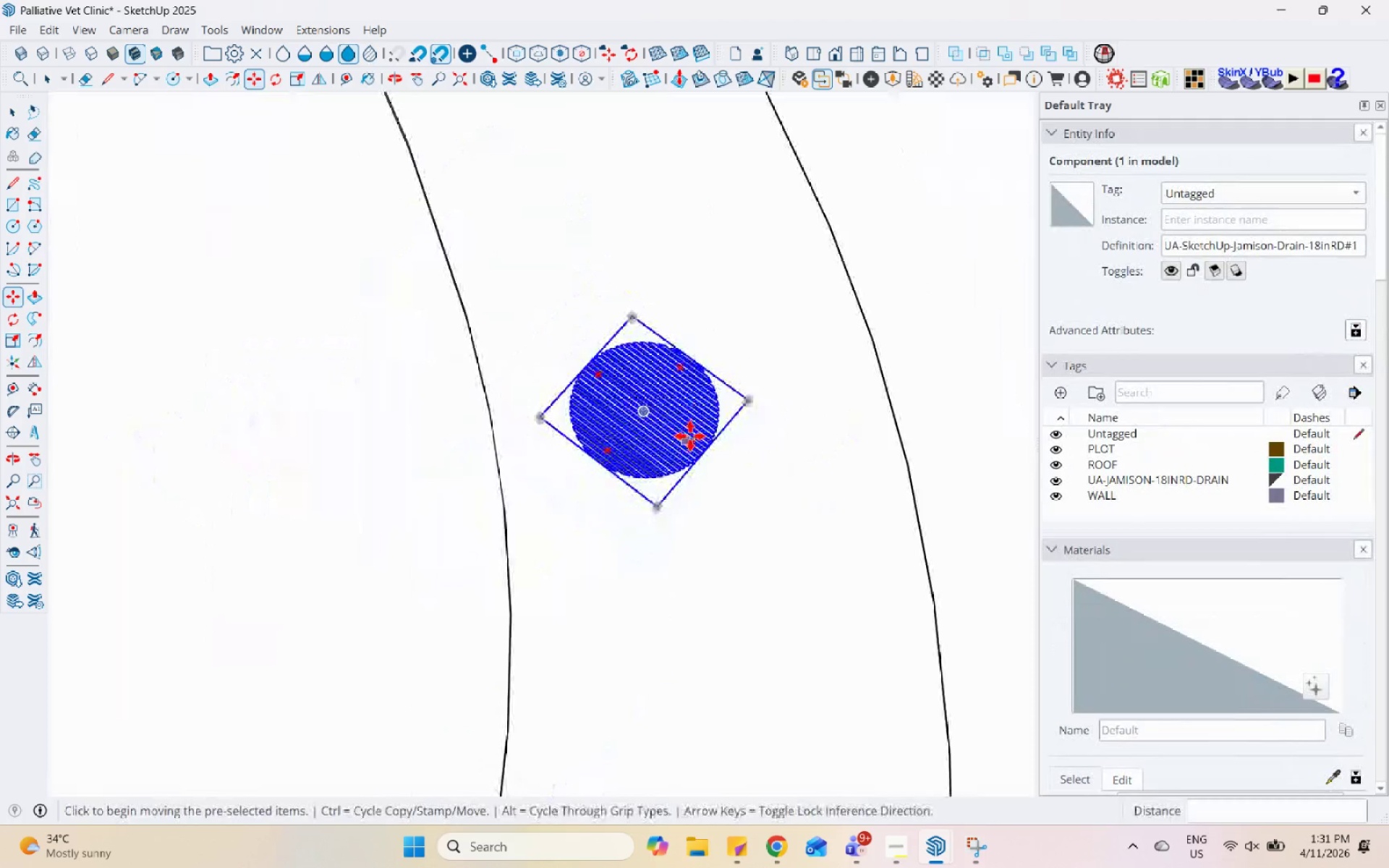 
scroll: coordinate [689, 442], scroll_direction: up, amount: 9.0
 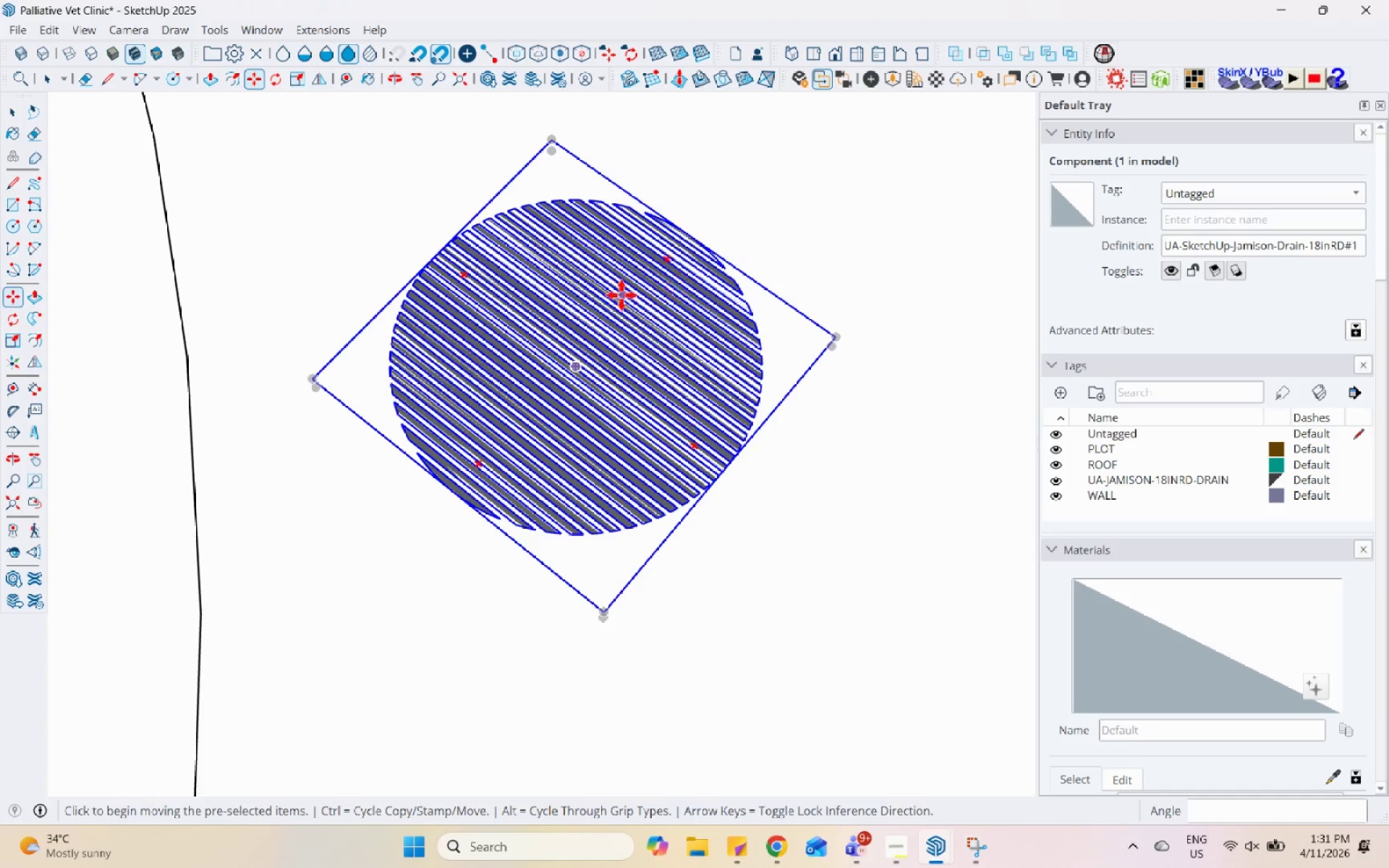 
key(Space)
 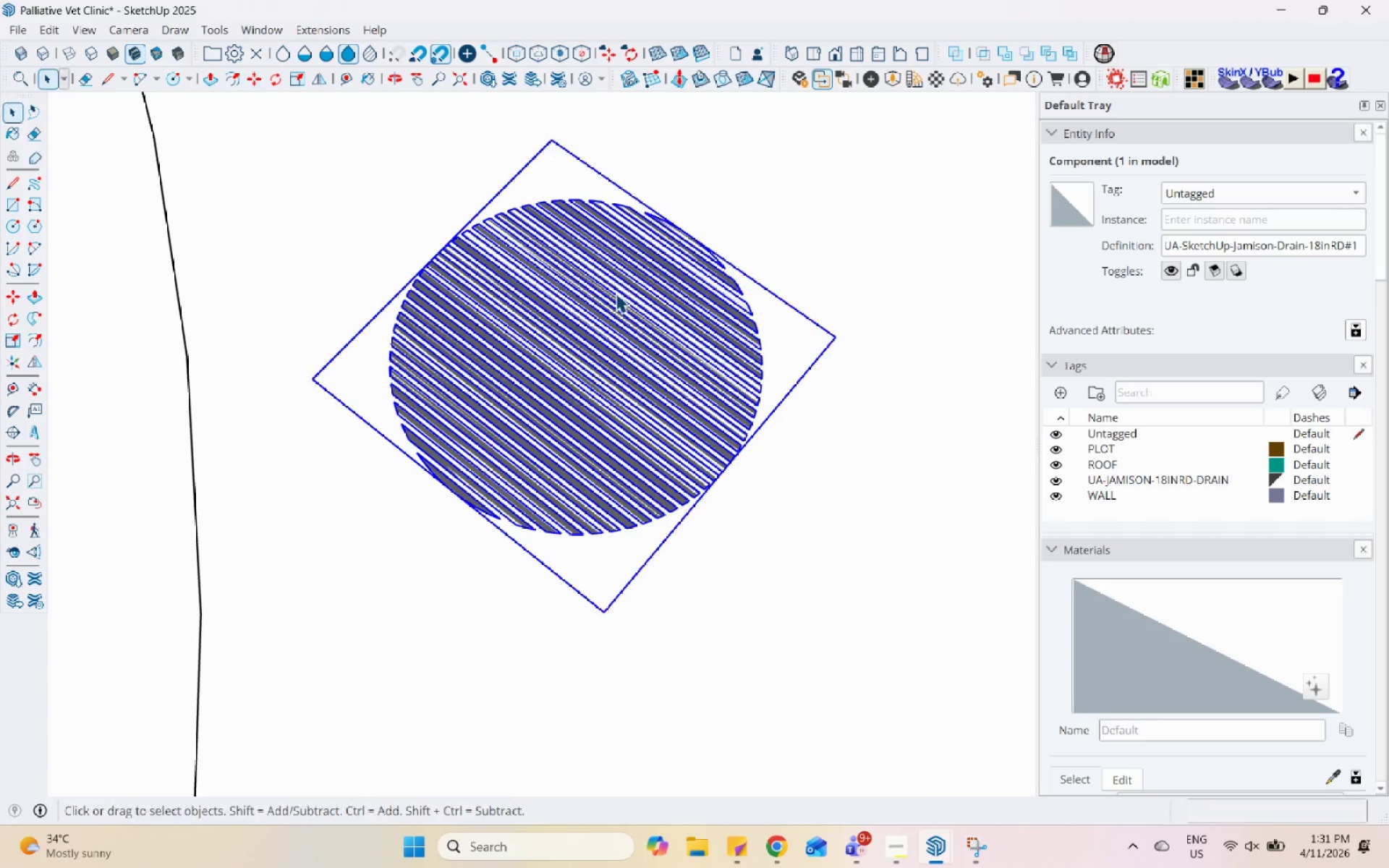 
double_click([616, 293])
 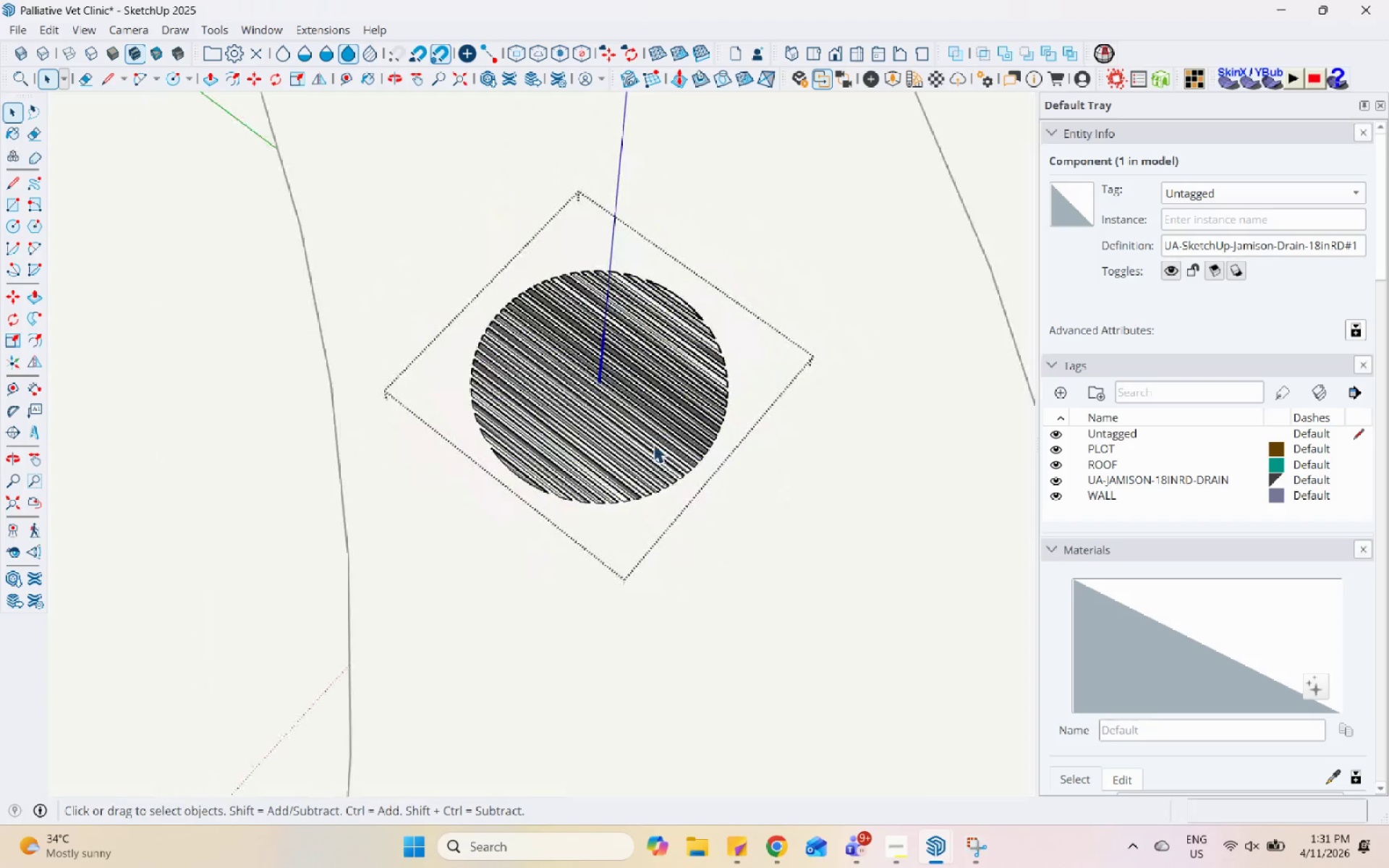 
key(Escape)
 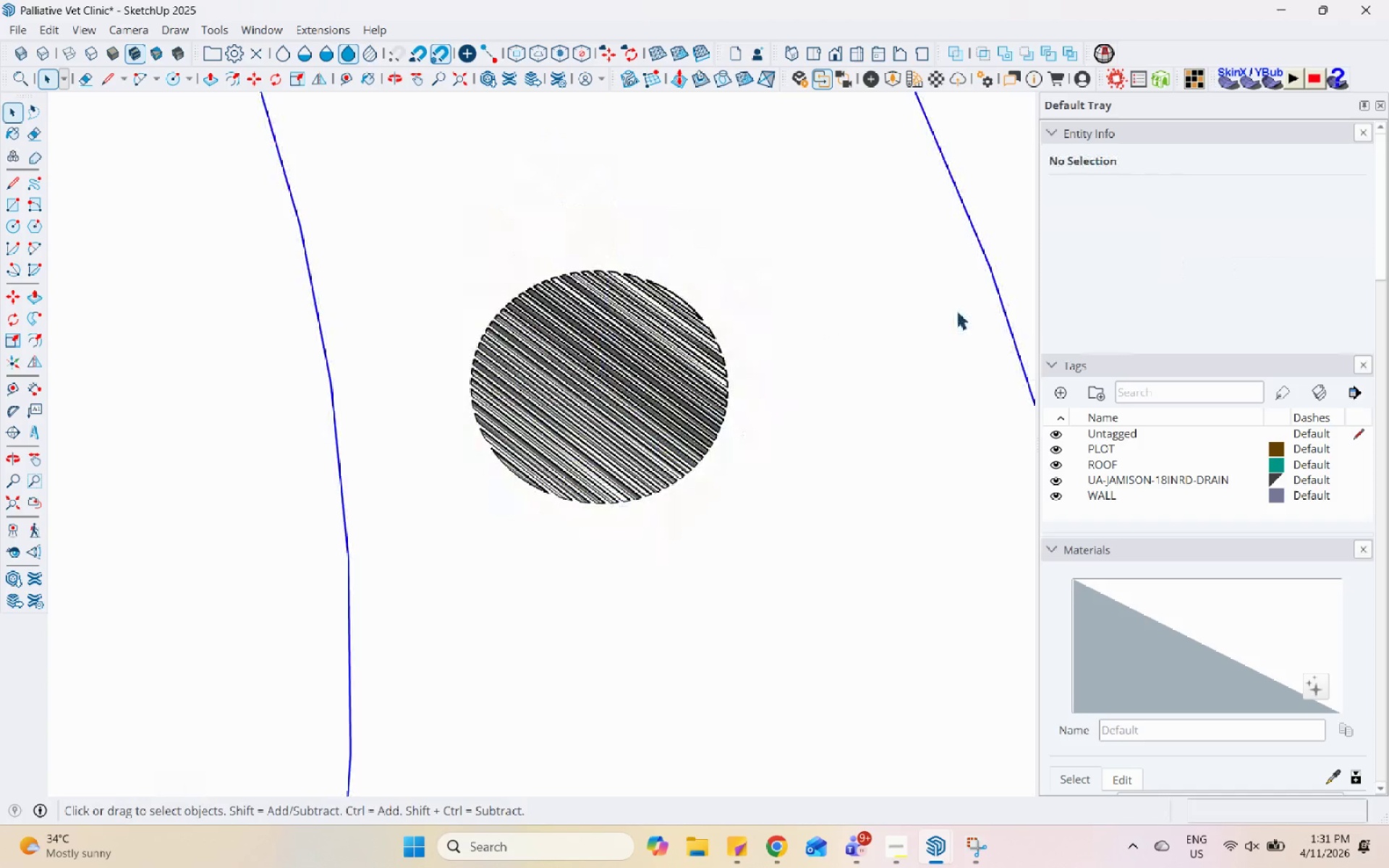 
double_click([956, 310])
 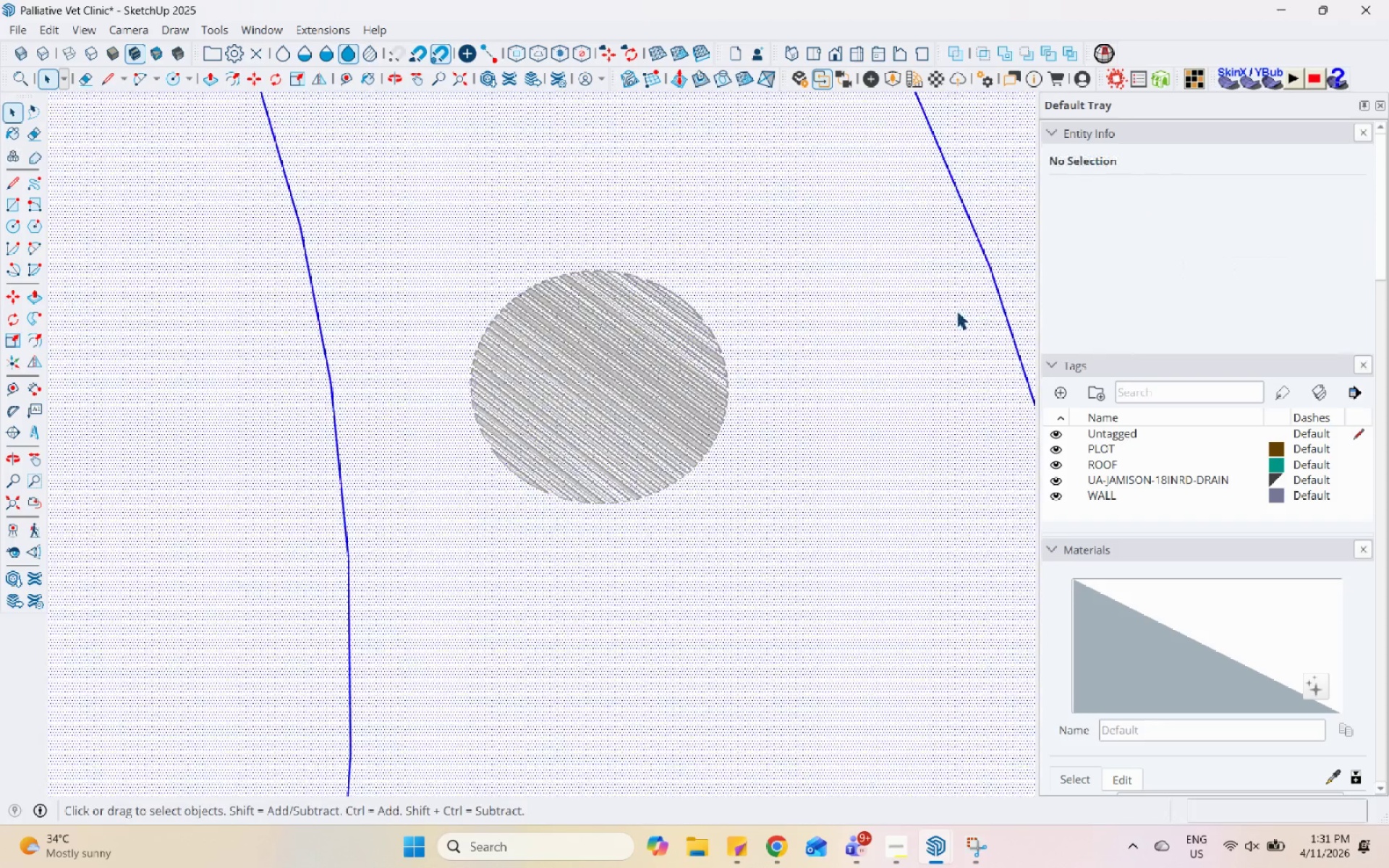 
scroll: coordinate [651, 439], scroll_direction: down, amount: 4.0
 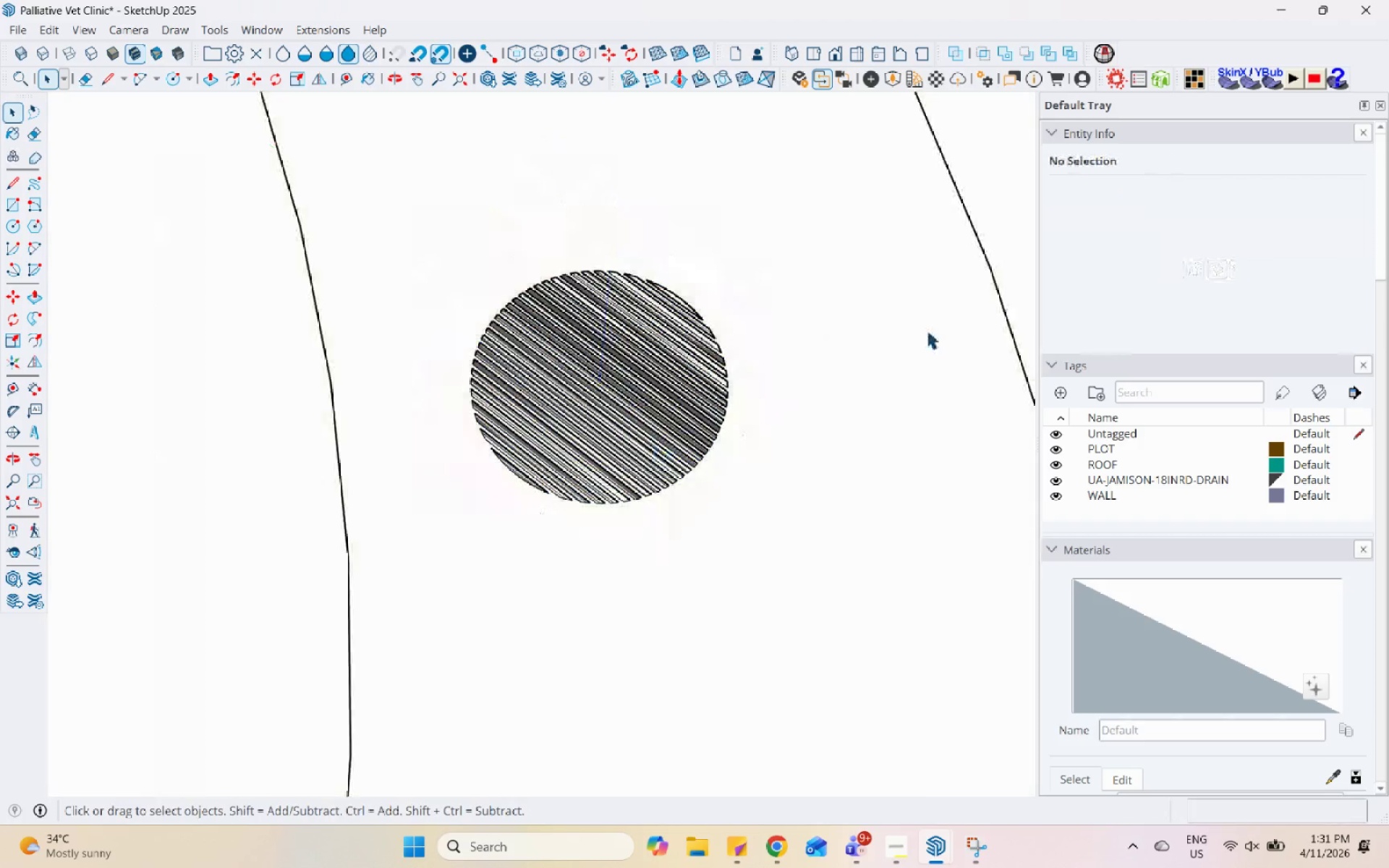 
triple_click([956, 310])
 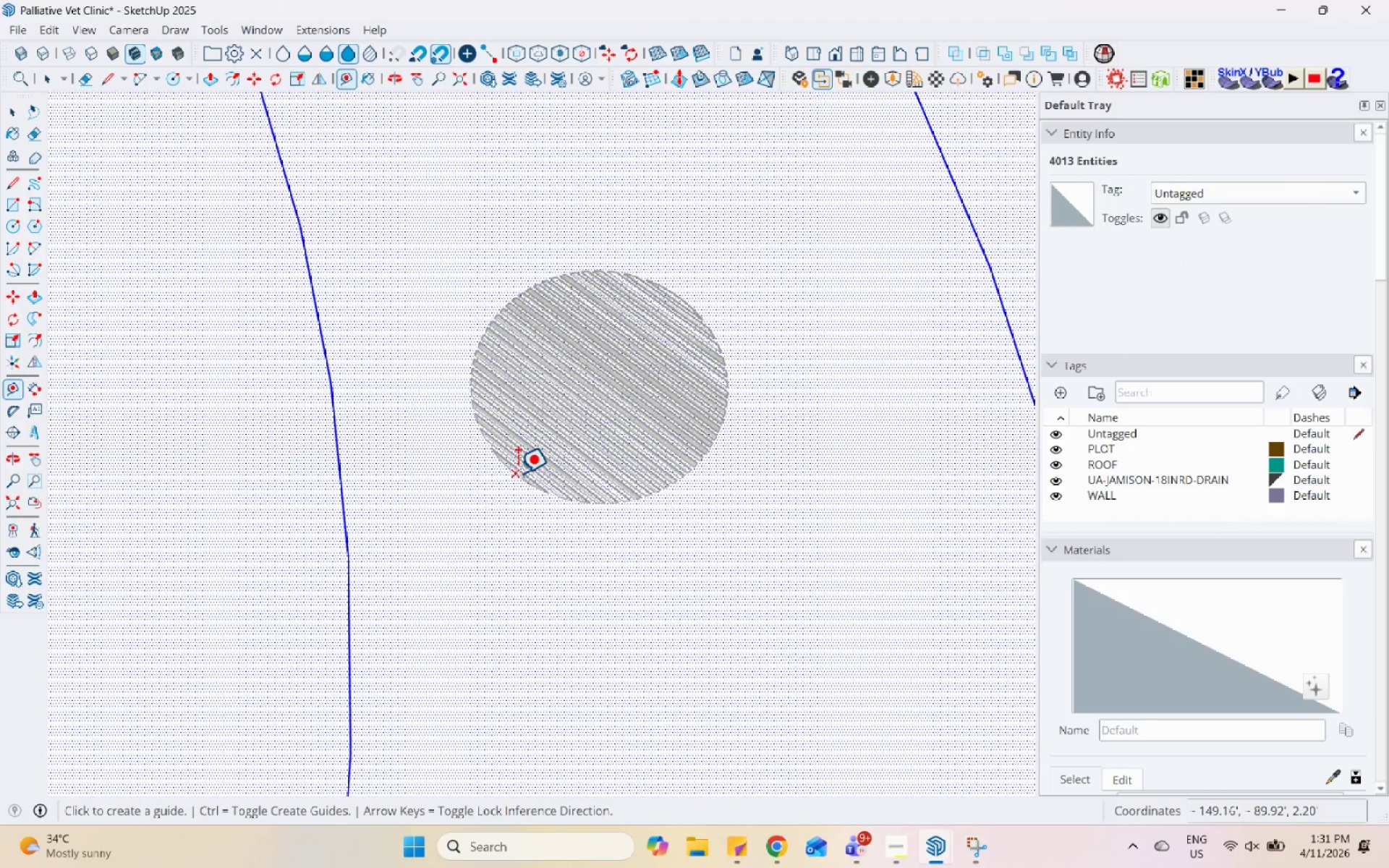 
scroll: coordinate [517, 486], scroll_direction: up, amount: 13.0
 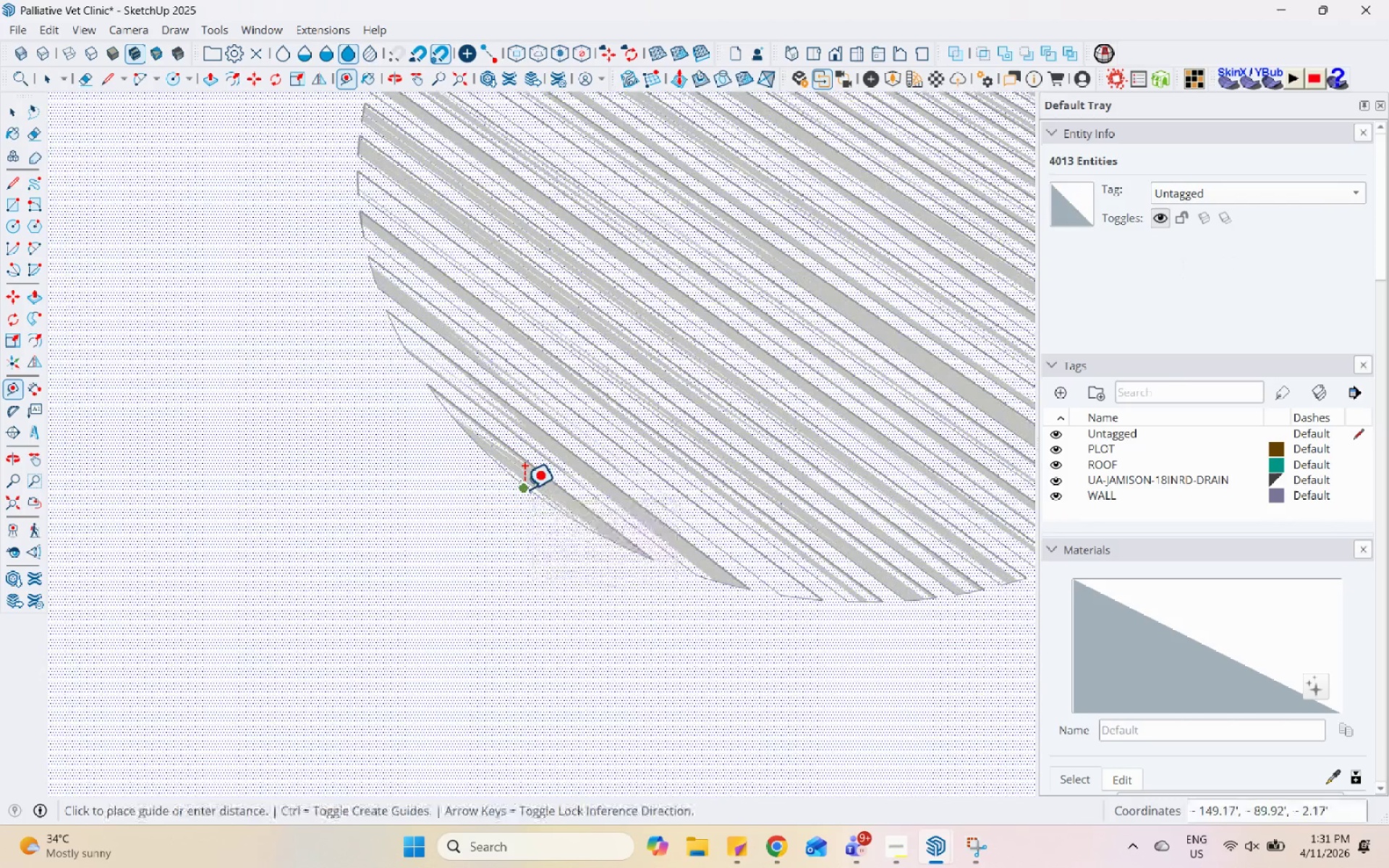 
scroll: coordinate [441, 618], scroll_direction: down, amount: 10.0
 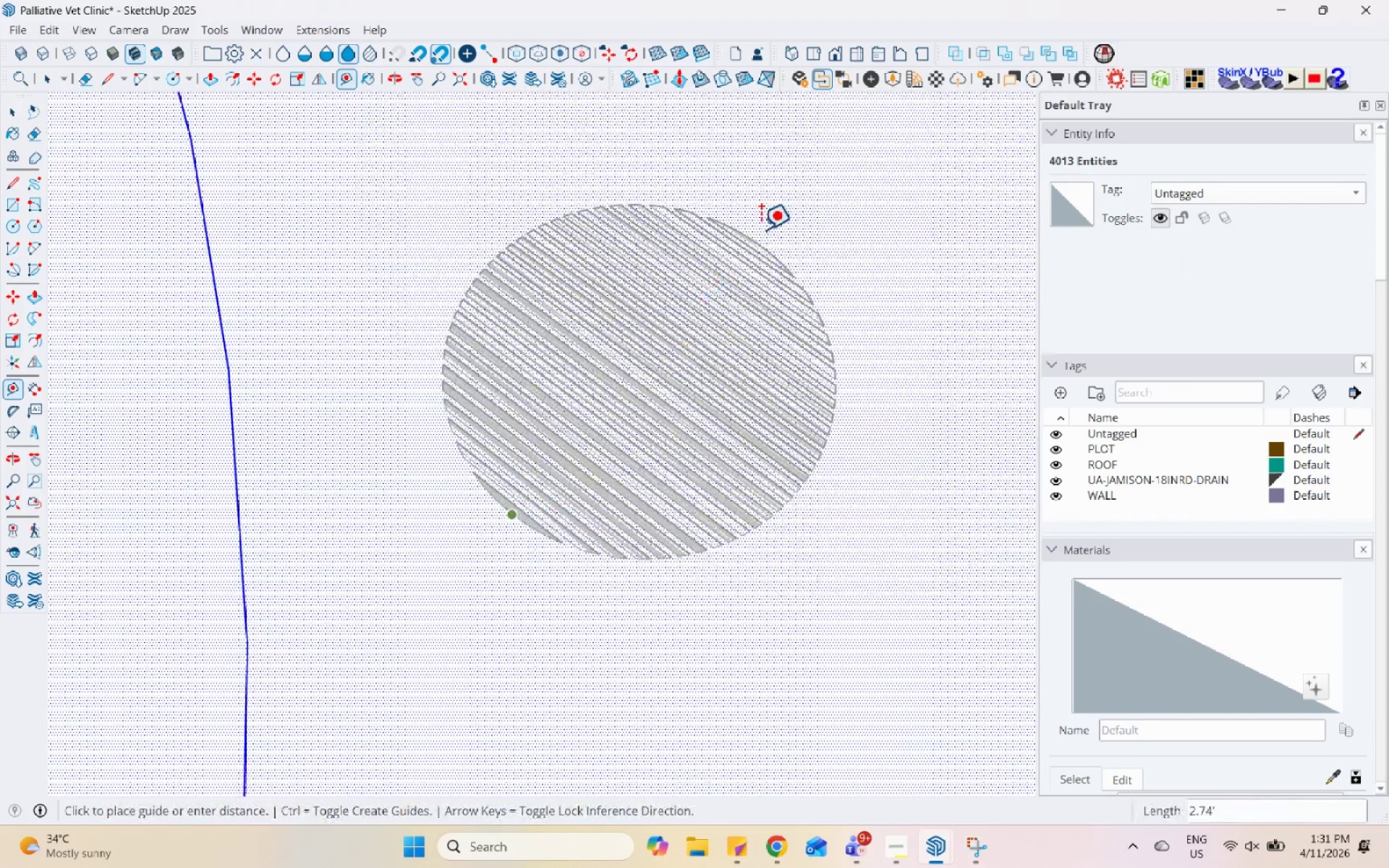 
scroll: coordinate [750, 250], scroll_direction: up, amount: 15.0
 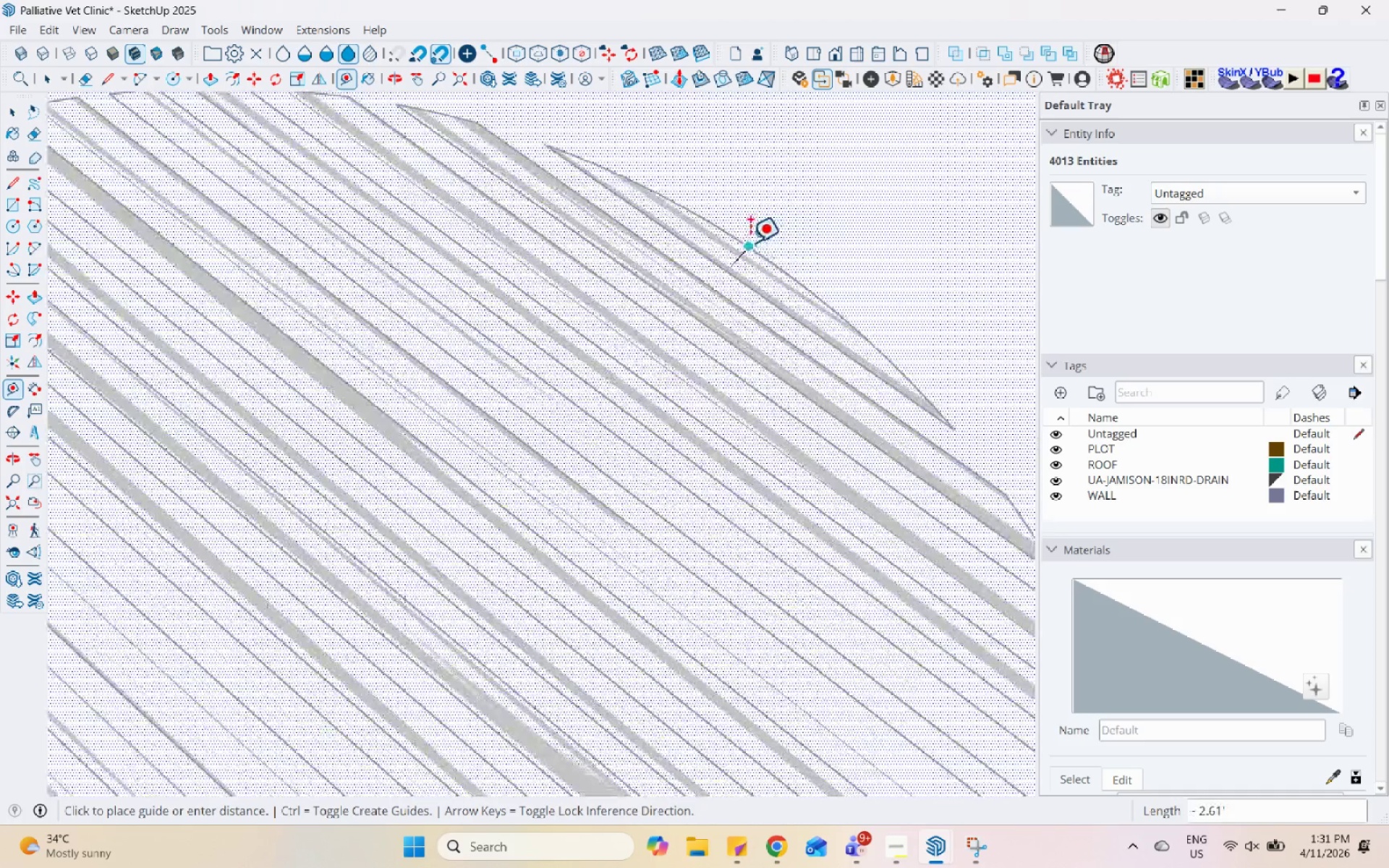 
left_click([749, 242])
 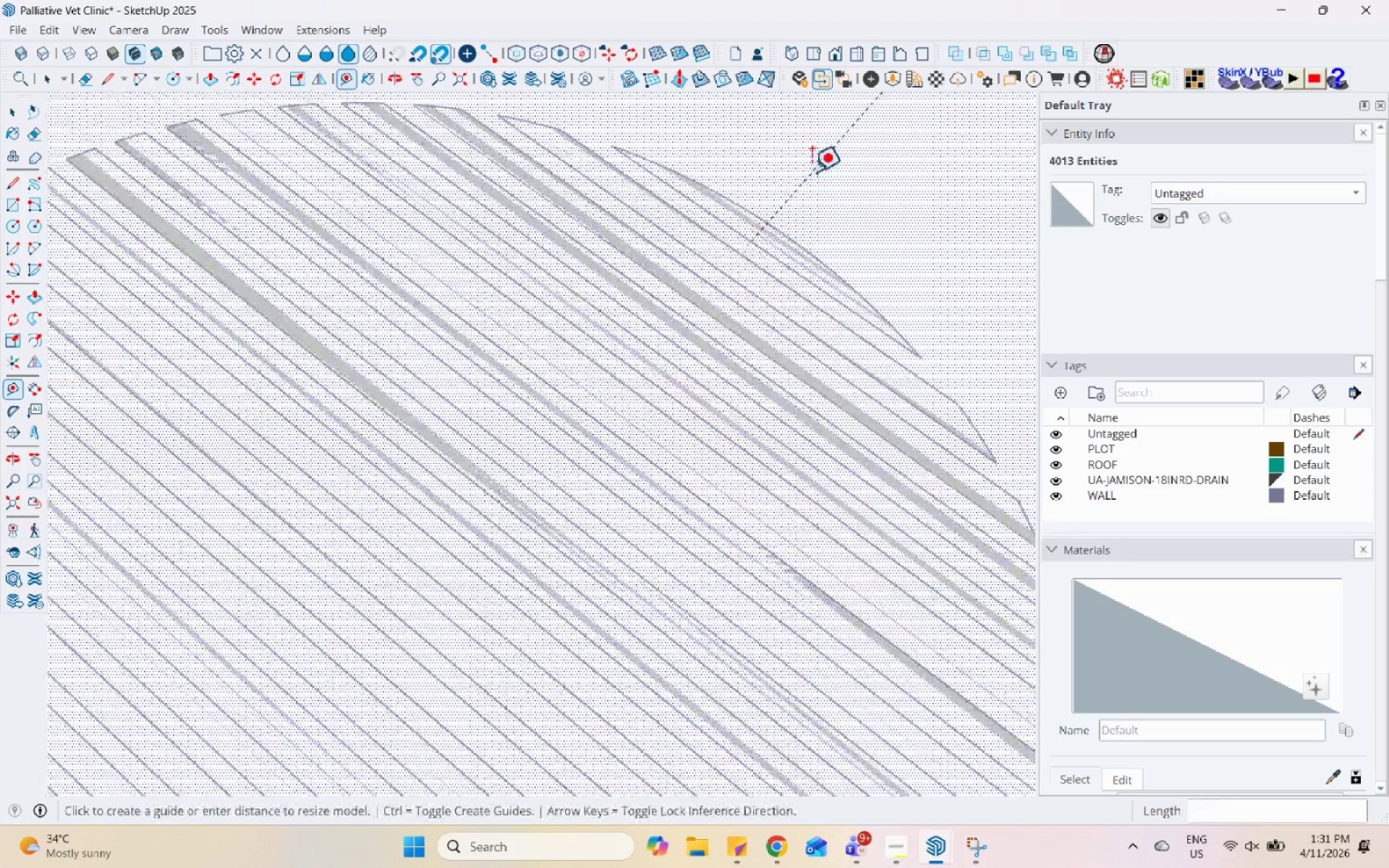 
scroll: coordinate [551, 280], scroll_direction: down, amount: 18.0
 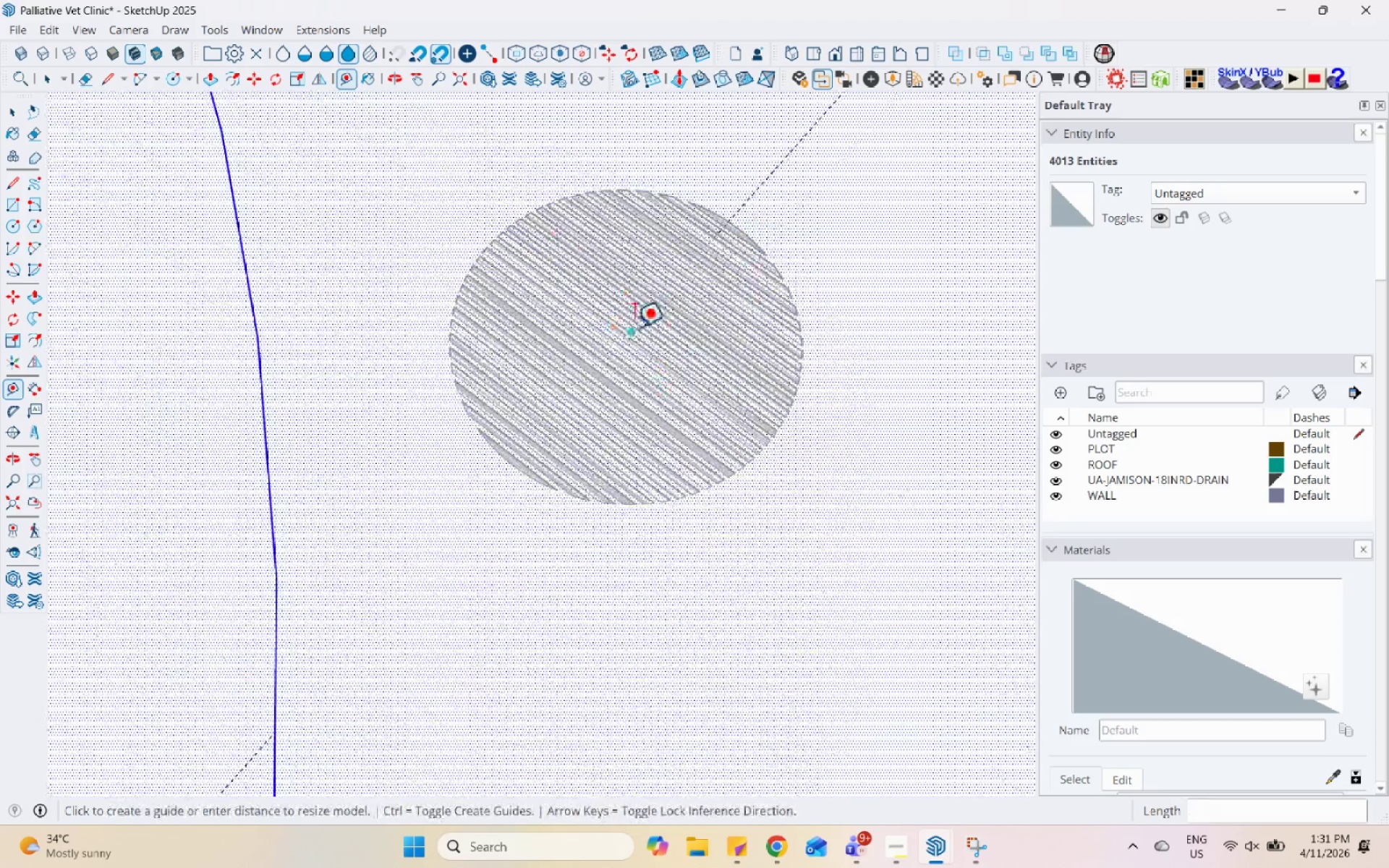 
scroll: coordinate [452, 258], scroll_direction: up, amount: 9.0
 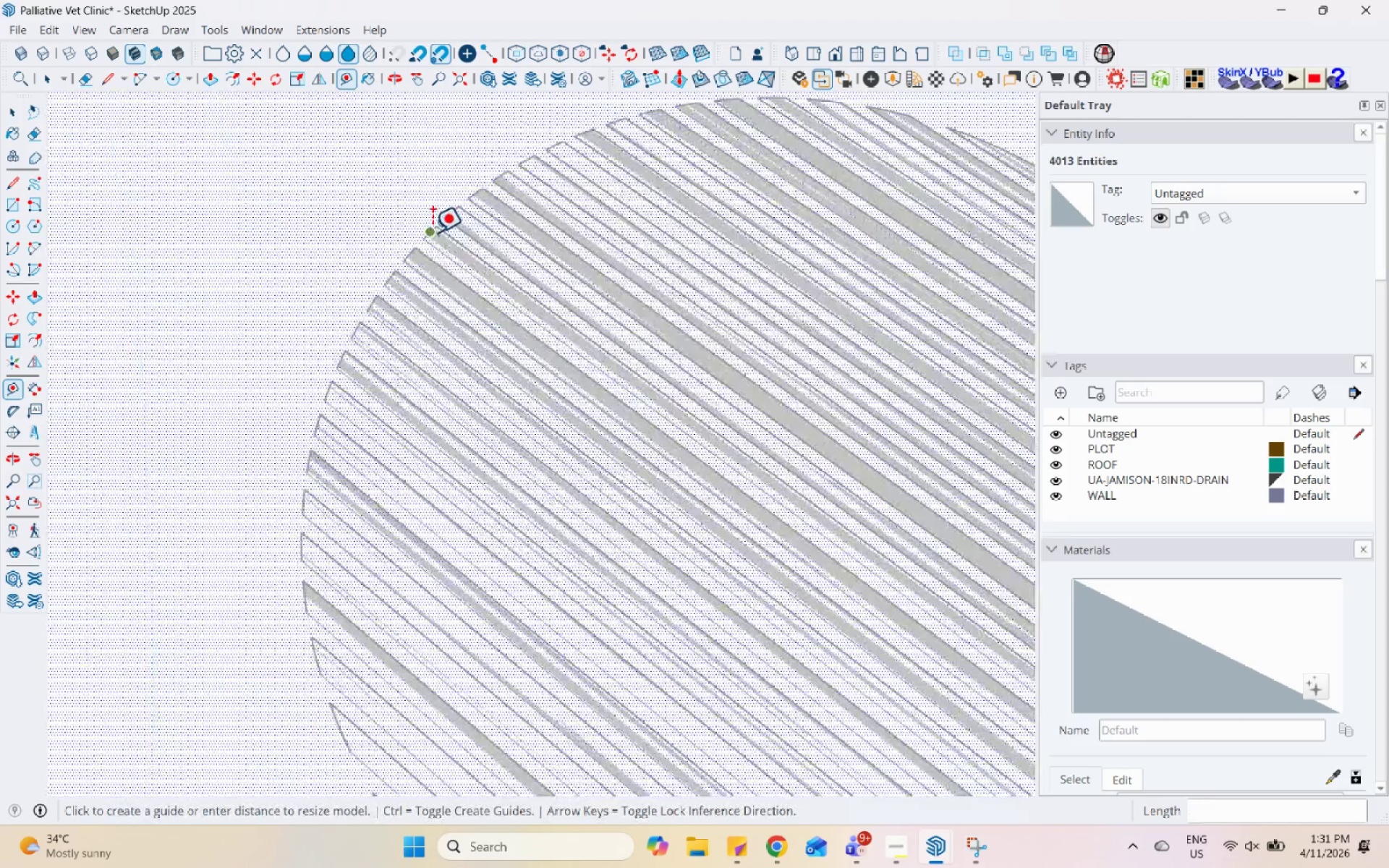 
left_click([432, 232])
 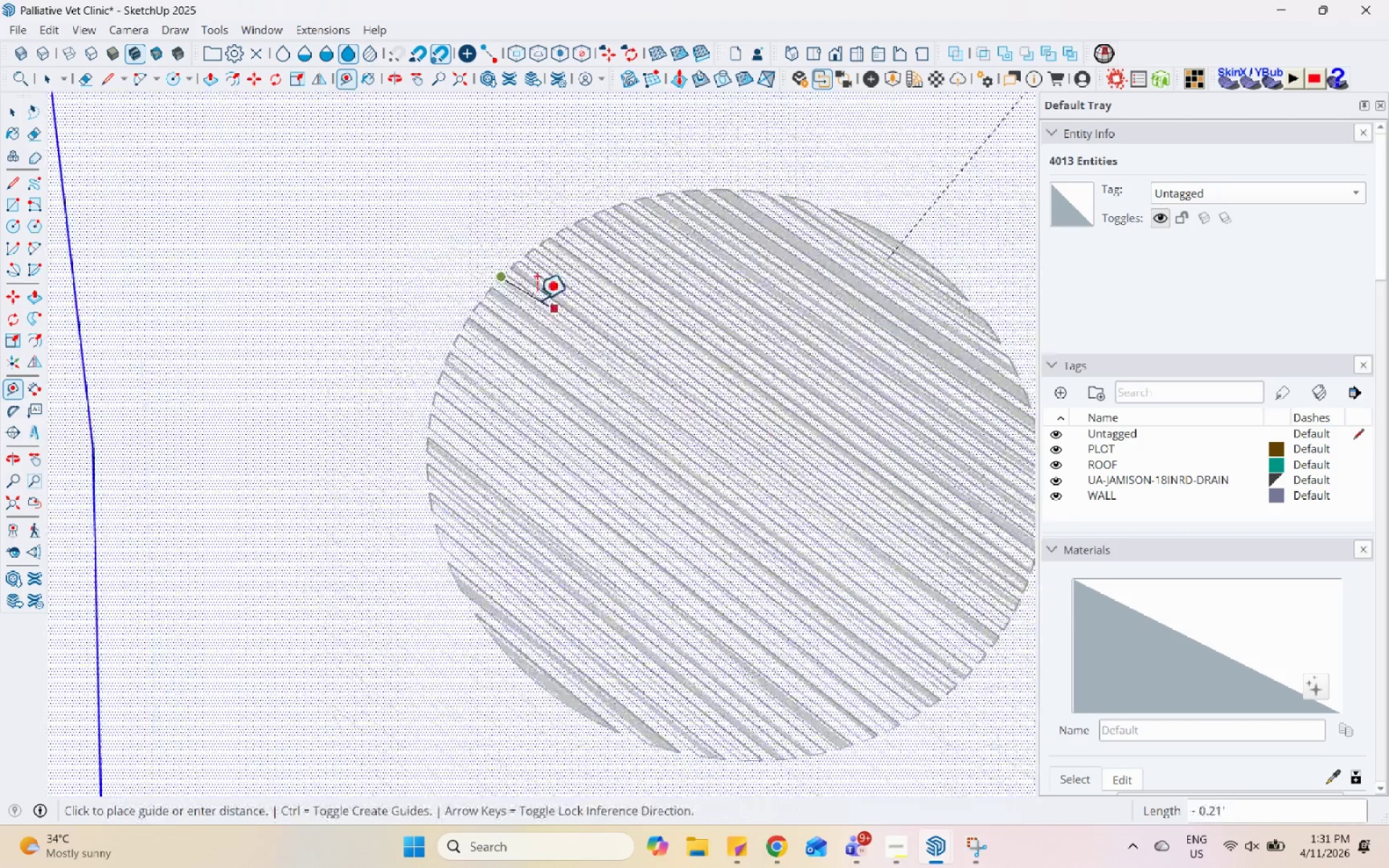 
scroll: coordinate [831, 529], scroll_direction: down, amount: 2.0
 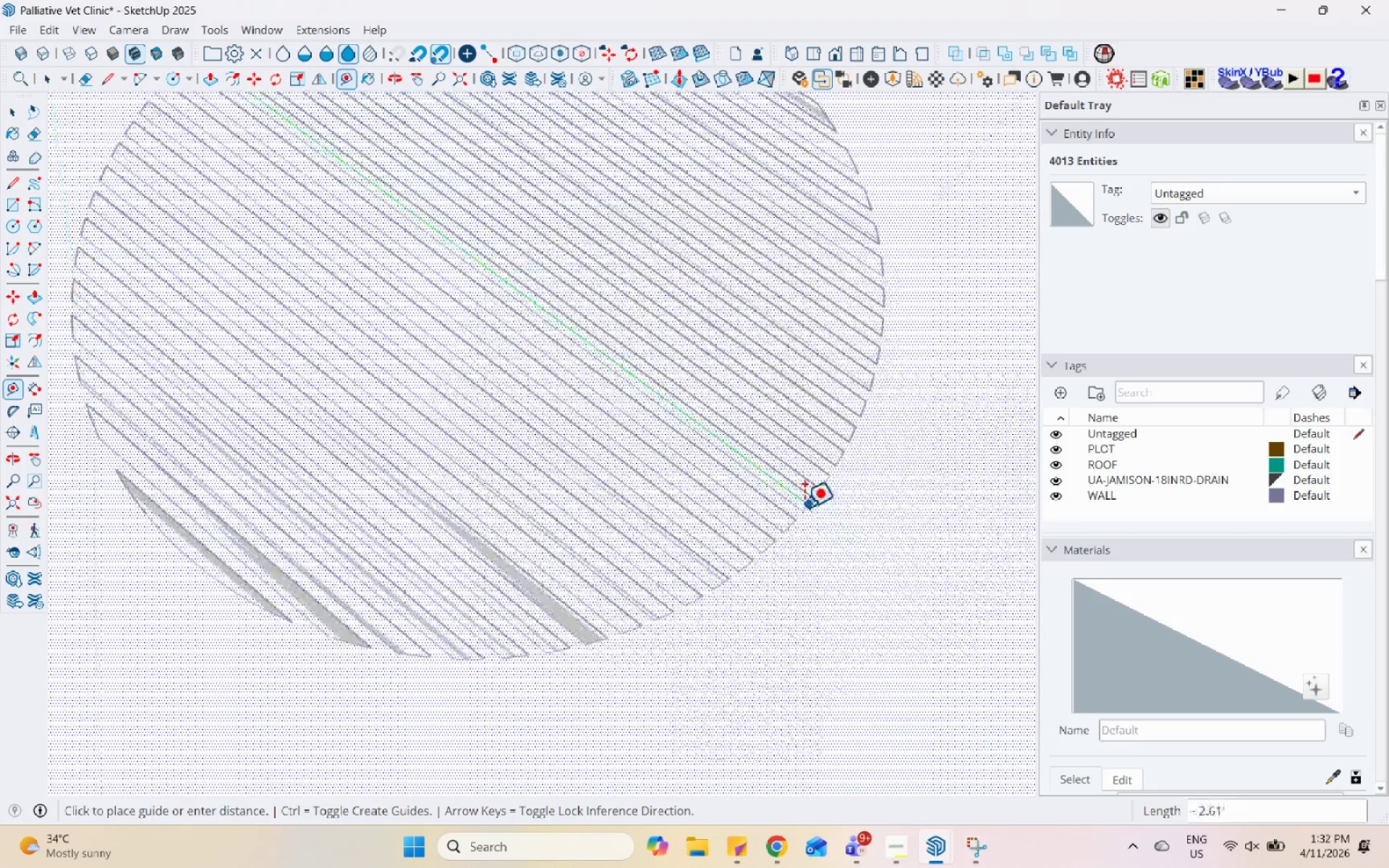 
left_click([804, 507])
 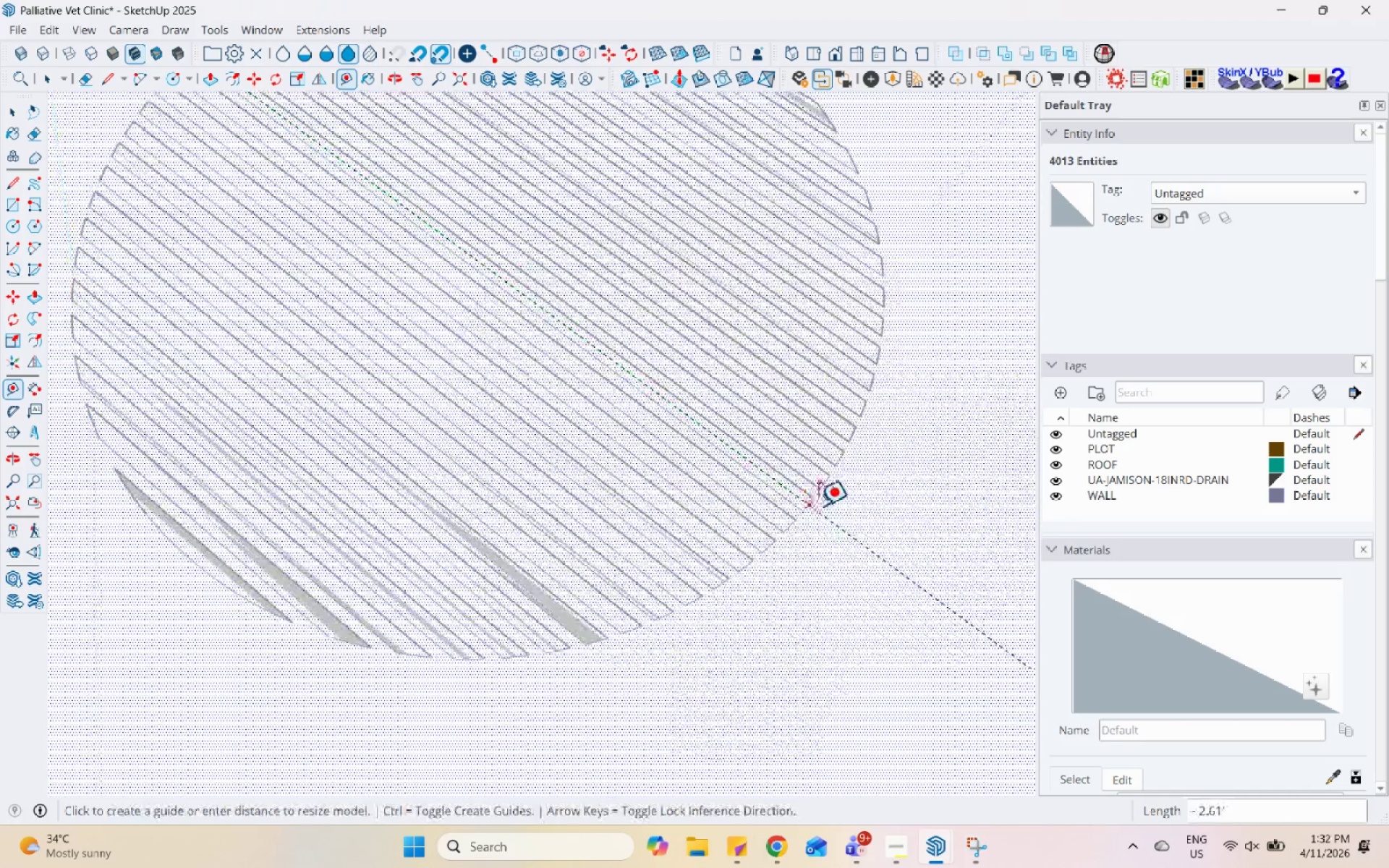 
scroll: coordinate [816, 517], scroll_direction: down, amount: 6.0
 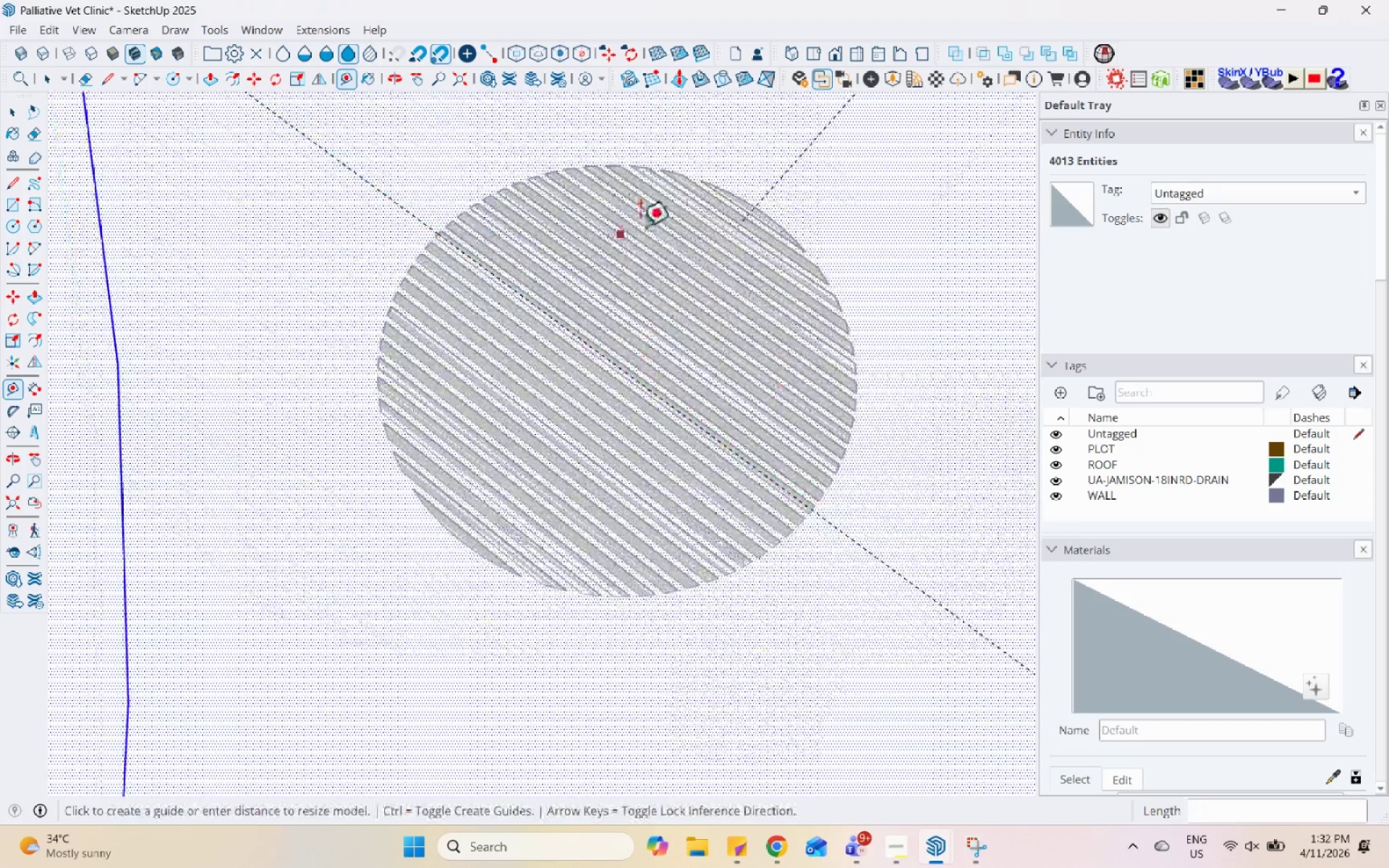 
scroll: coordinate [717, 282], scroll_direction: up, amount: 2.0
 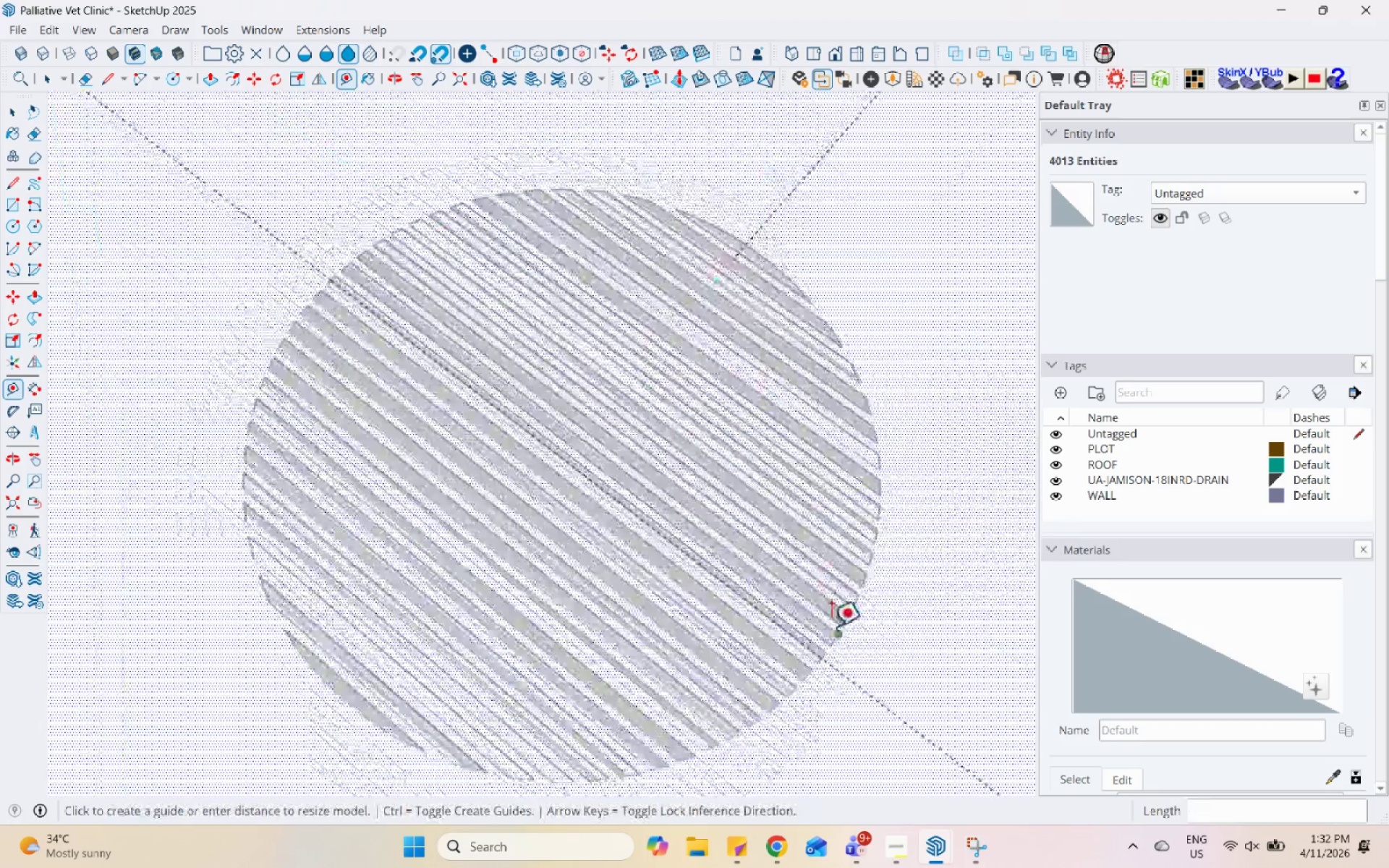 
left_click([808, 666])
 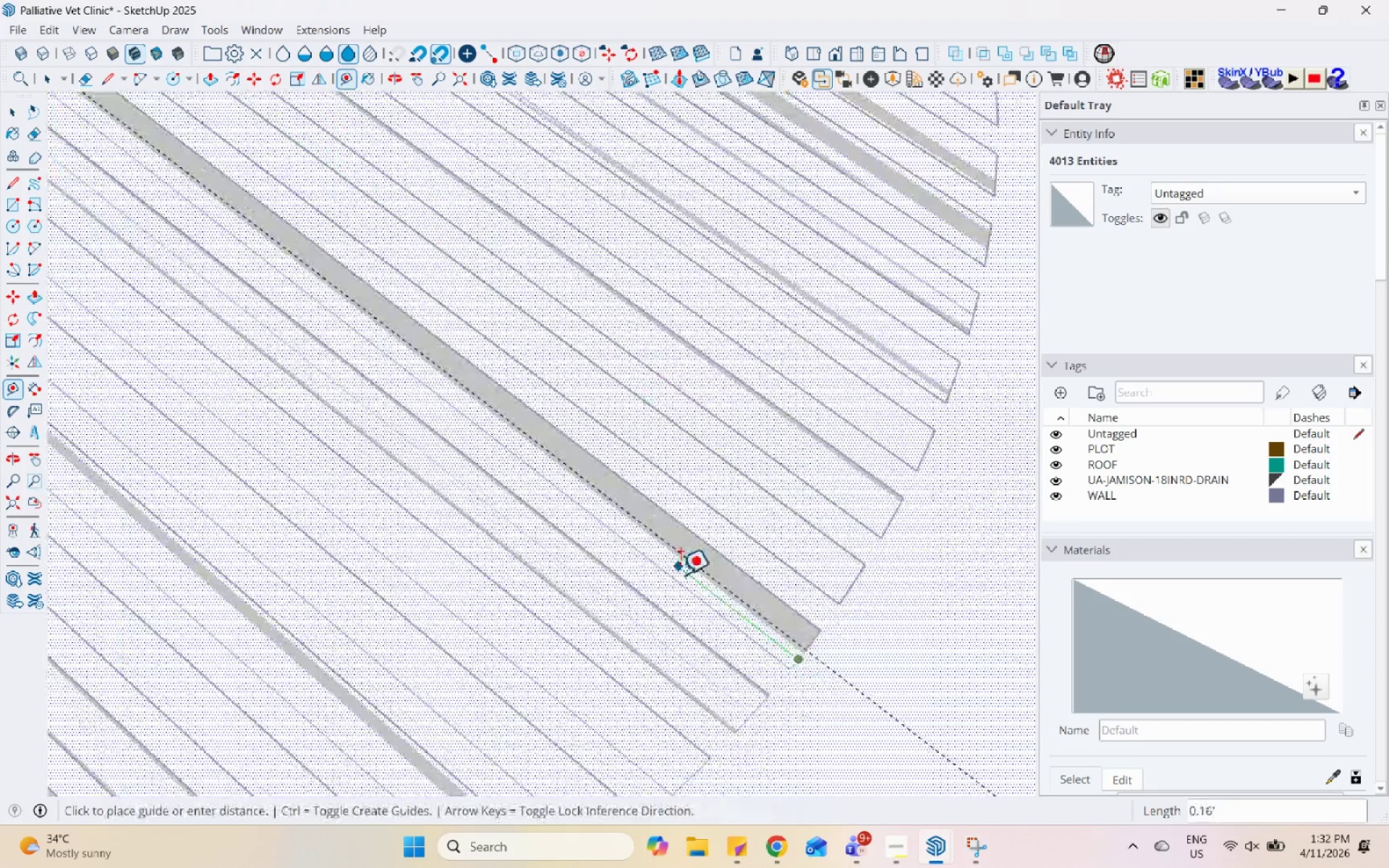 
scroll: coordinate [807, 682], scroll_direction: up, amount: 14.0
 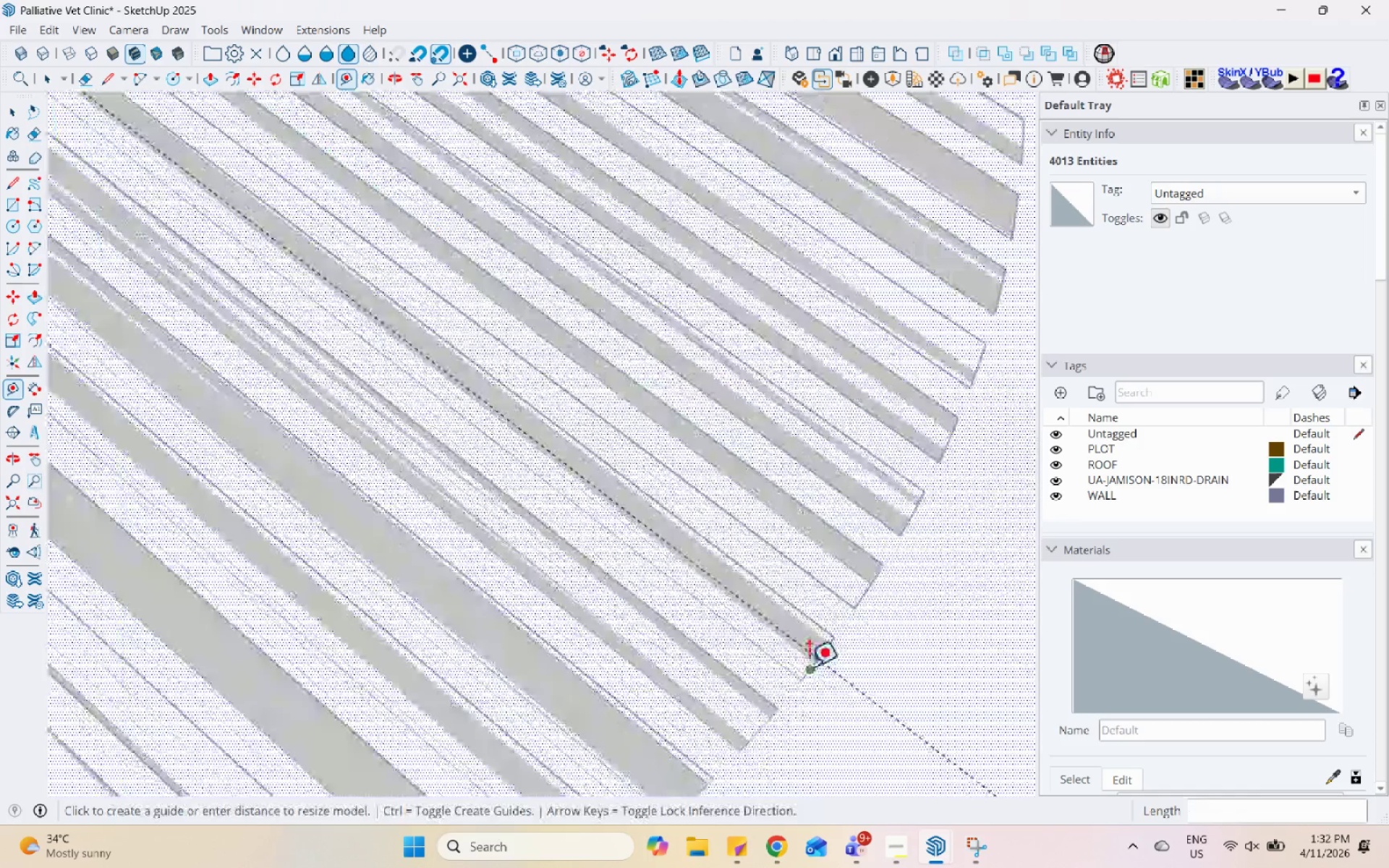 
key(Space)
 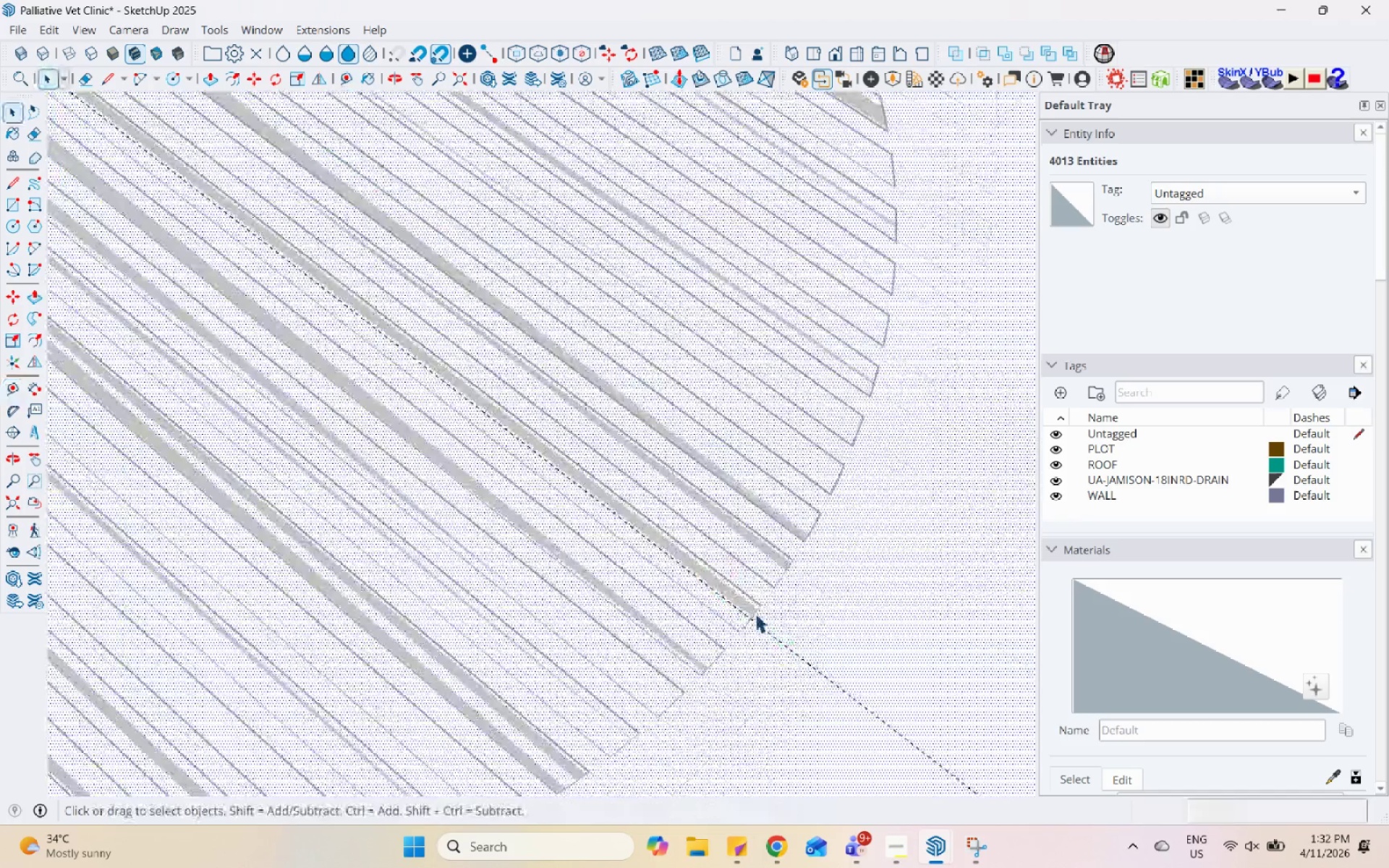 
scroll: coordinate [687, 579], scroll_direction: down, amount: 7.0
 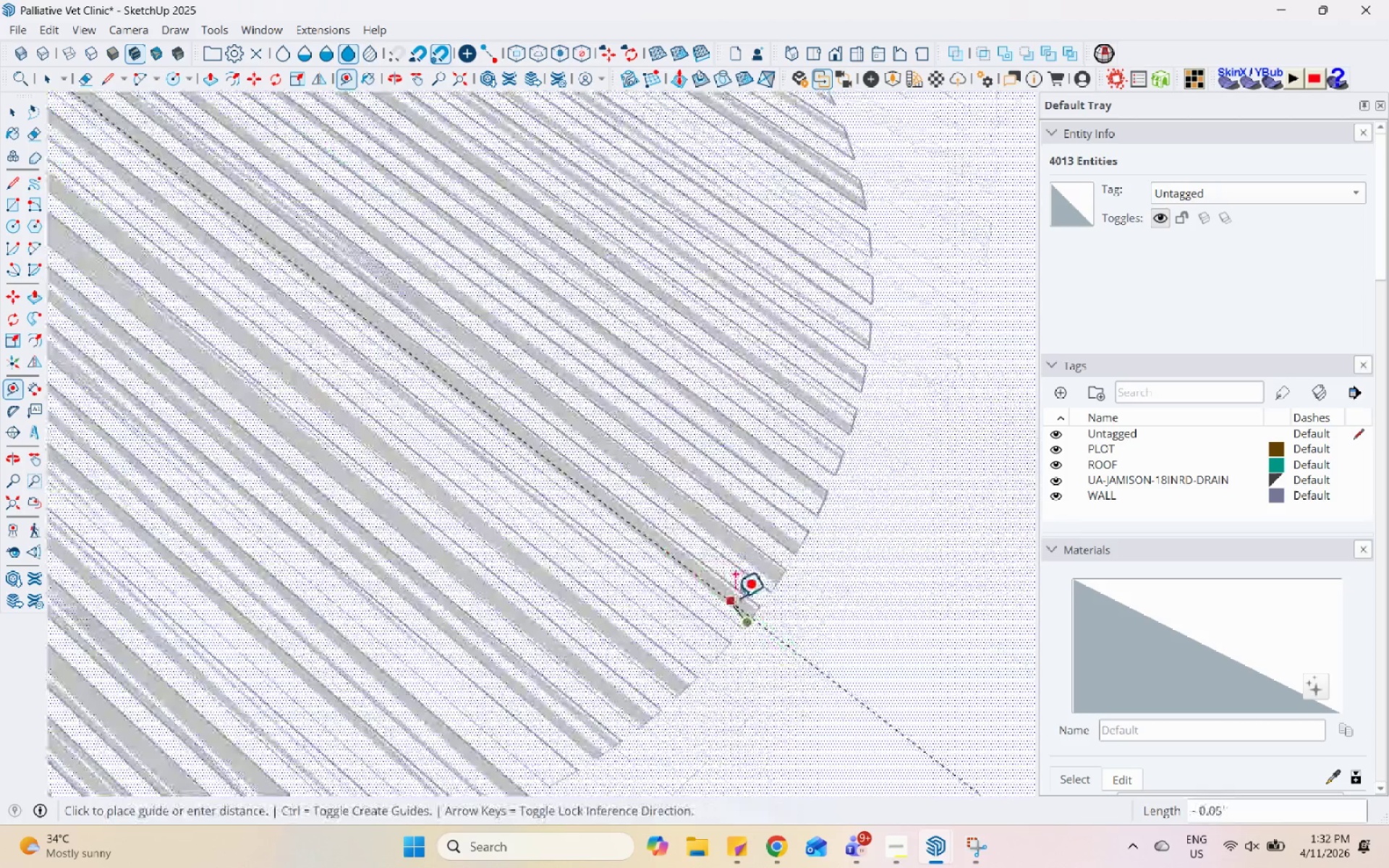 
scroll: coordinate [752, 613], scroll_direction: up, amount: 5.0
 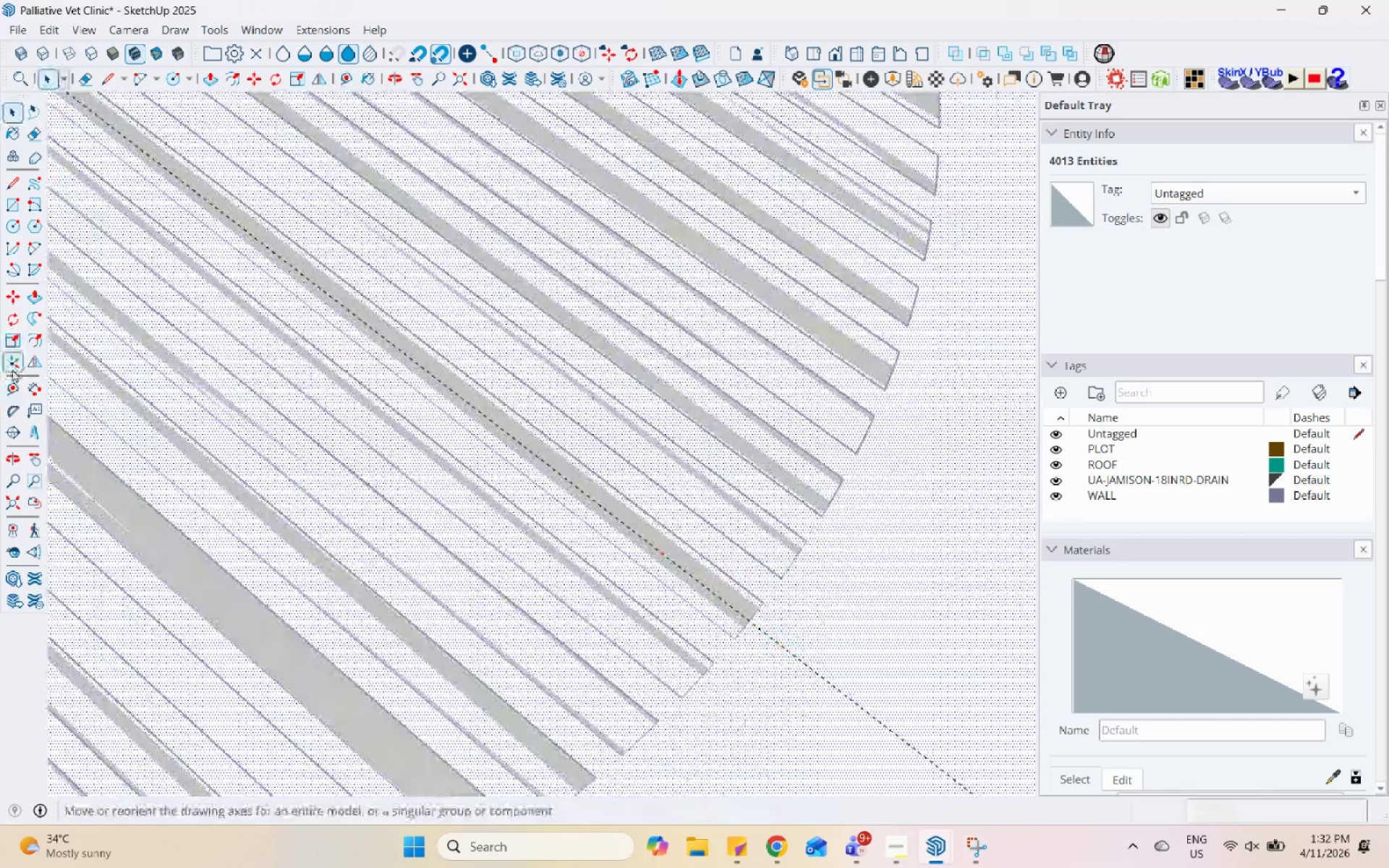 
left_click([12, 386])
 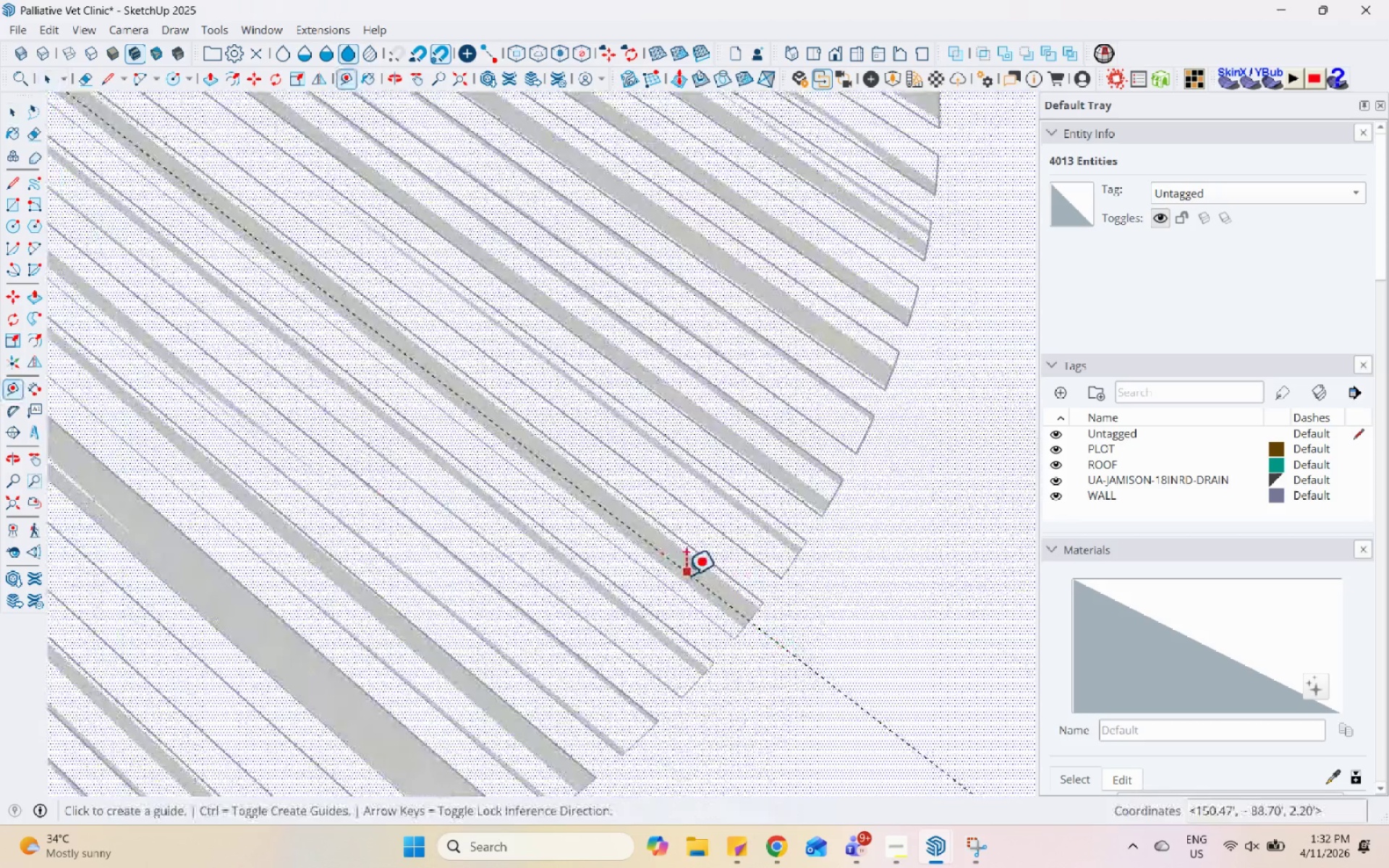 
scroll: coordinate [803, 649], scroll_direction: up, amount: 8.0
 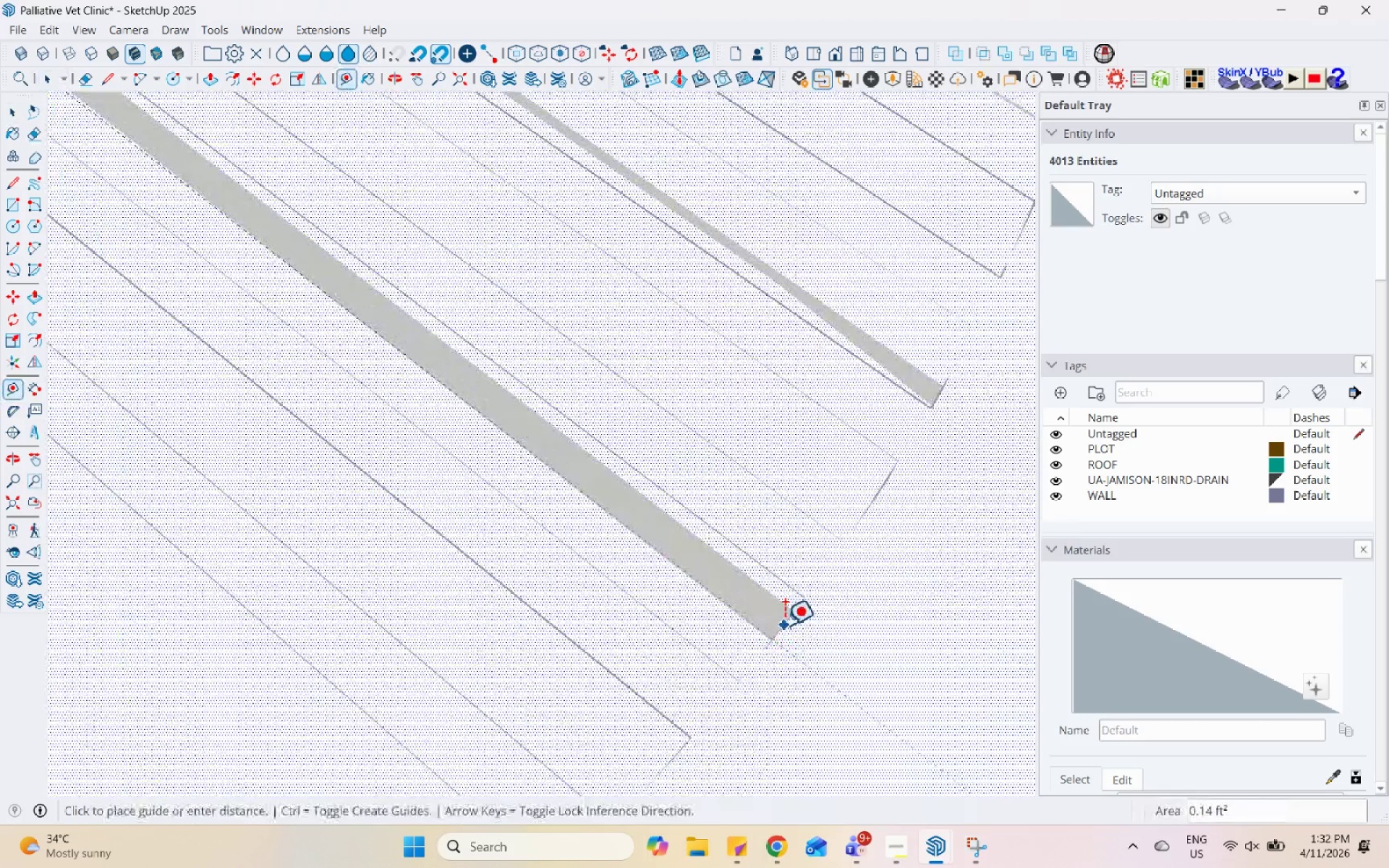 
scroll: coordinate [767, 593], scroll_direction: down, amount: 6.0
 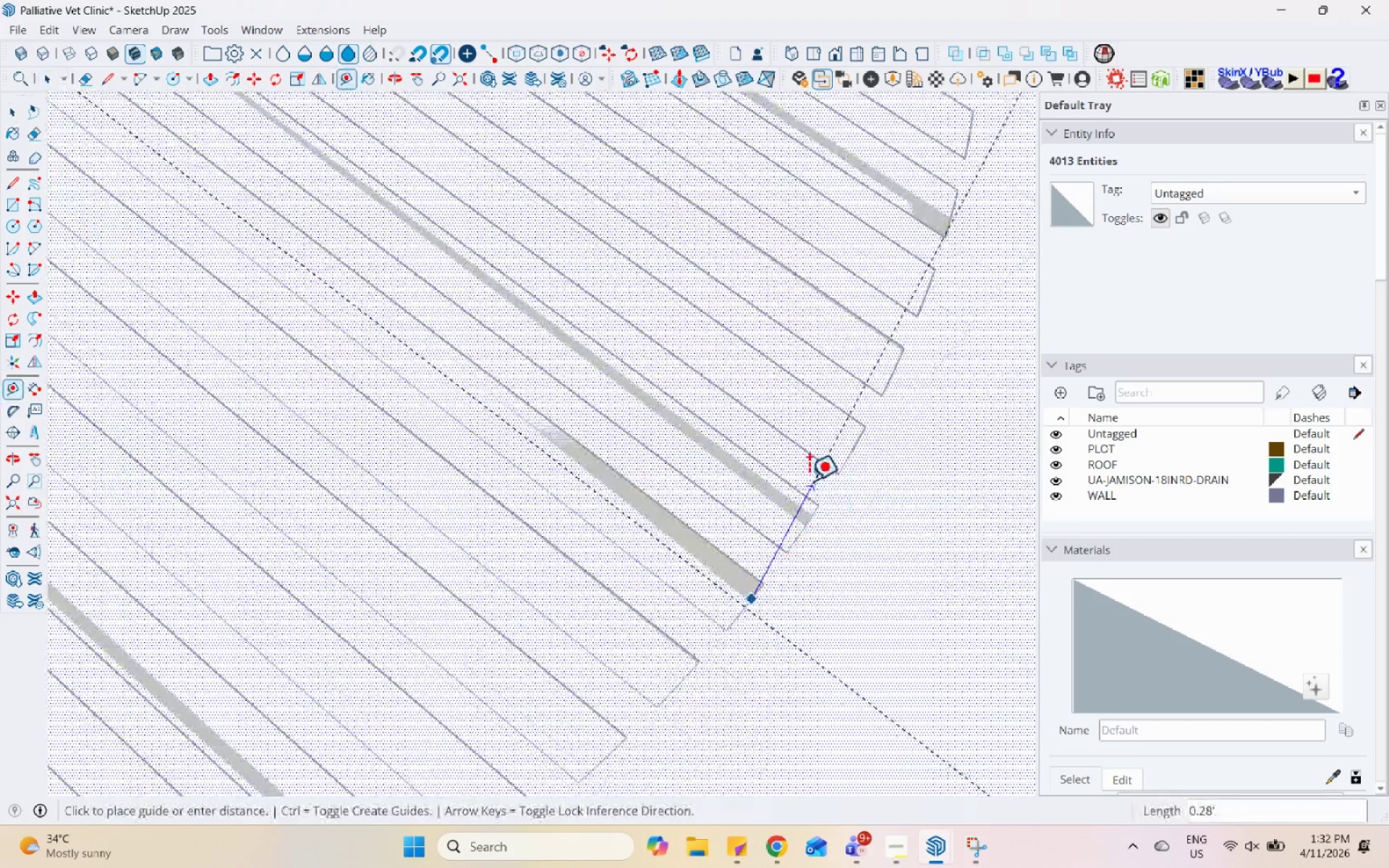 
key(Escape)
 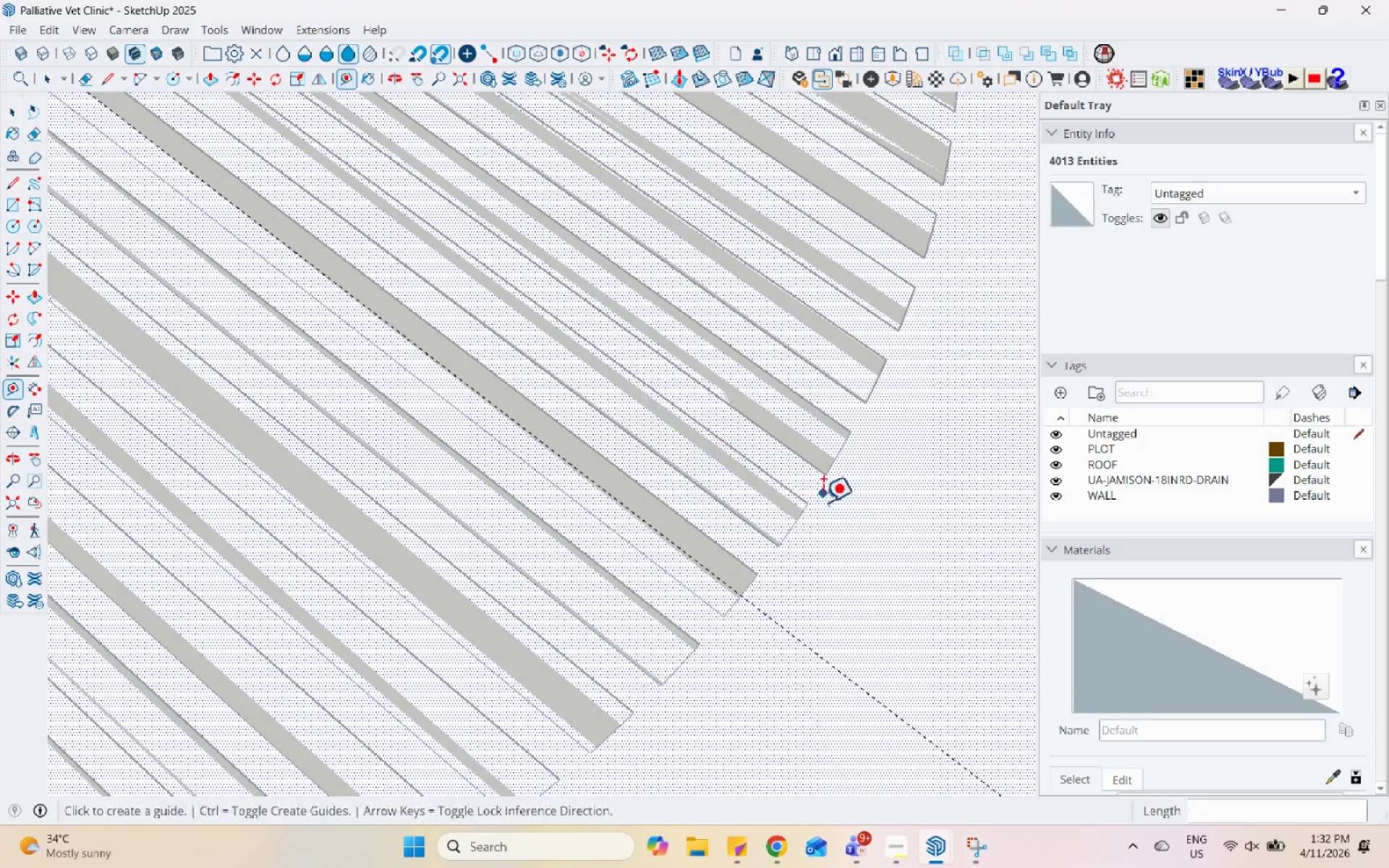 
scroll: coordinate [729, 539], scroll_direction: down, amount: 21.0
 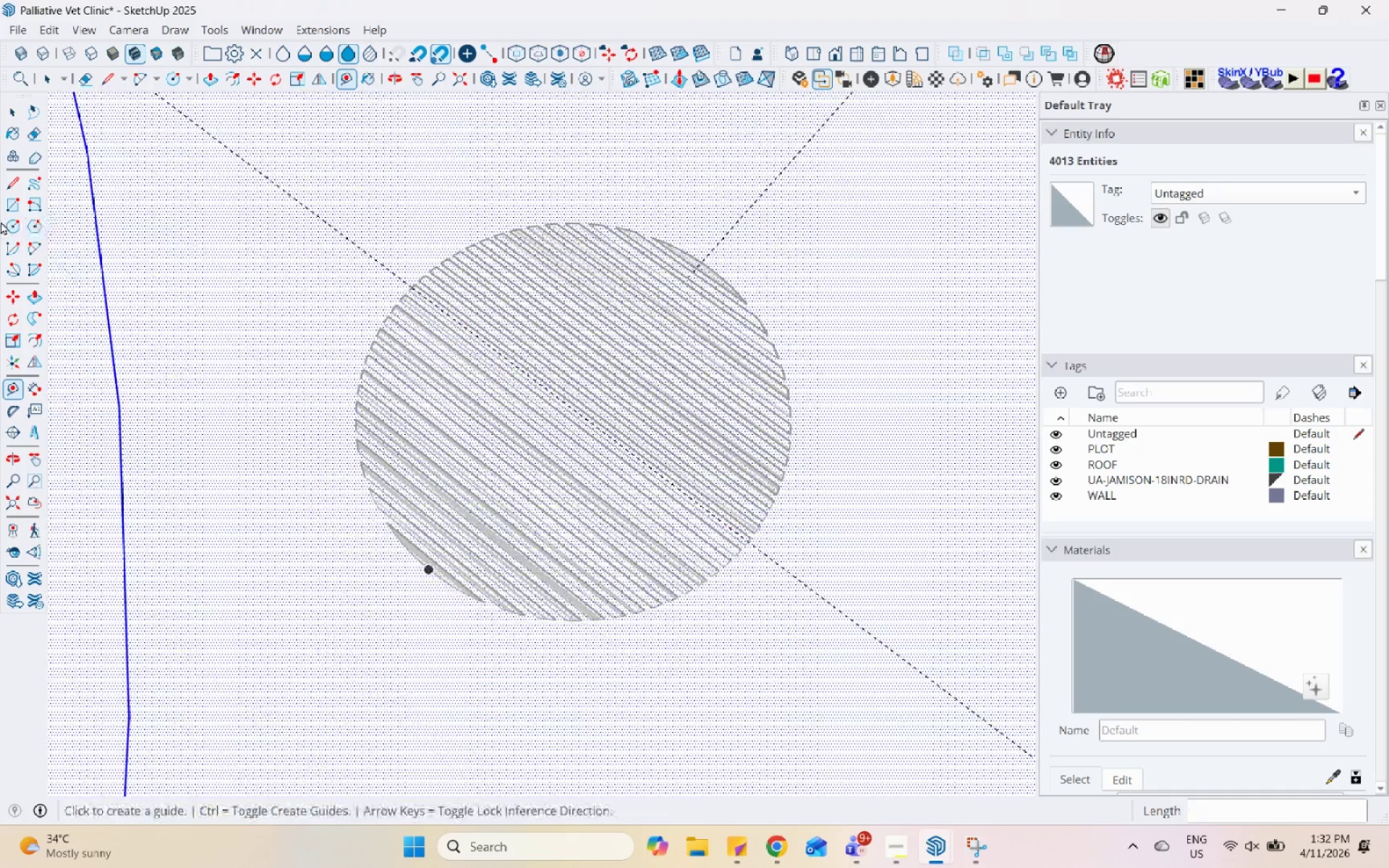 
left_click([14, 224])
 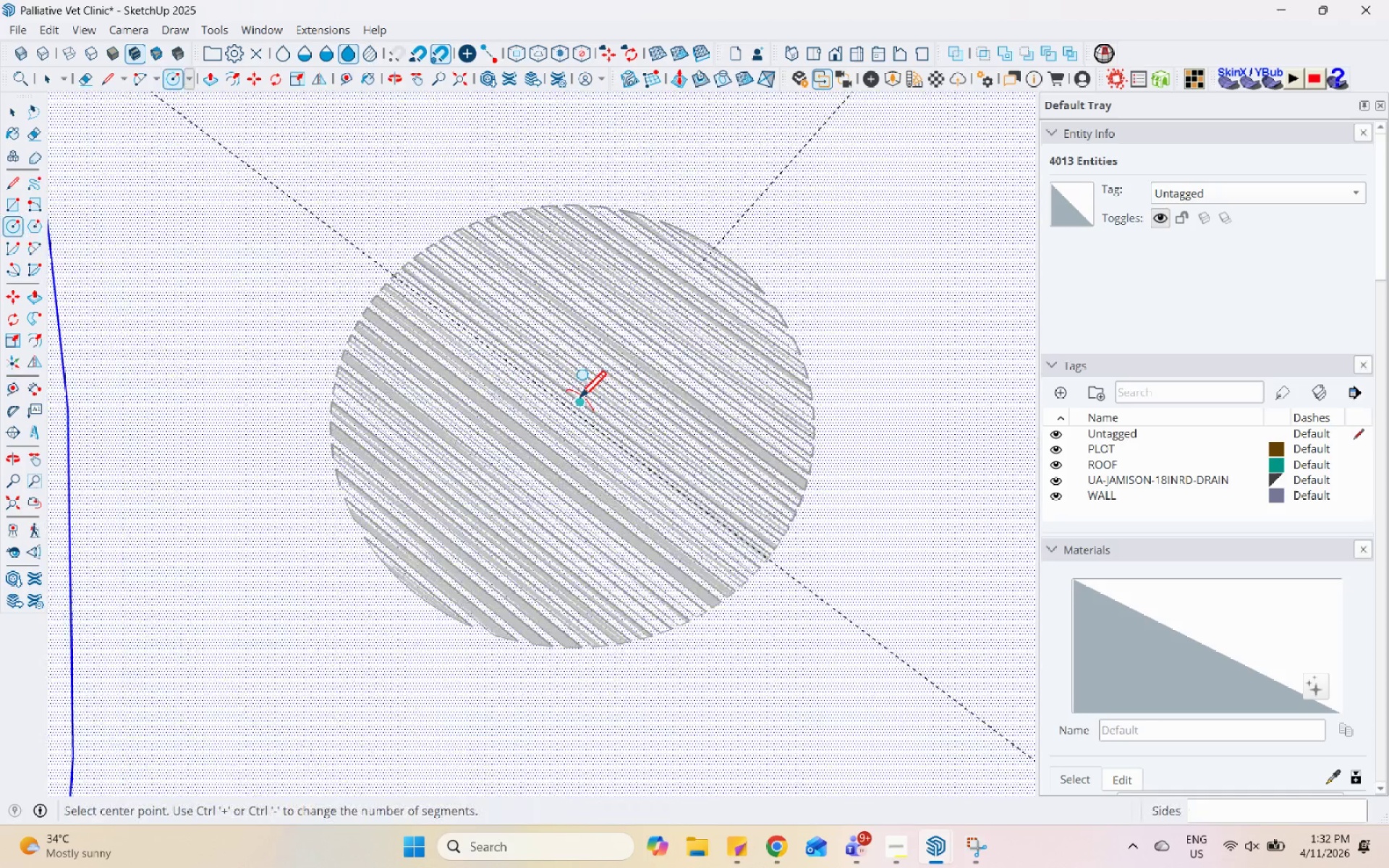 
scroll: coordinate [574, 411], scroll_direction: up, amount: 7.0
 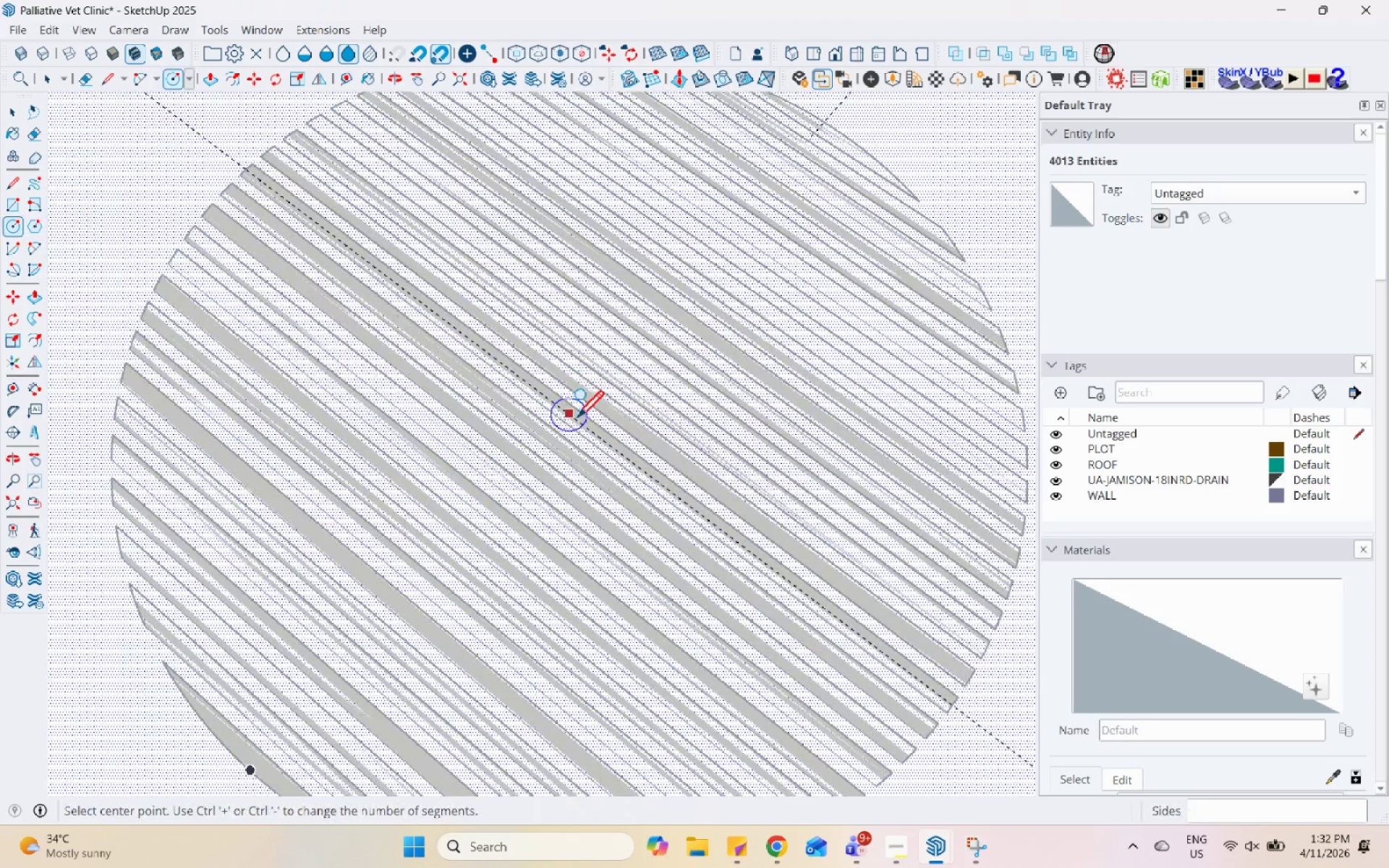 
left_click([577, 420])
 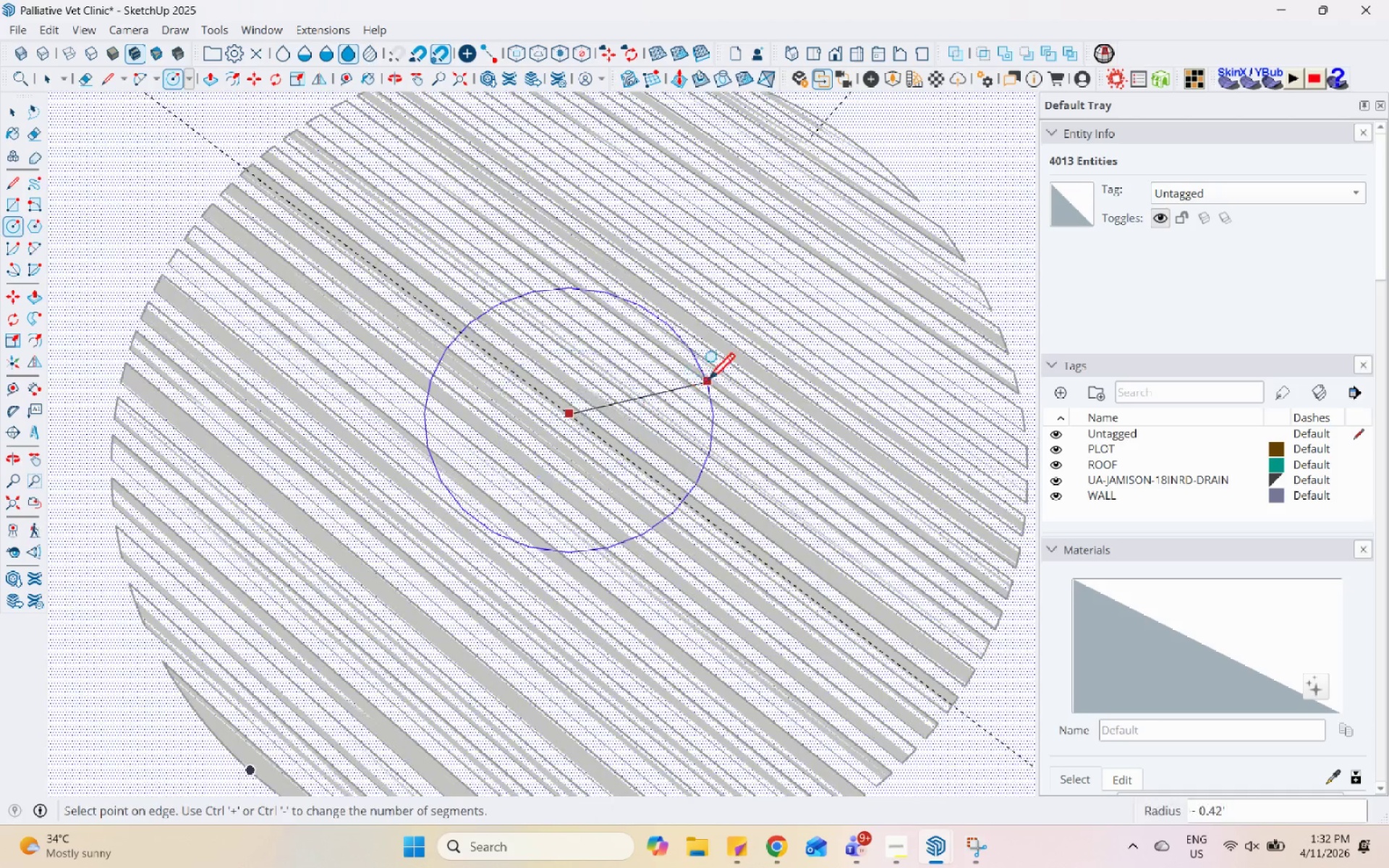 
scroll: coordinate [708, 383], scroll_direction: down, amount: 5.0
 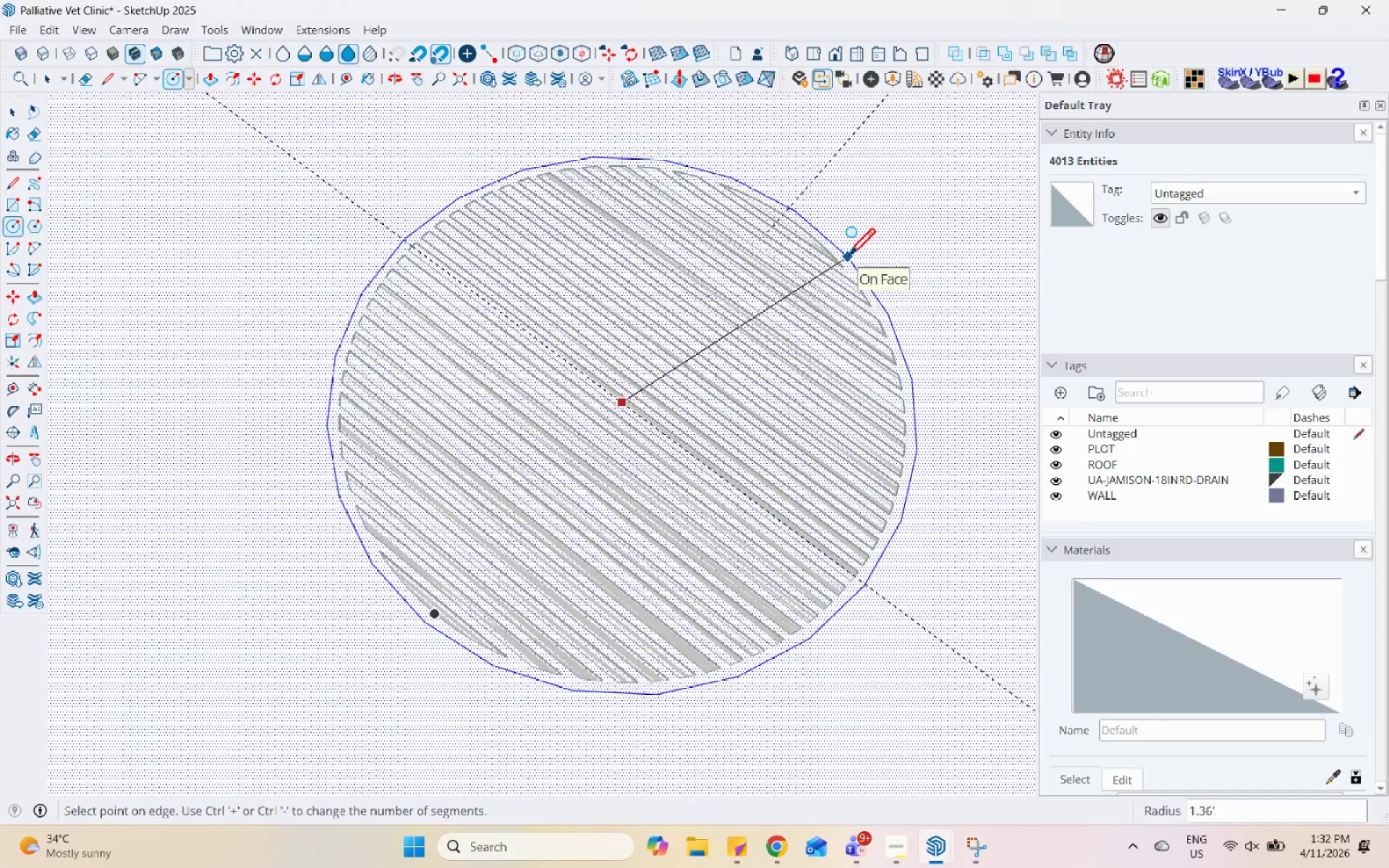 
left_click([848, 258])
 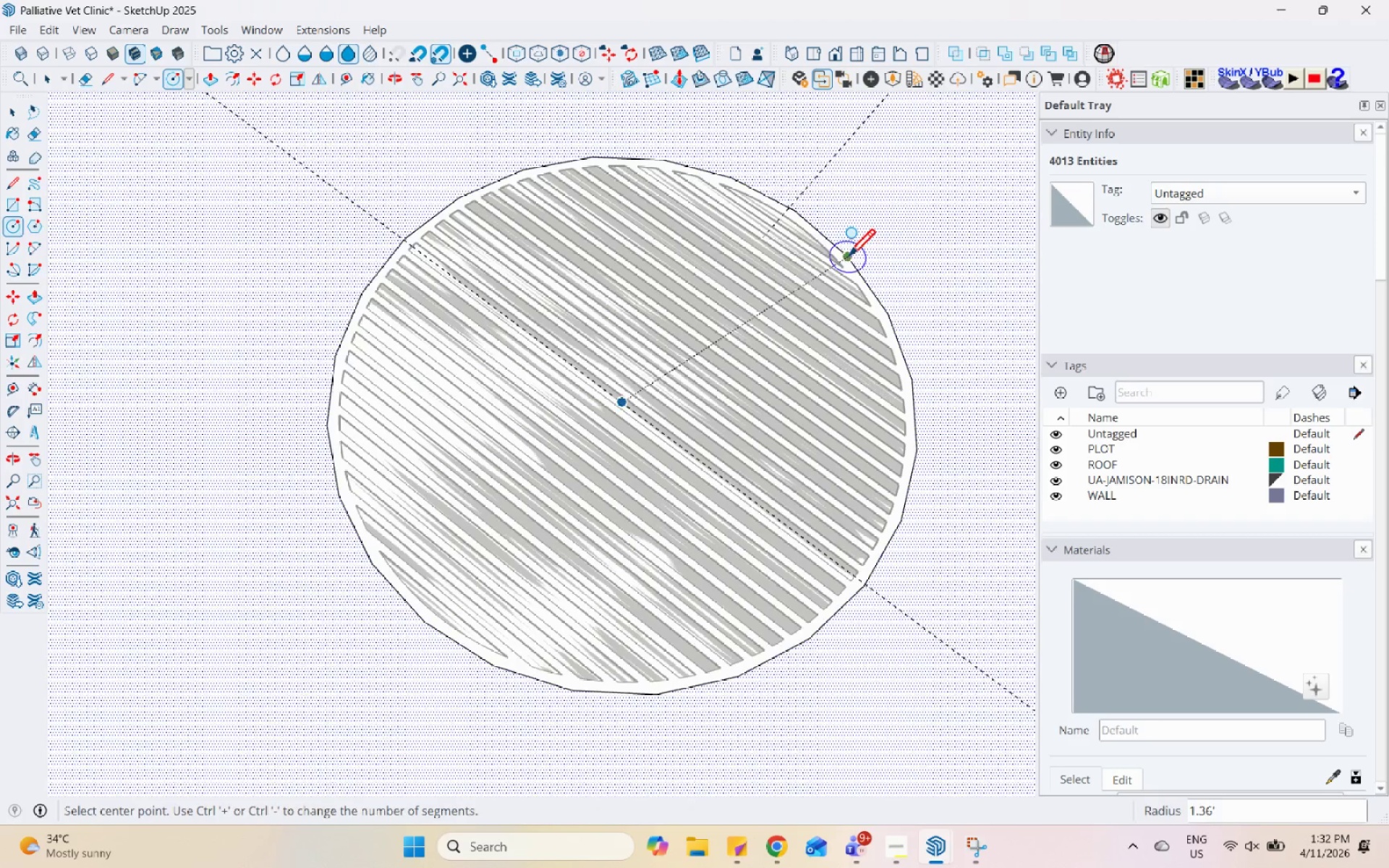 
key(Space)
 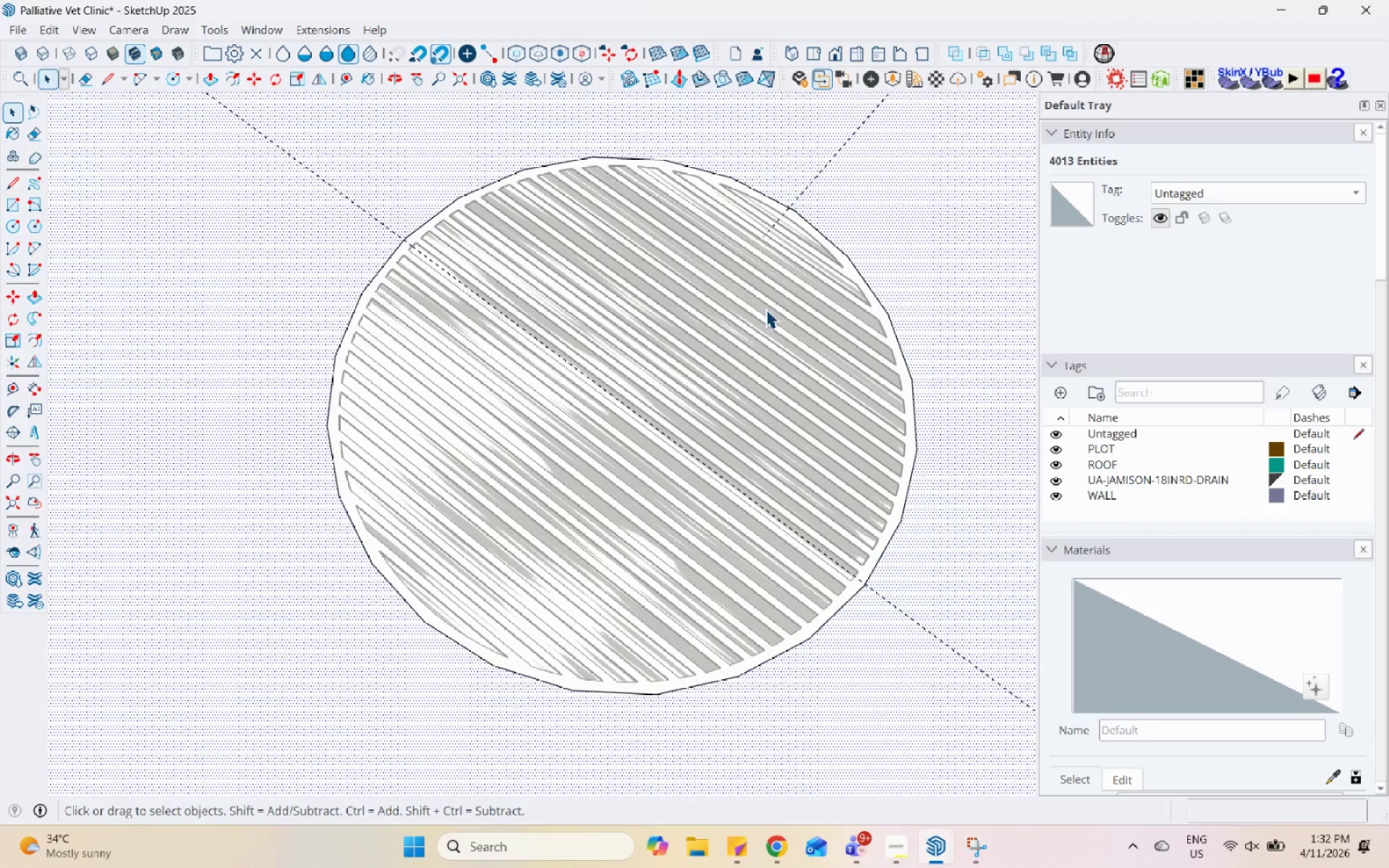 
left_click([765, 309])
 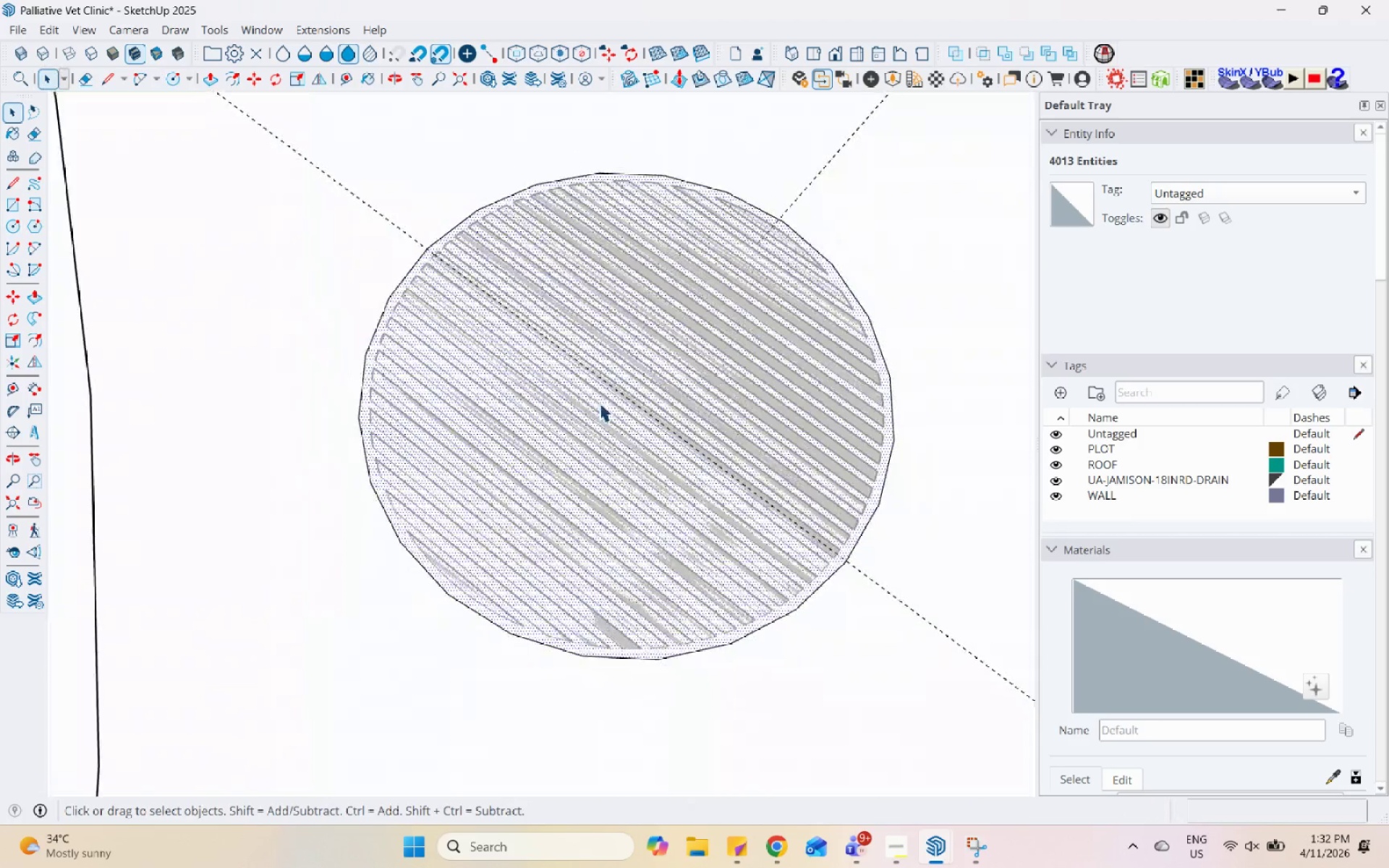 
scroll: coordinate [549, 427], scroll_direction: down, amount: 13.0
 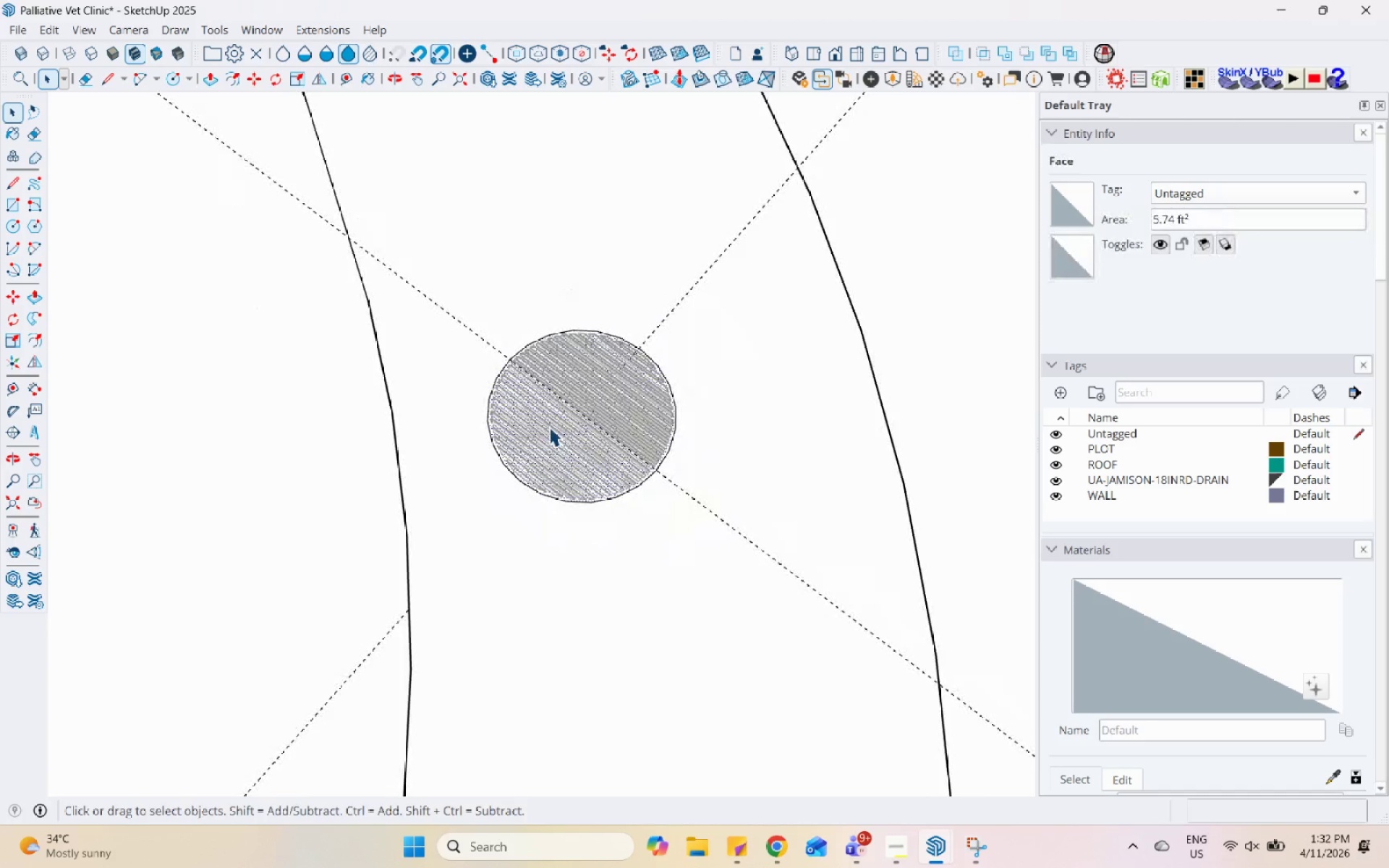 
key(P)
 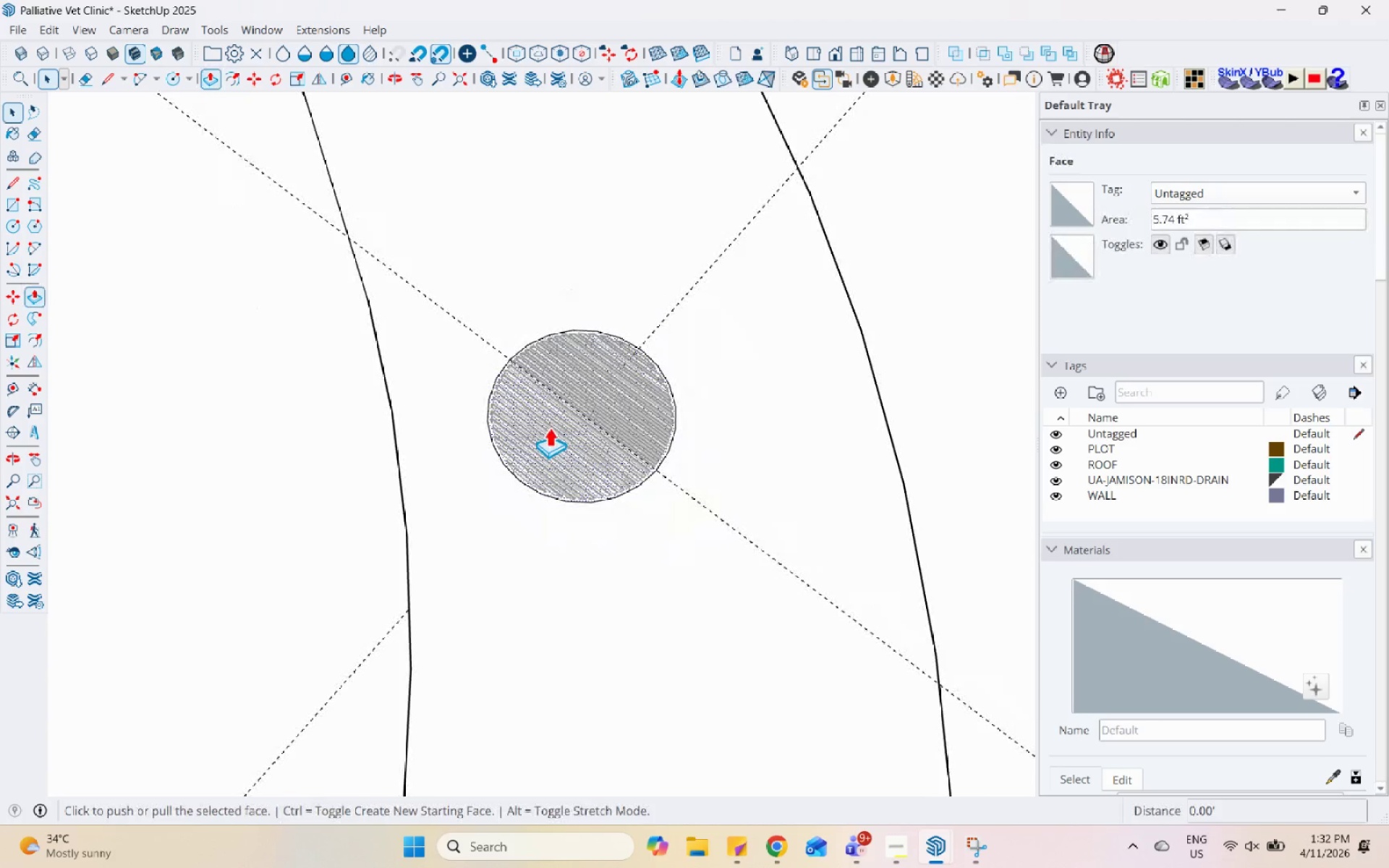 
left_click([549, 427])
 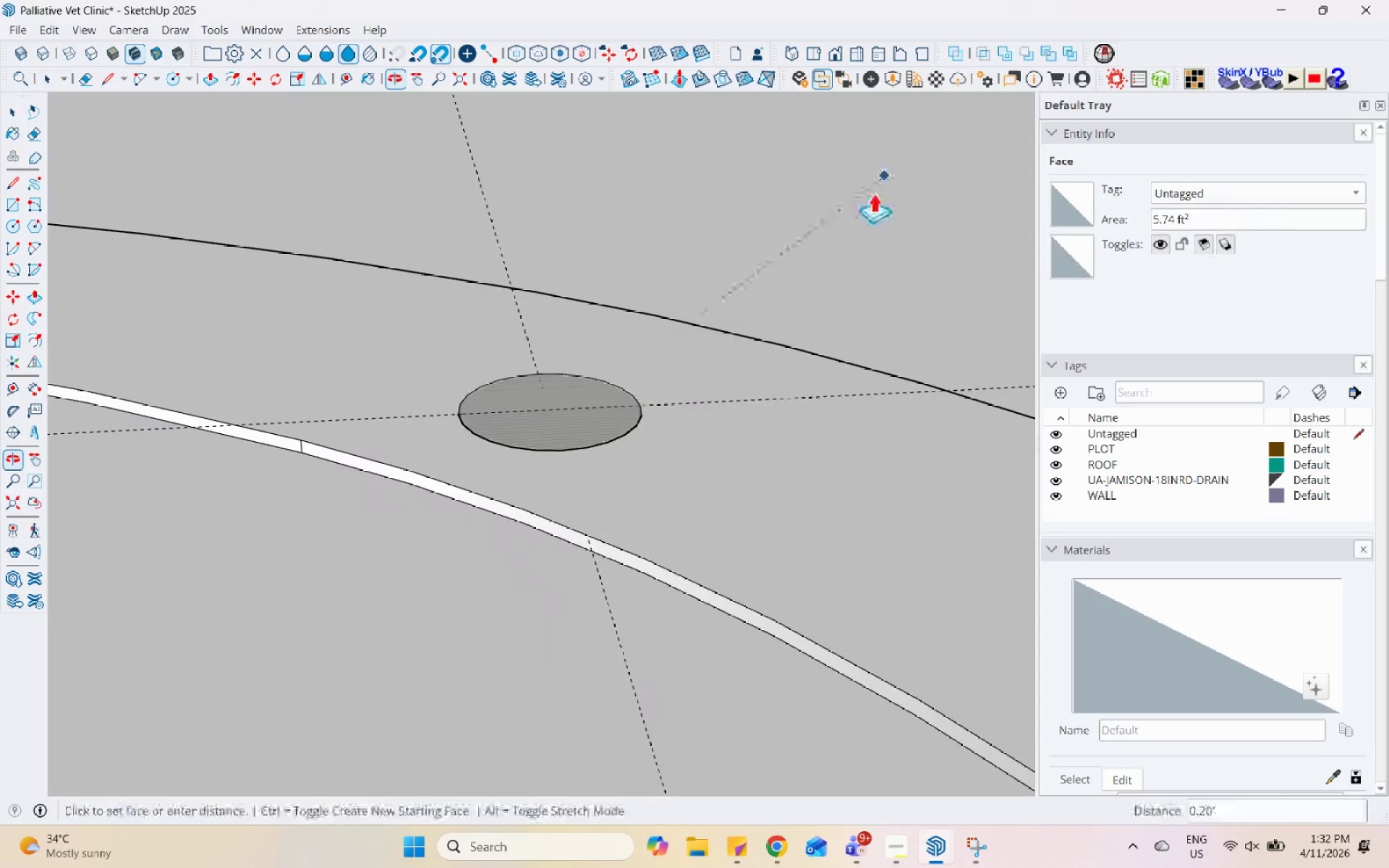 
scroll: coordinate [467, 459], scroll_direction: up, amount: 1.0
 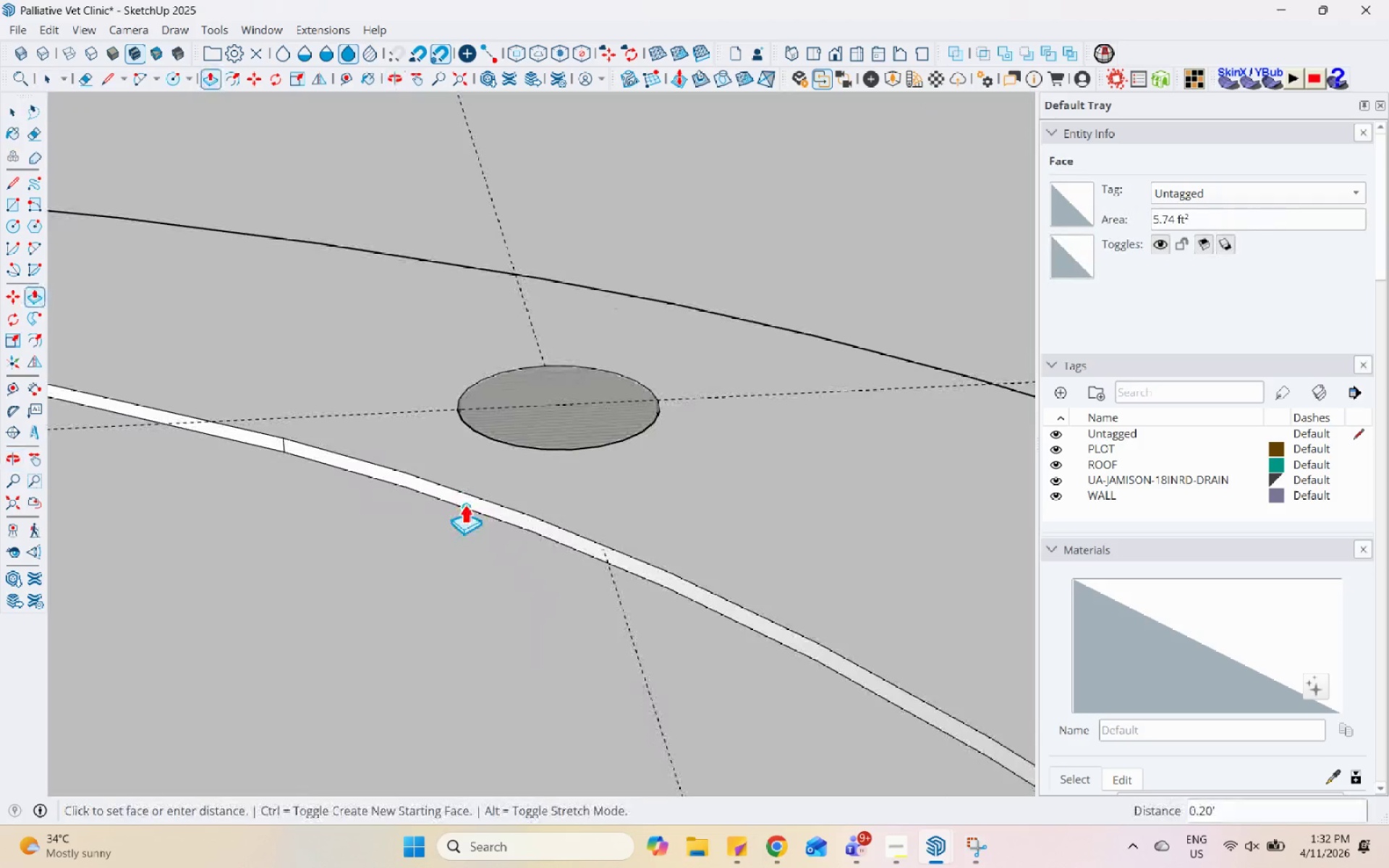 
left_click([464, 503])
 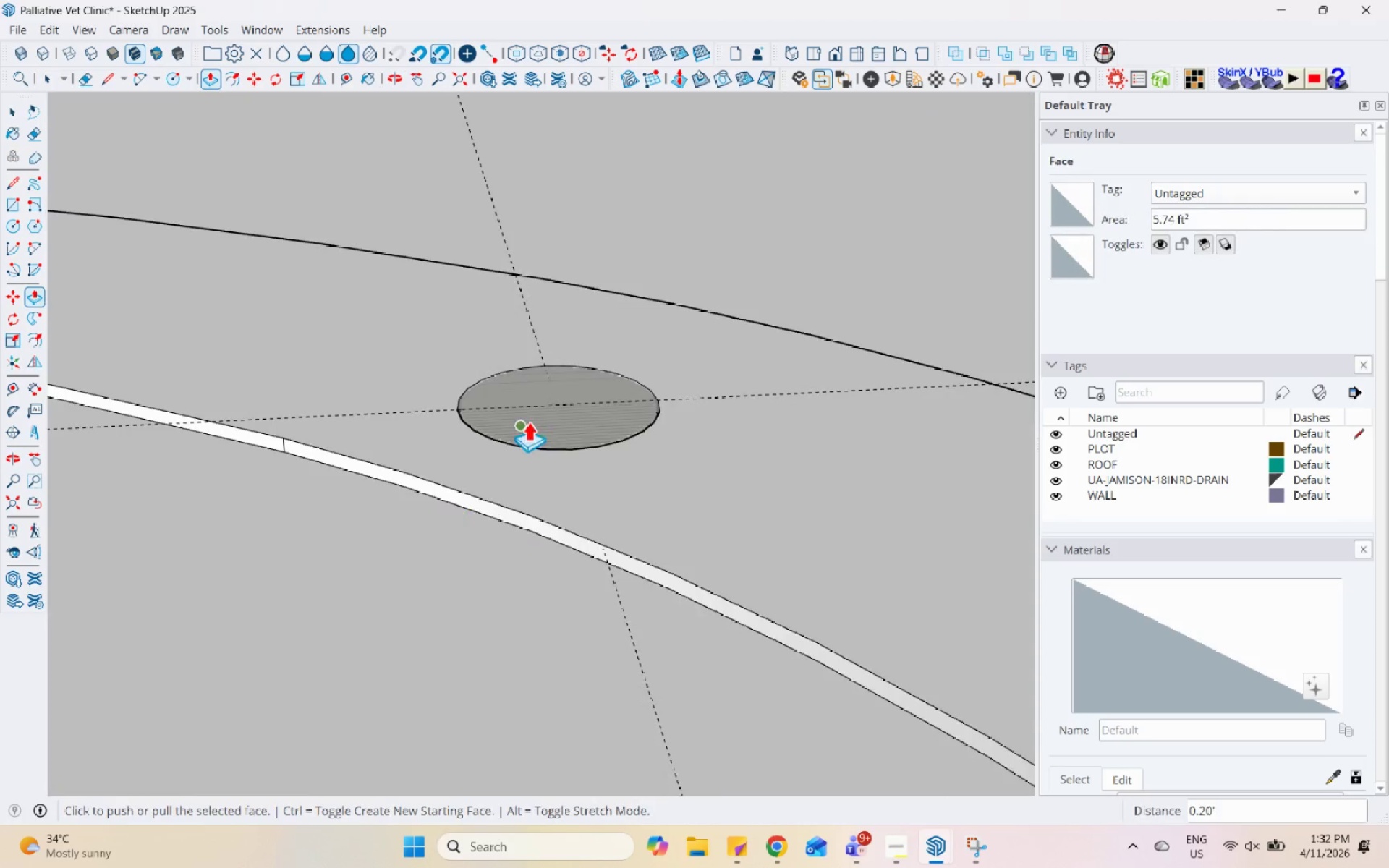 
key(Space)
 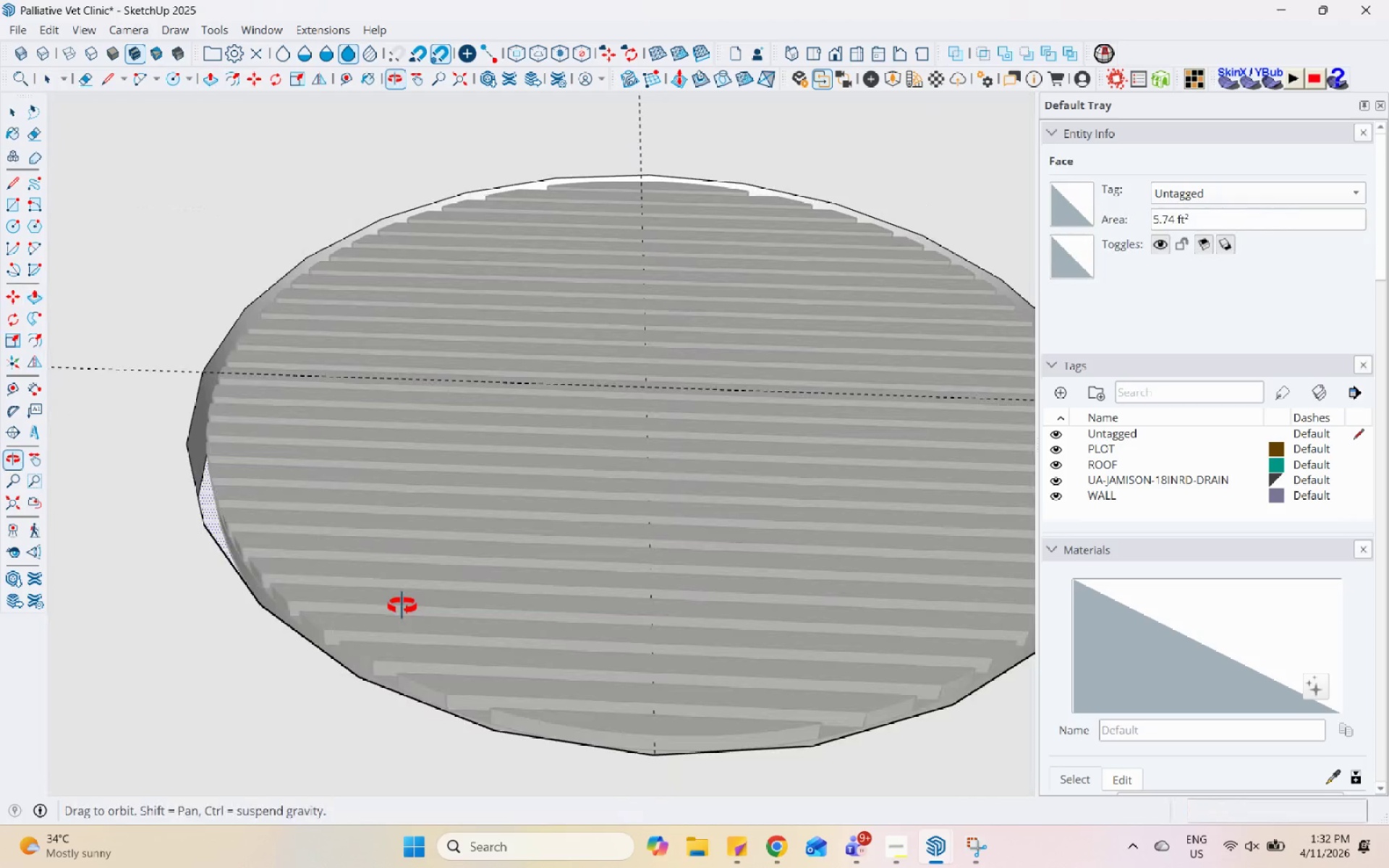 
scroll: coordinate [490, 498], scroll_direction: up, amount: 15.0
 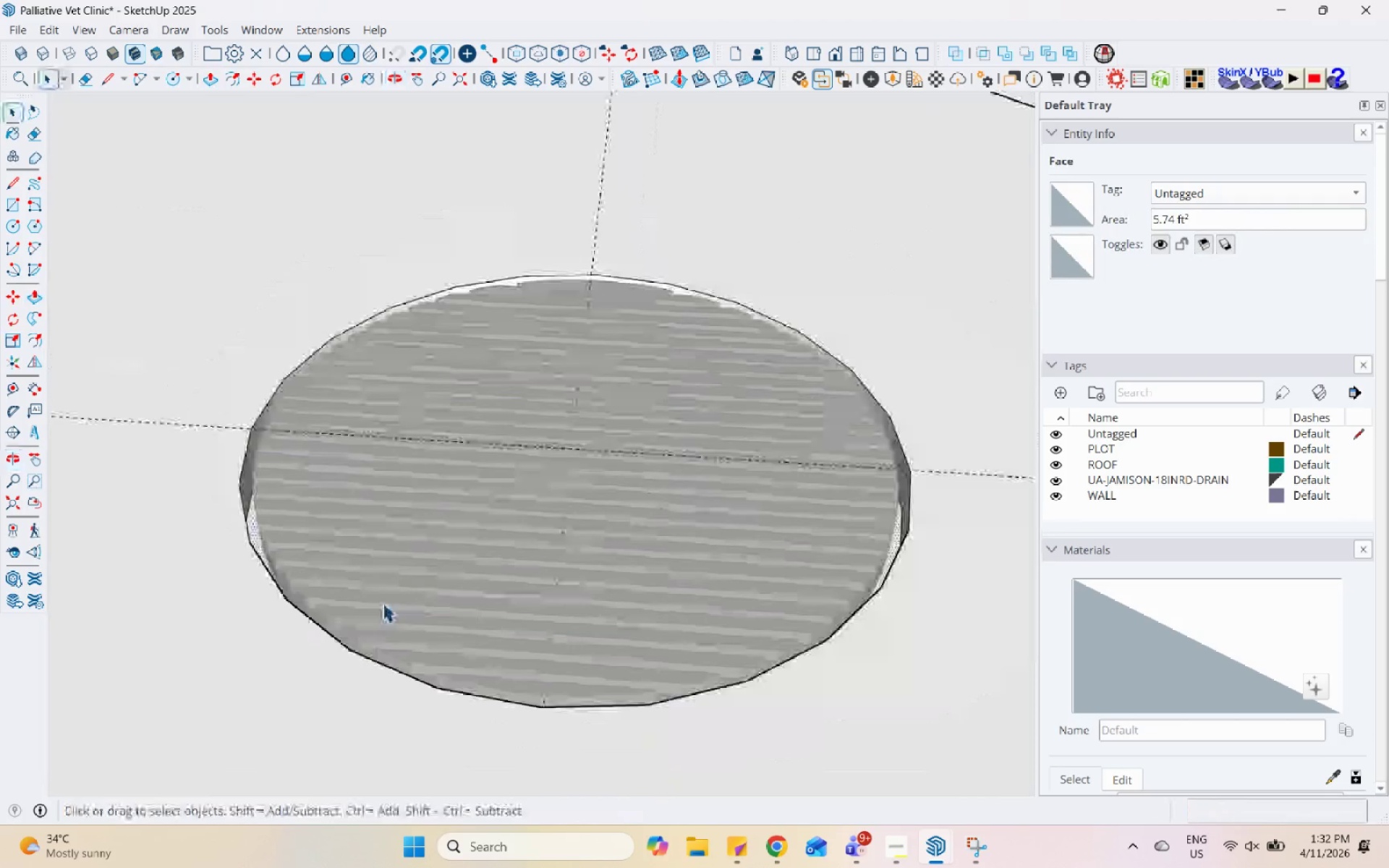 
key(Escape)
 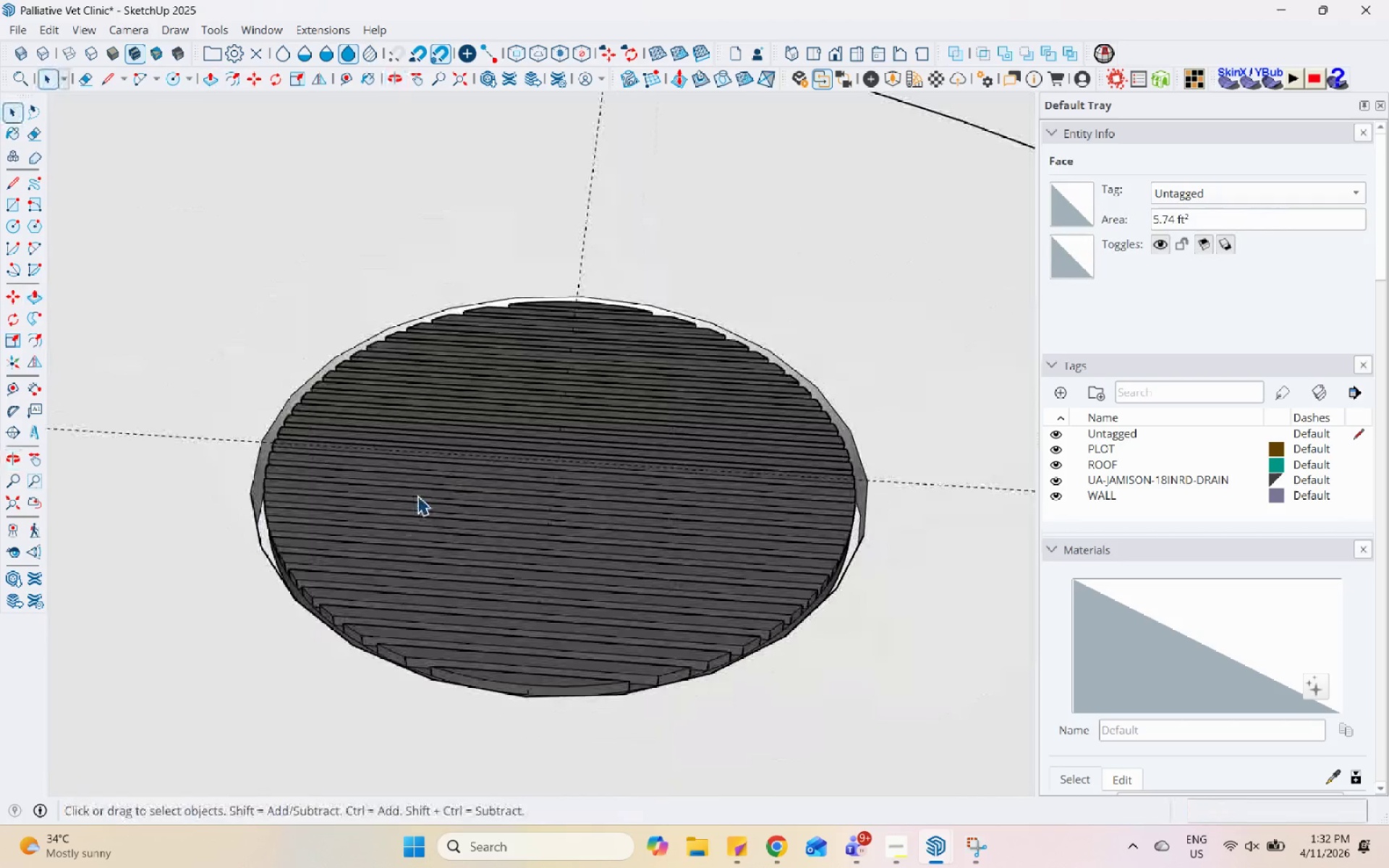 
scroll: coordinate [381, 597], scroll_direction: down, amount: 5.0
 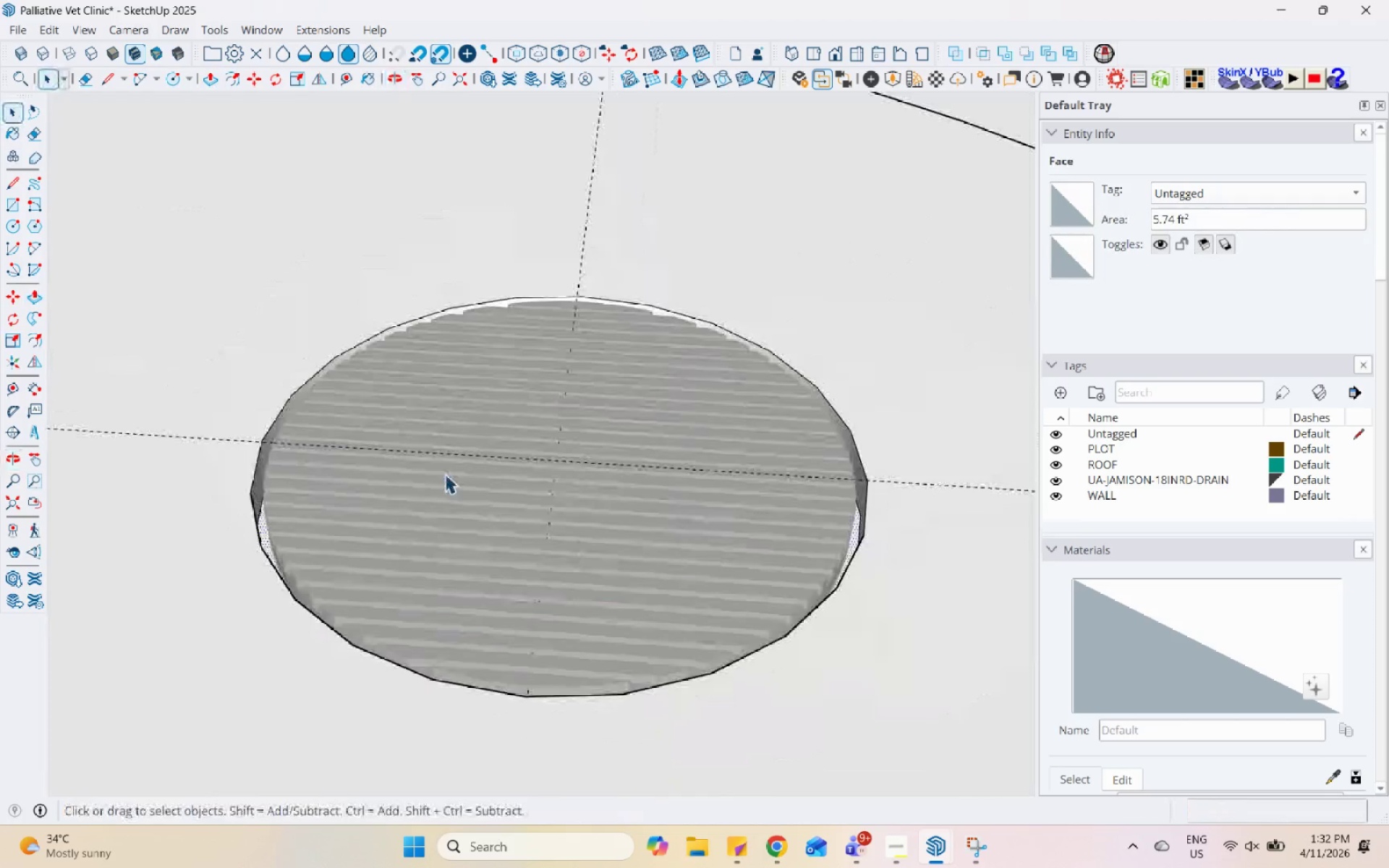 
left_click([417, 495])
 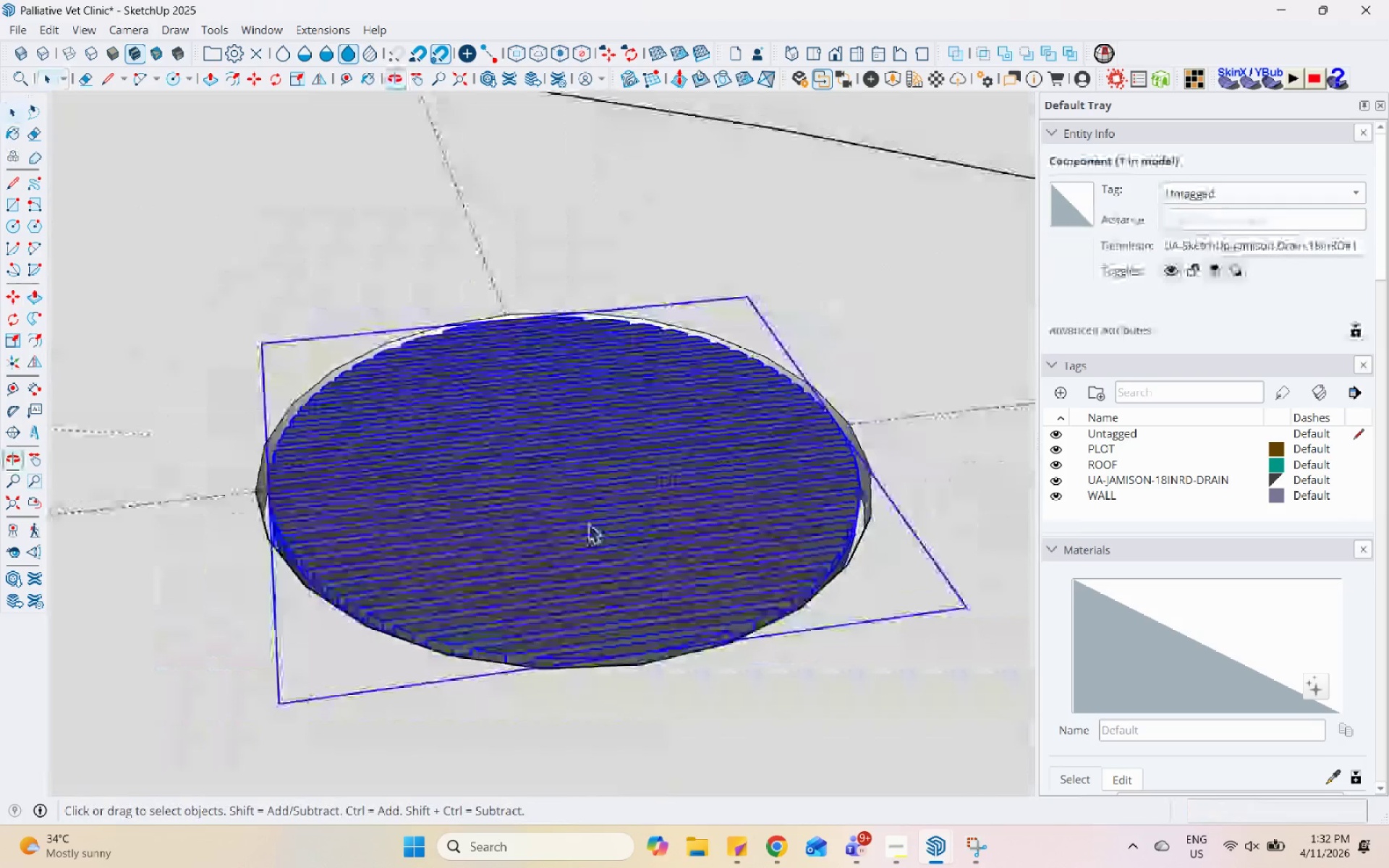 
scroll: coordinate [467, 550], scroll_direction: down, amount: 5.0
 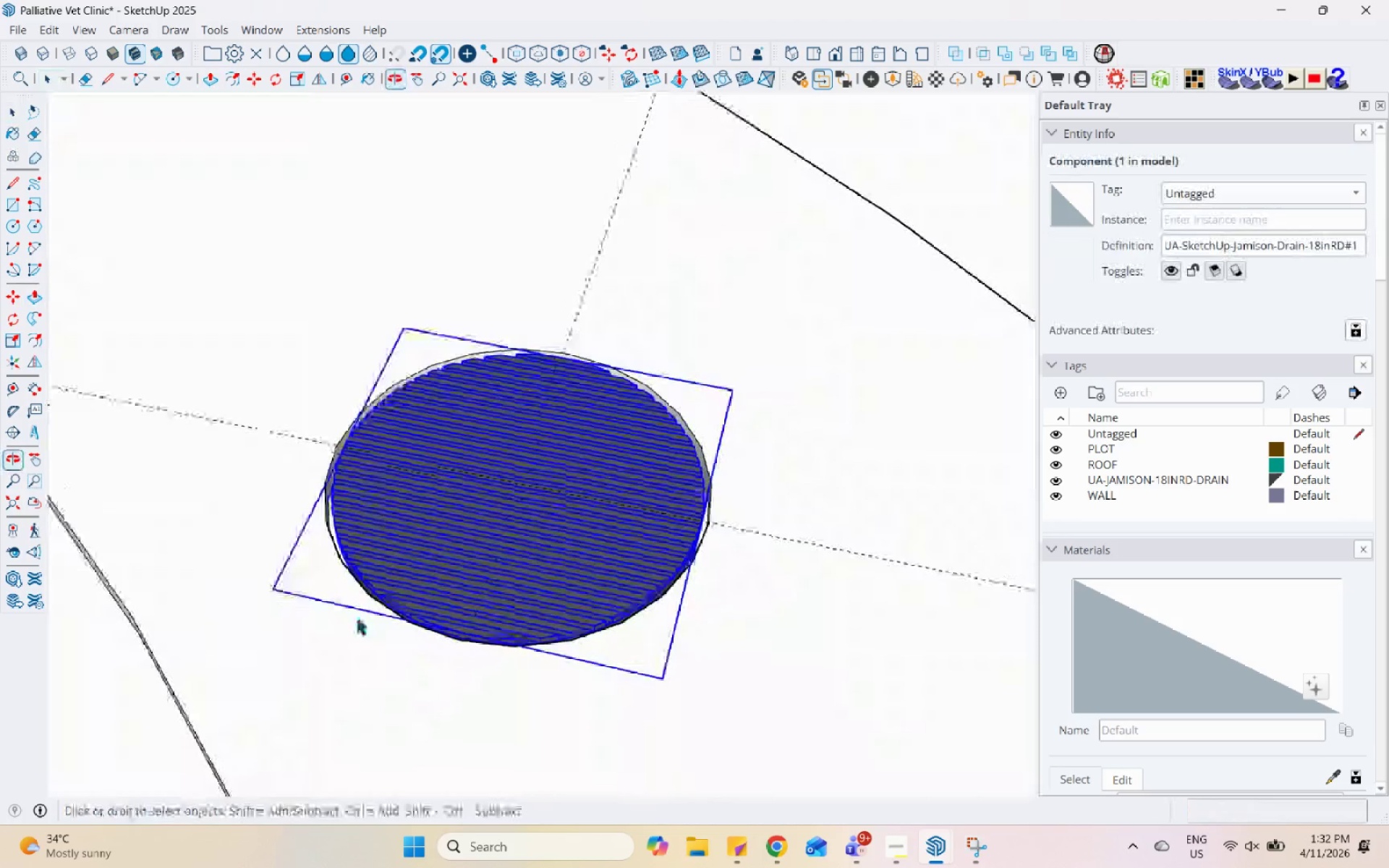 
left_click([800, 354])
 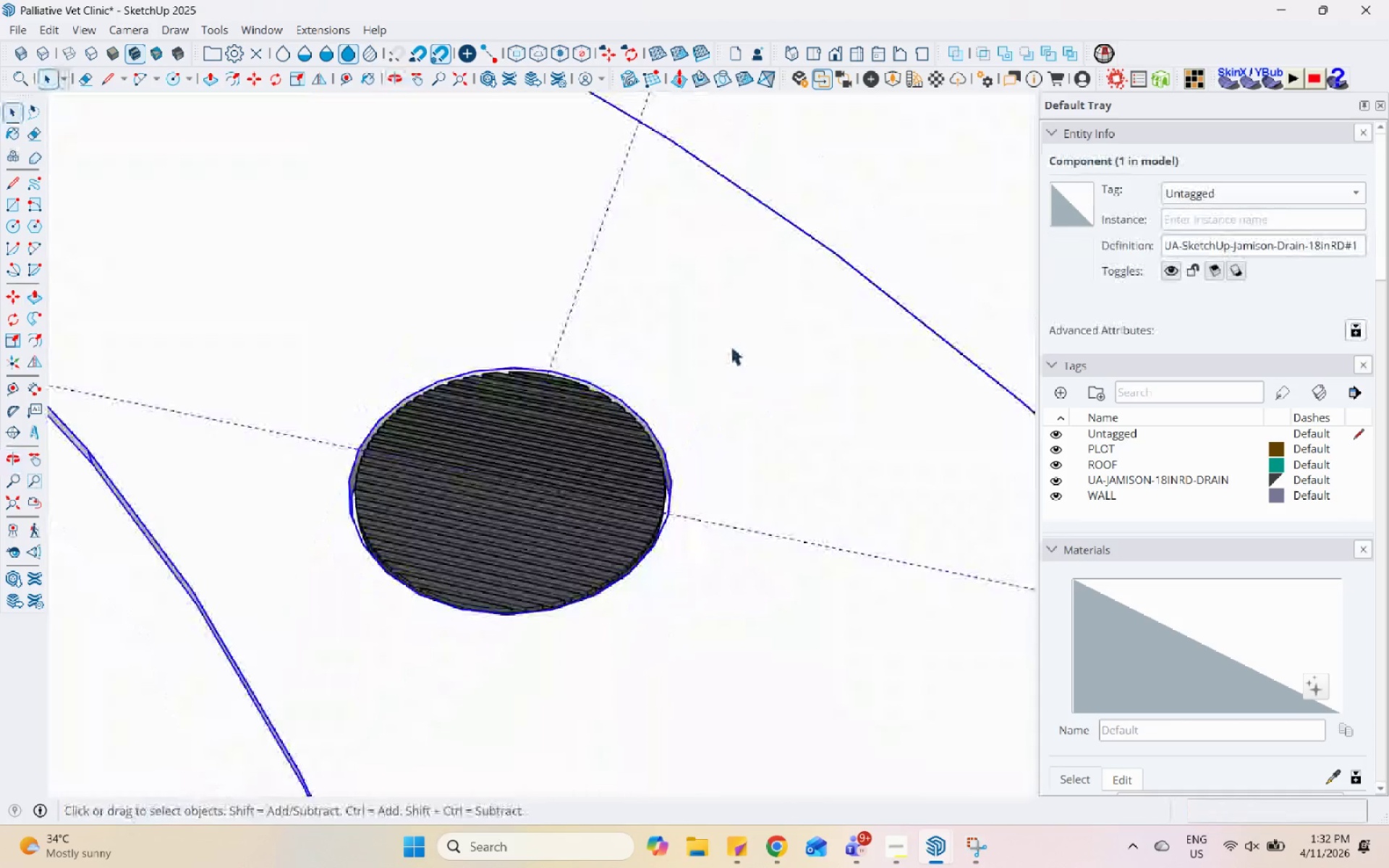 
scroll: coordinate [472, 472], scroll_direction: down, amount: 2.0
 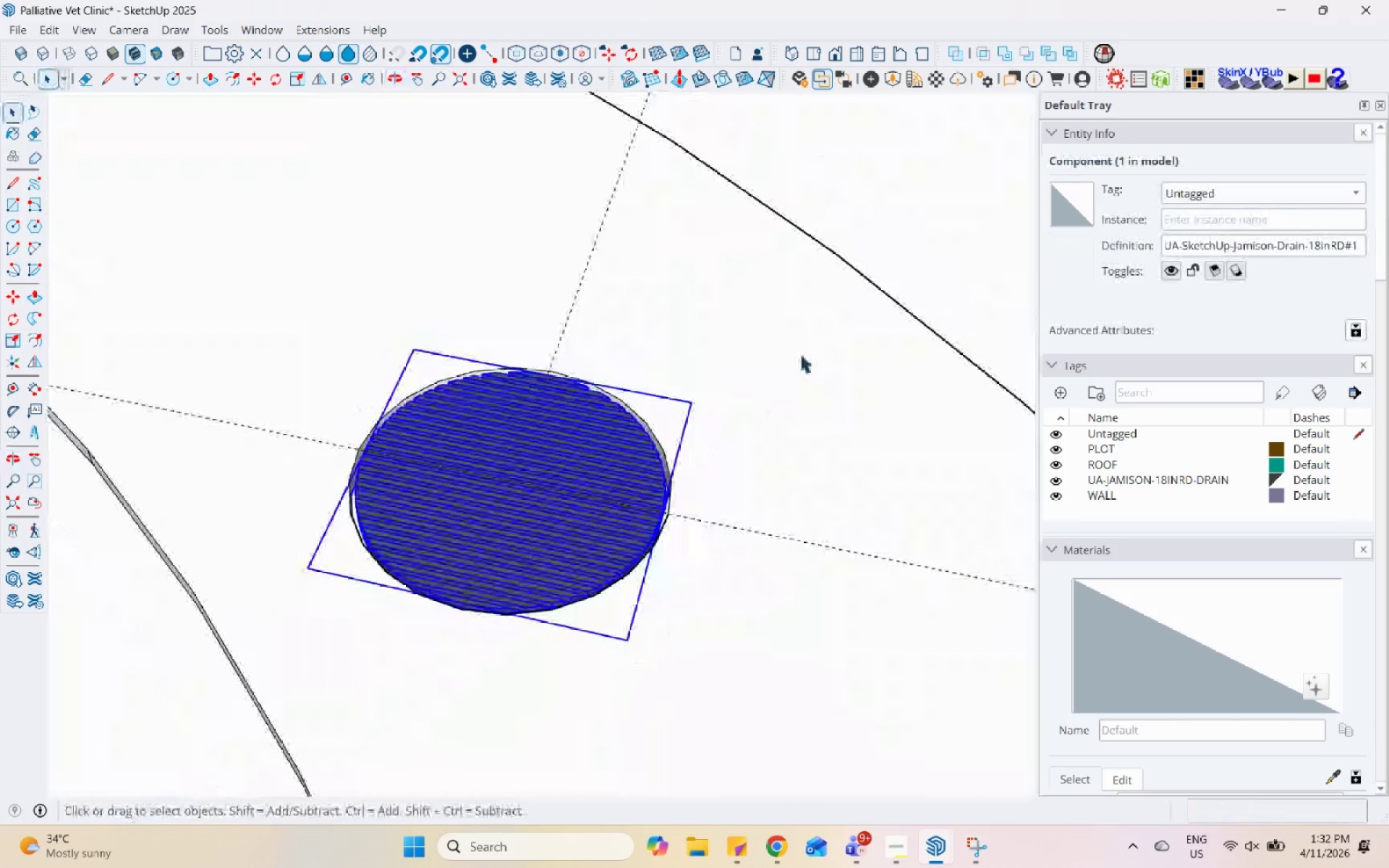 
left_click([597, 494])
 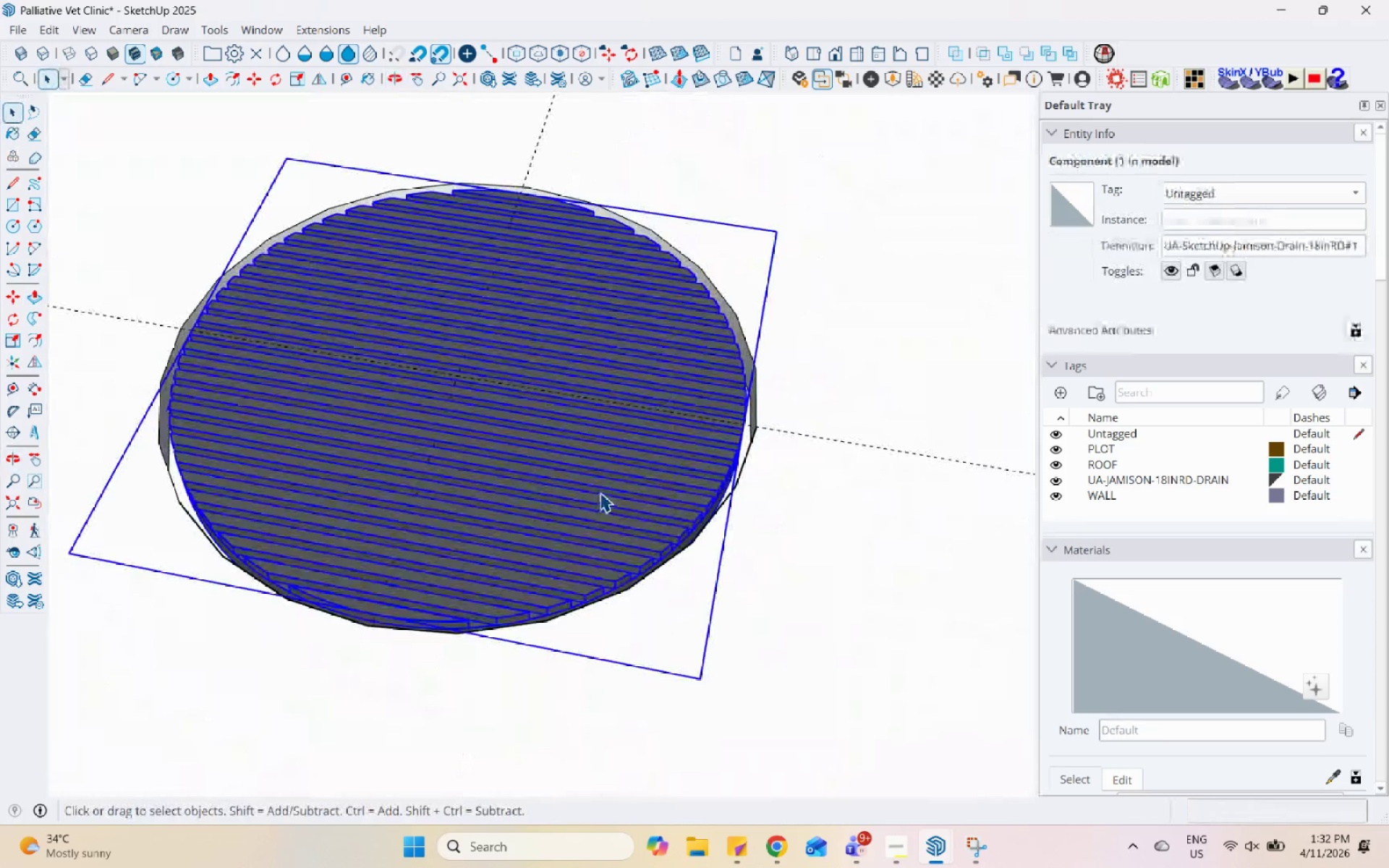 
key(S)
 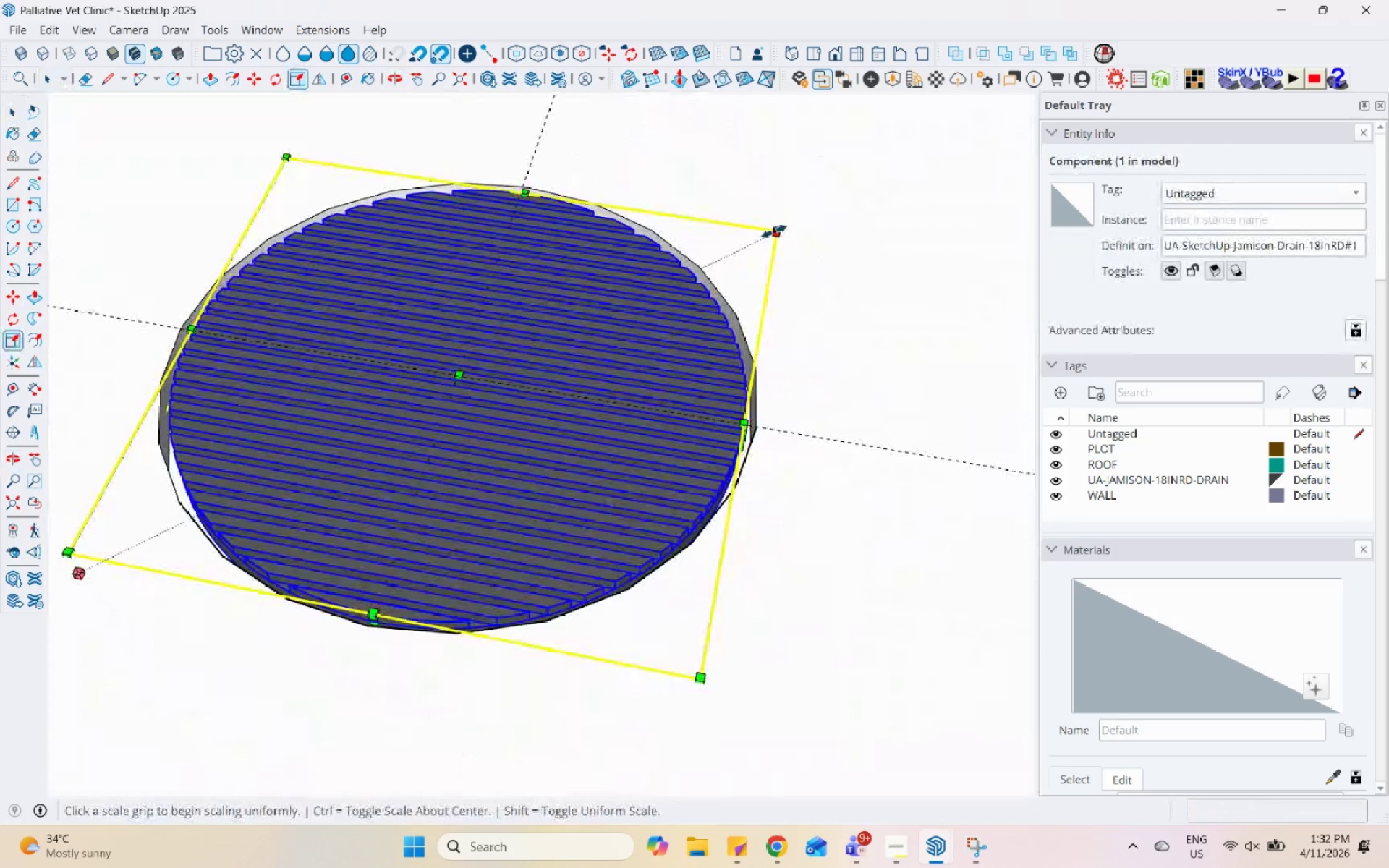 
scroll: coordinate [597, 493], scroll_direction: up, amount: 6.0
 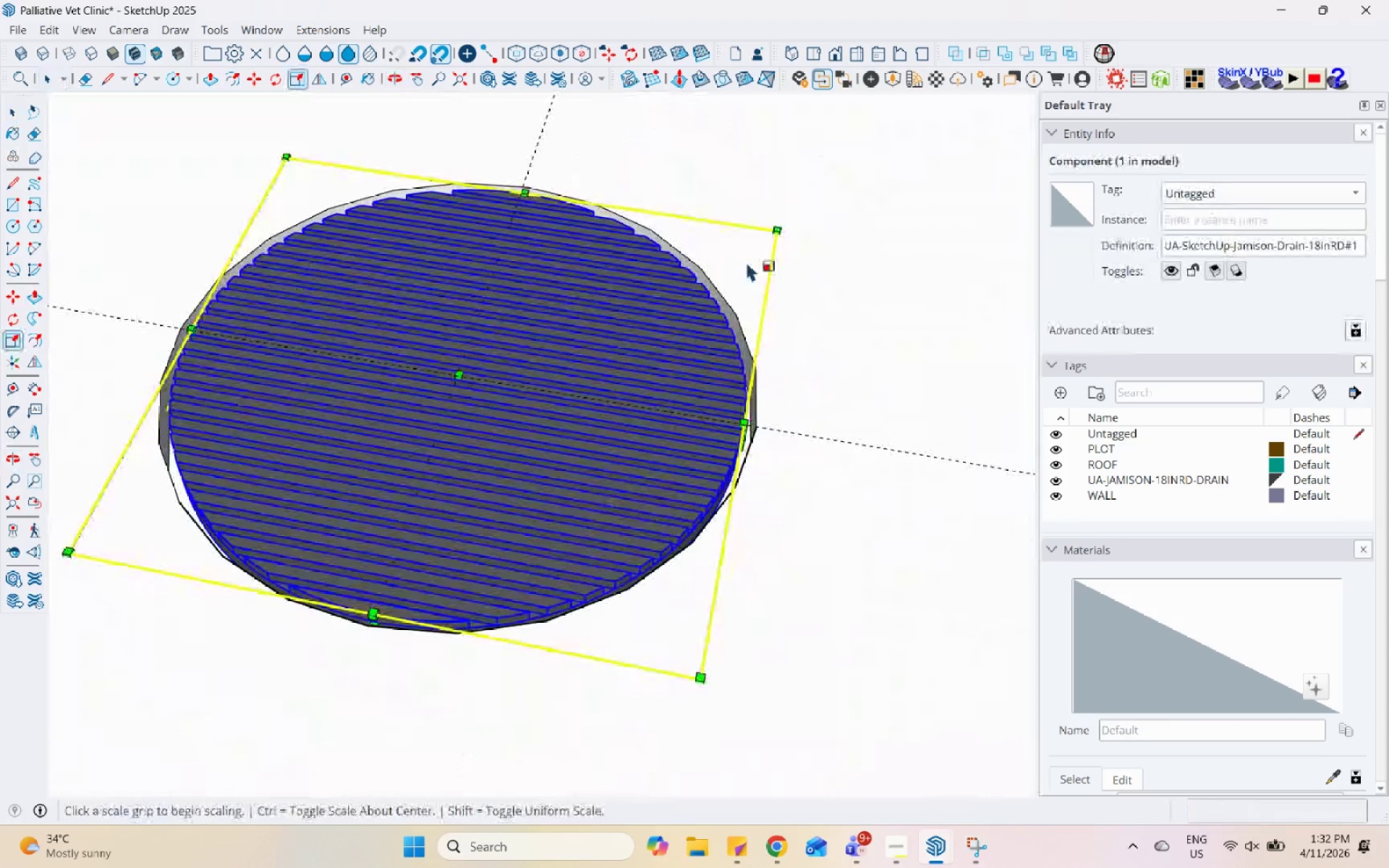 
hold_key(key=ControlLeft, duration=1.45)
left_click([774, 231])
 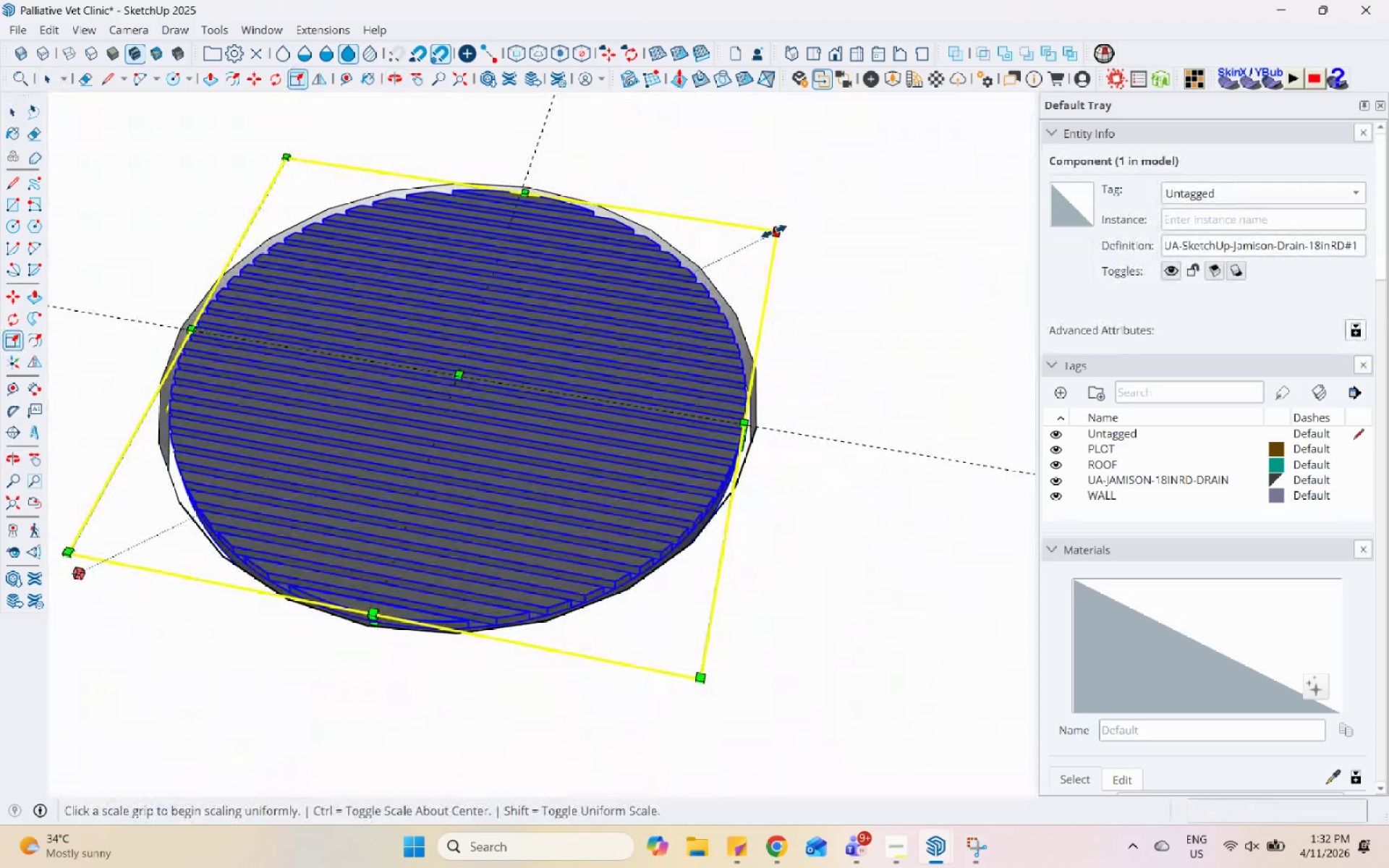 
left_click([791, 229])
 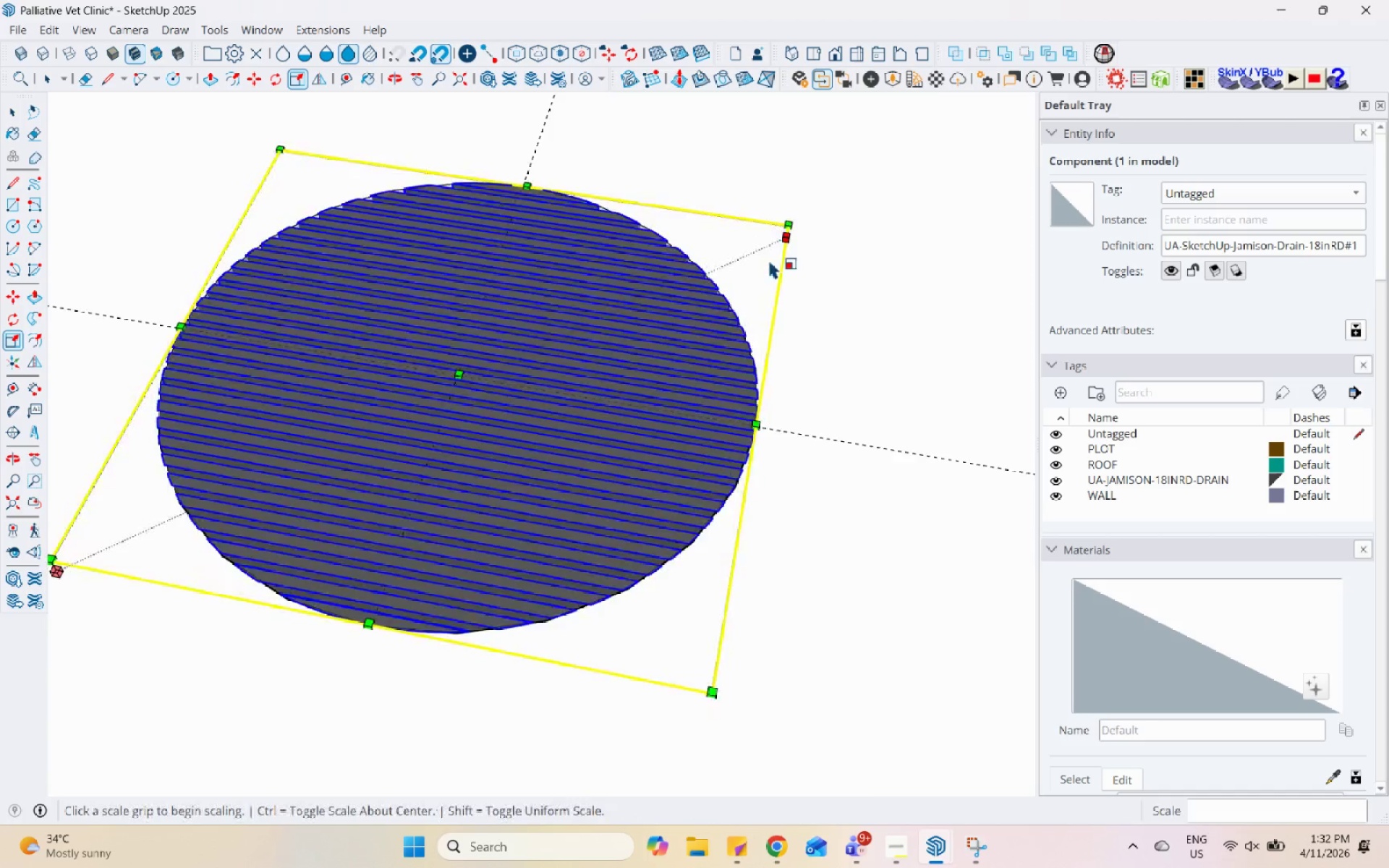 
key(Space)
 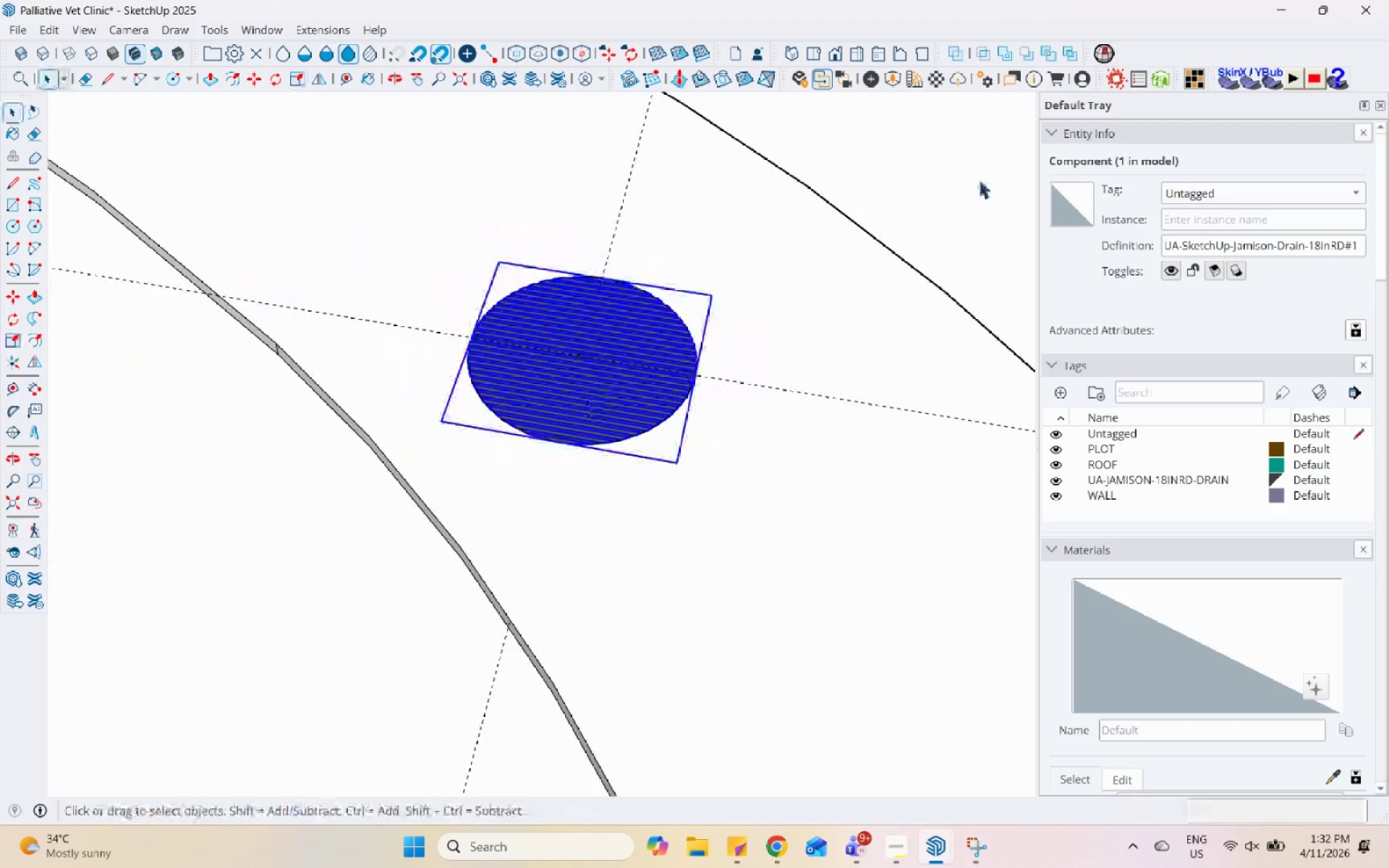 
left_click([979, 179])
 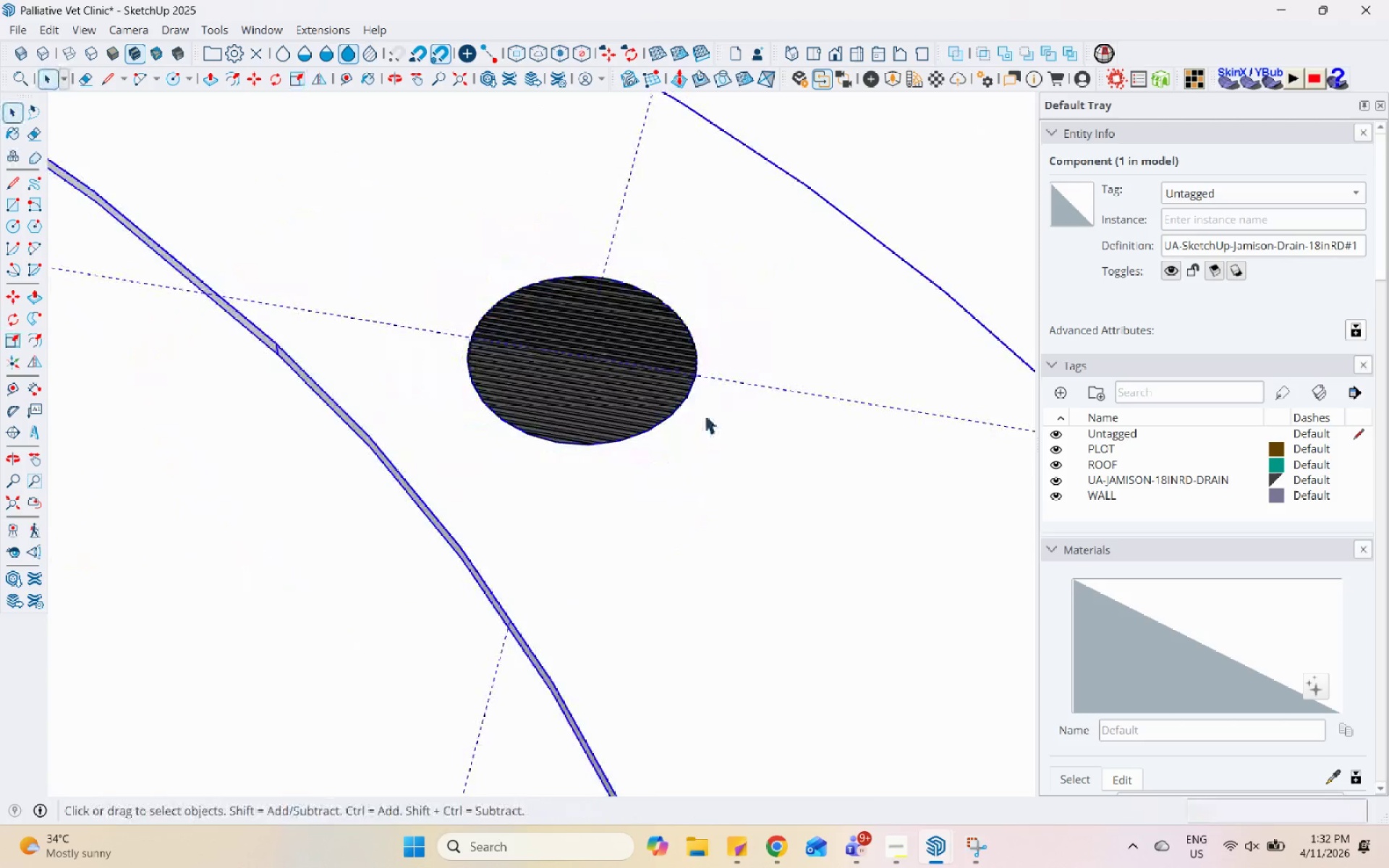 
scroll: coordinate [532, 183], scroll_direction: down, amount: 16.0
 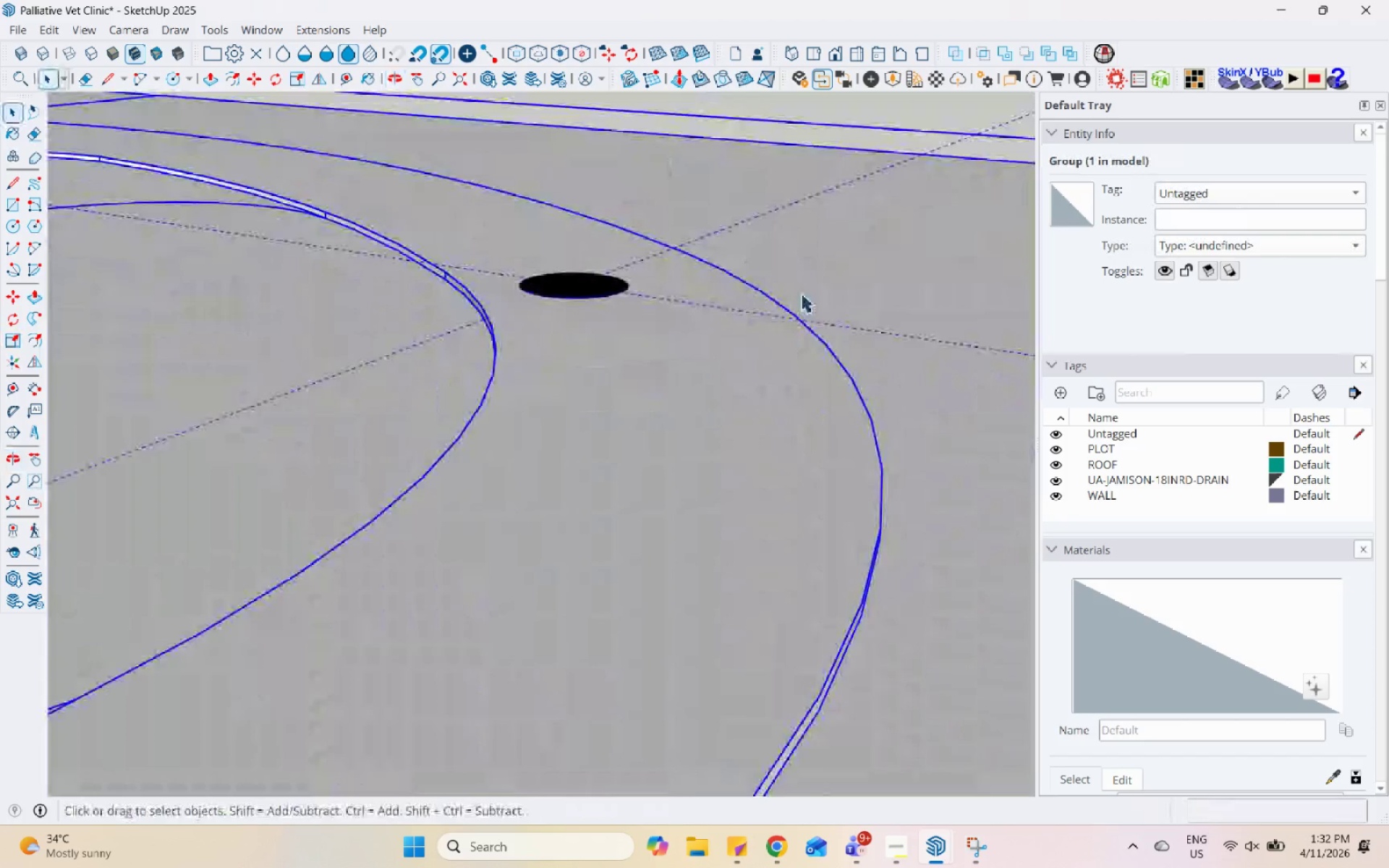 
left_click([768, 208])
 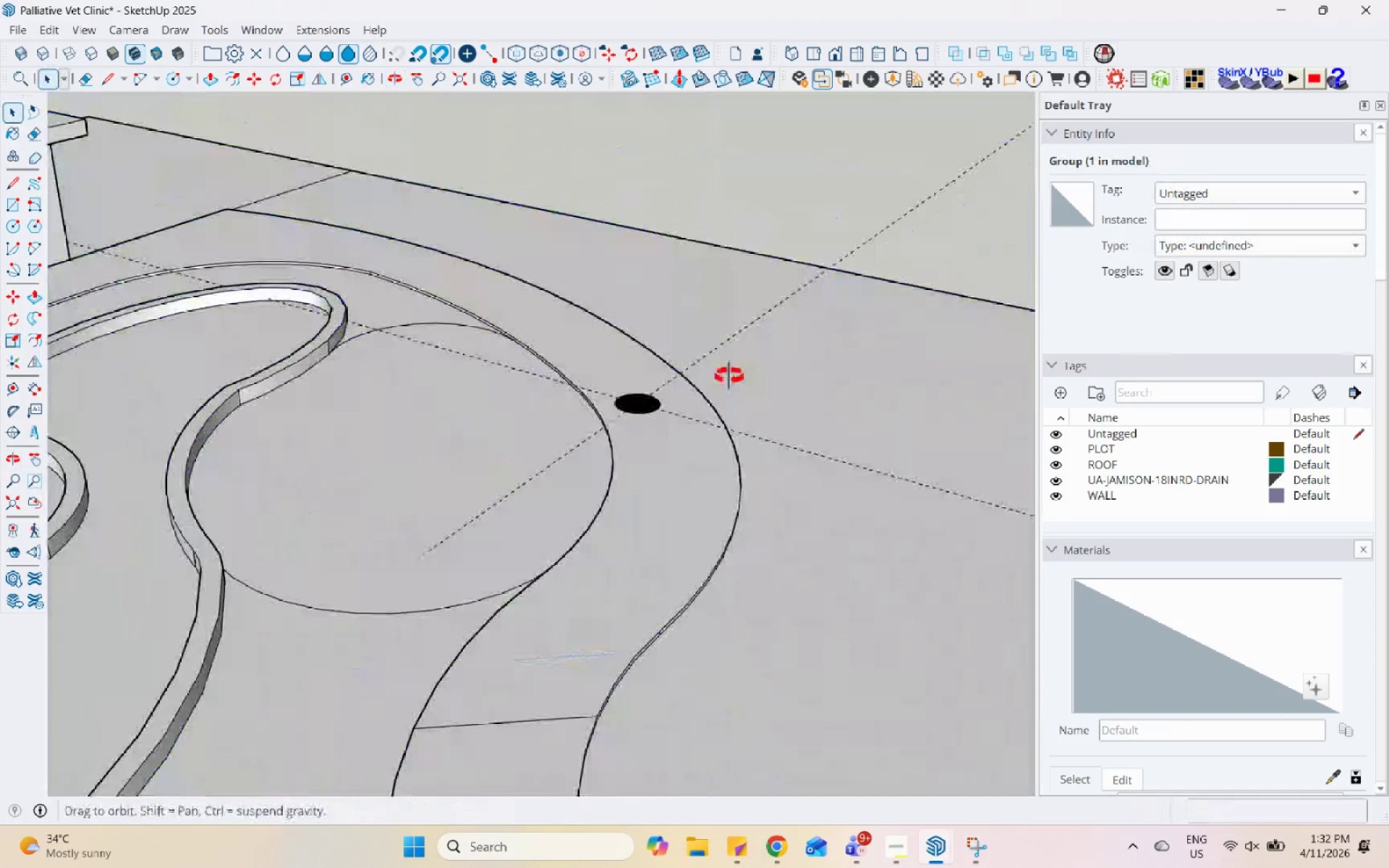 
scroll: coordinate [528, 589], scroll_direction: down, amount: 12.0
 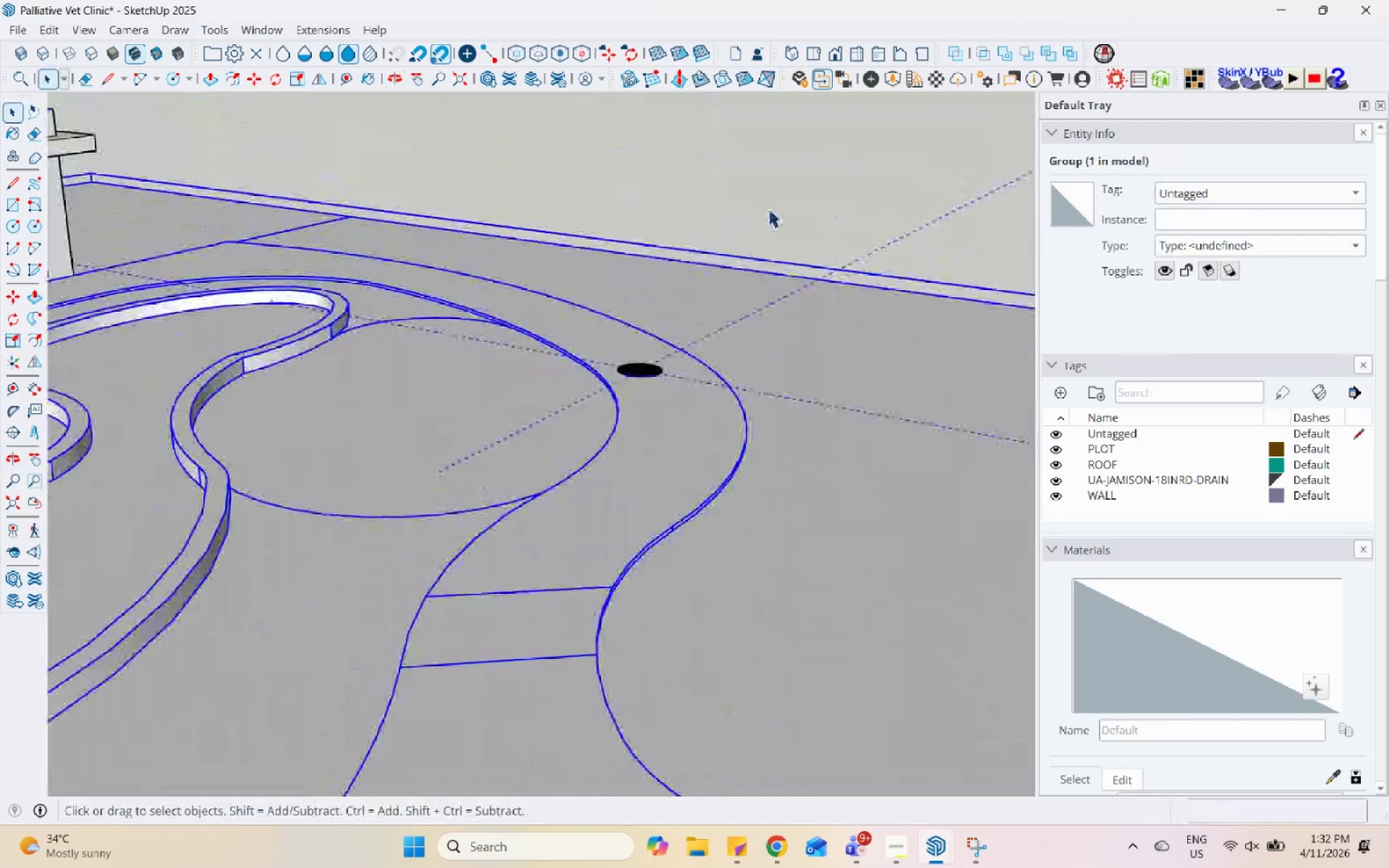 
scroll: coordinate [757, 482], scroll_direction: up, amount: 1.0
 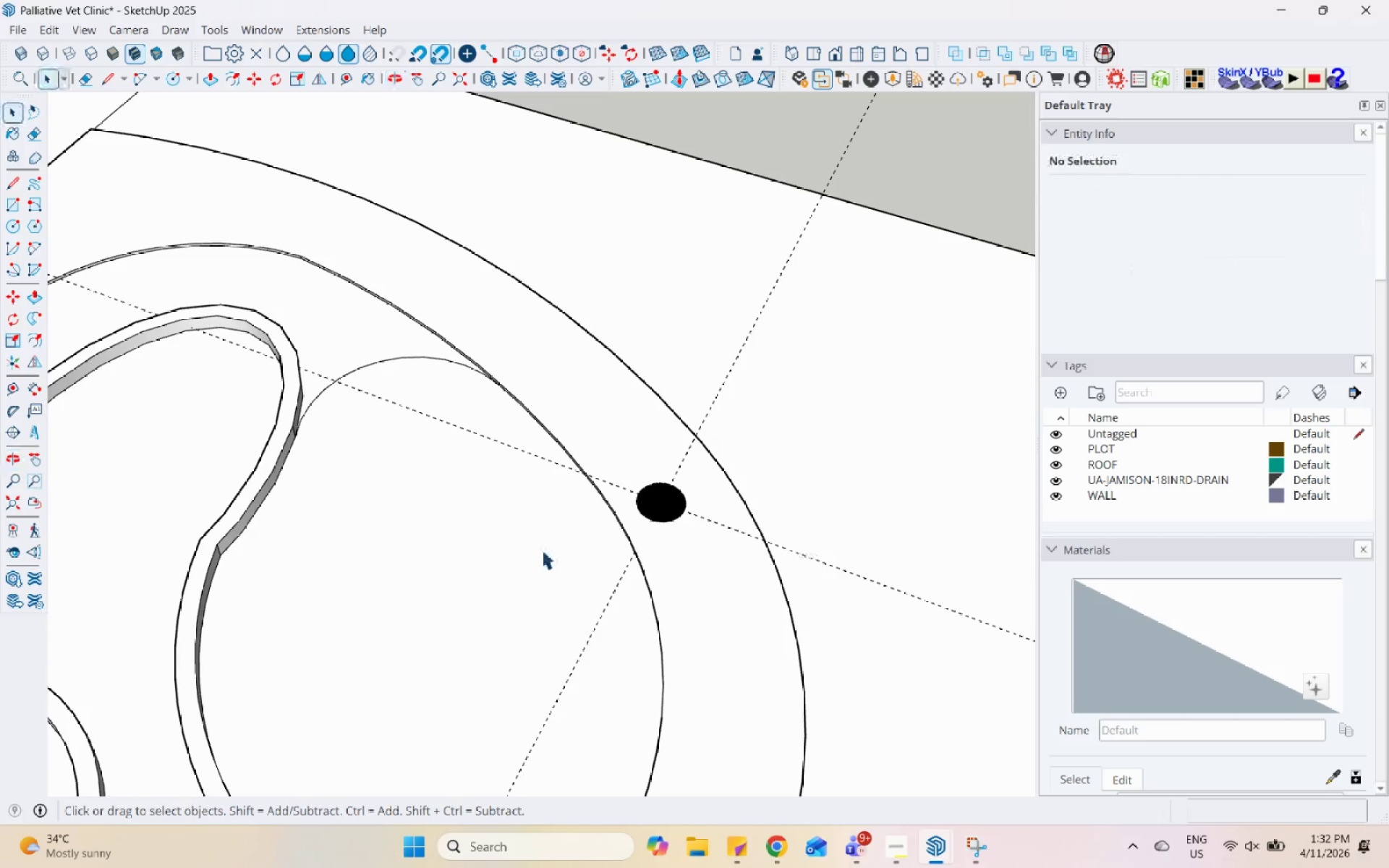 
scroll: coordinate [536, 540], scroll_direction: none, amount: 0.0
 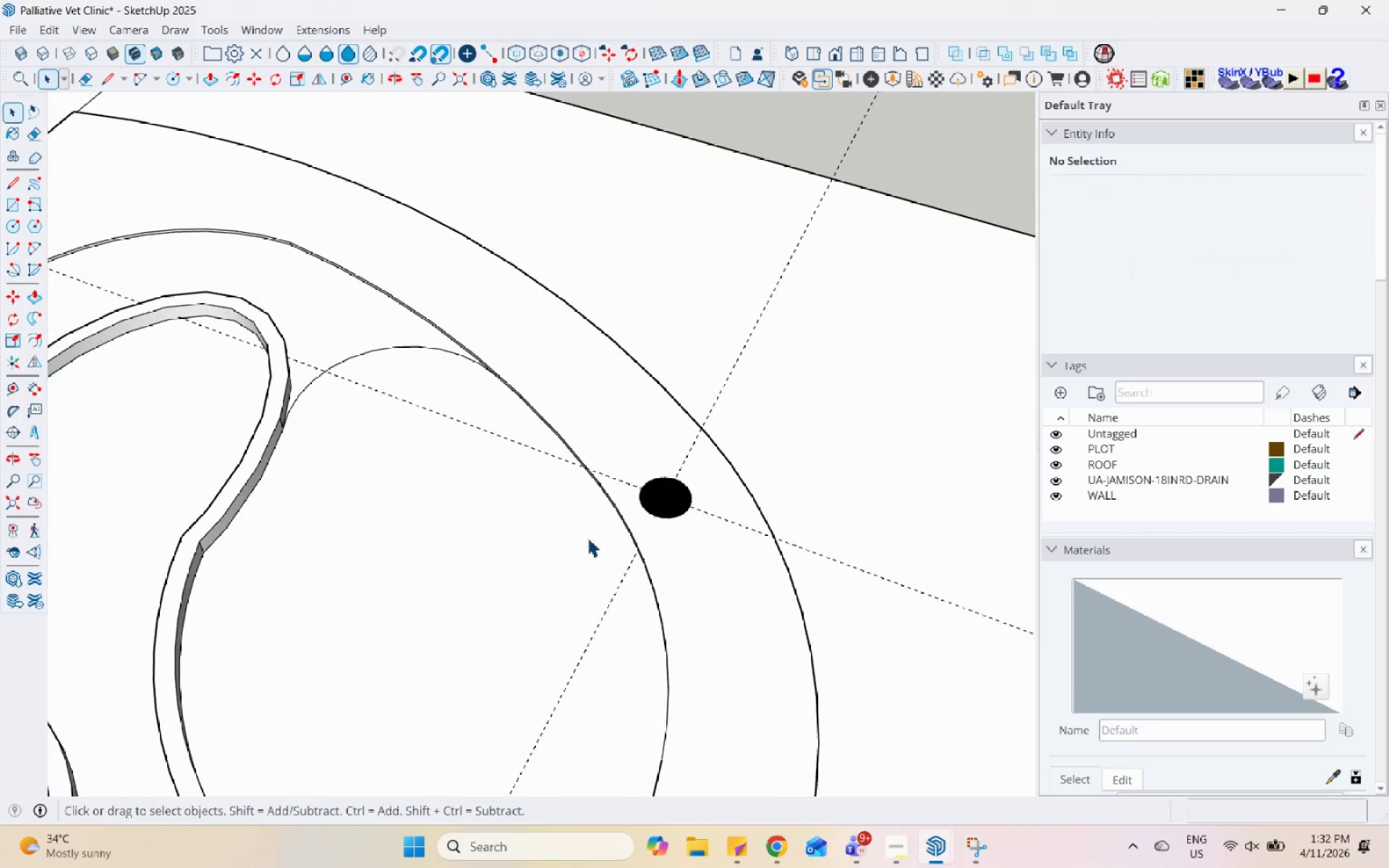 
scroll: coordinate [562, 417], scroll_direction: down, amount: 7.0
 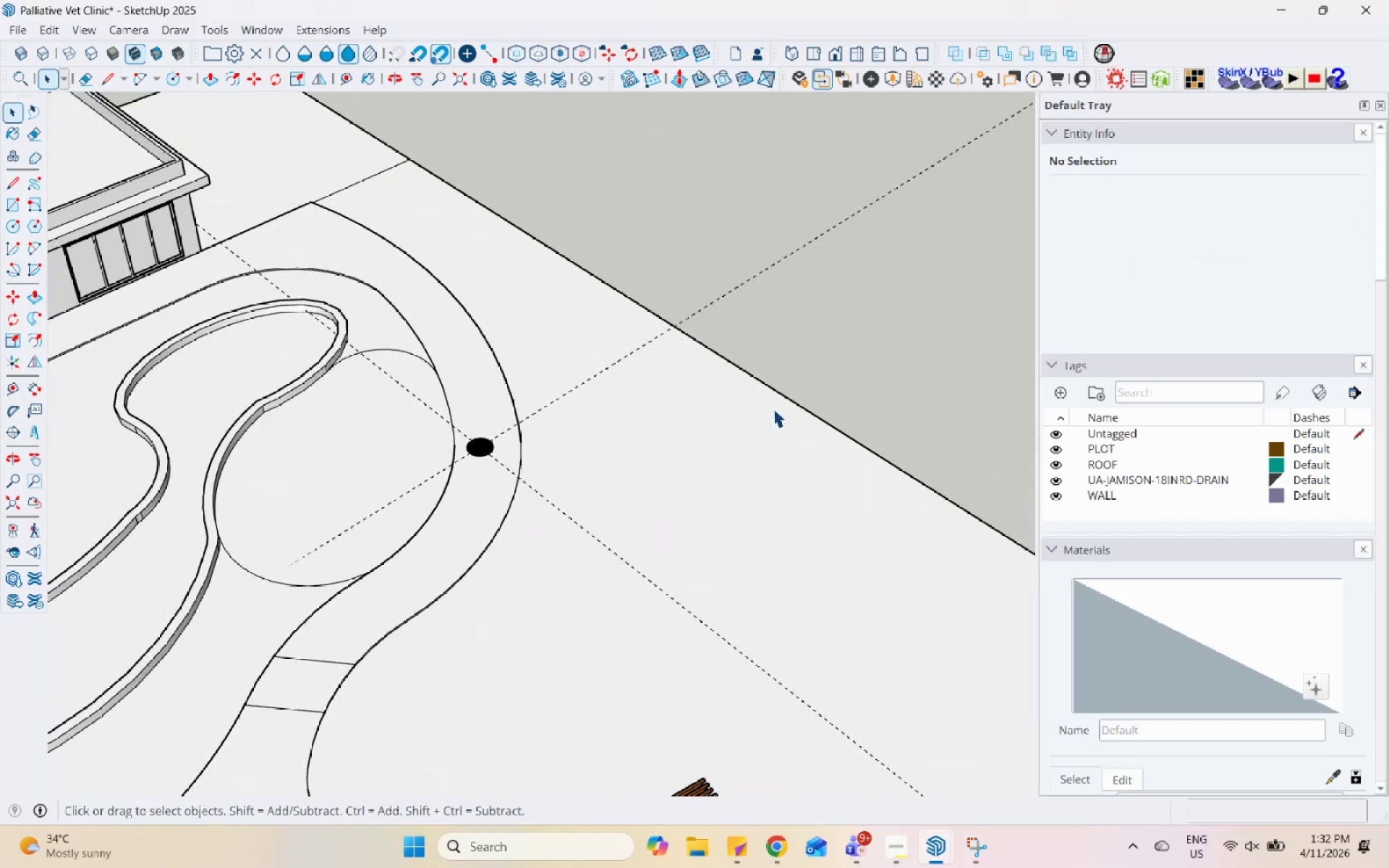 
key(Control+S)
 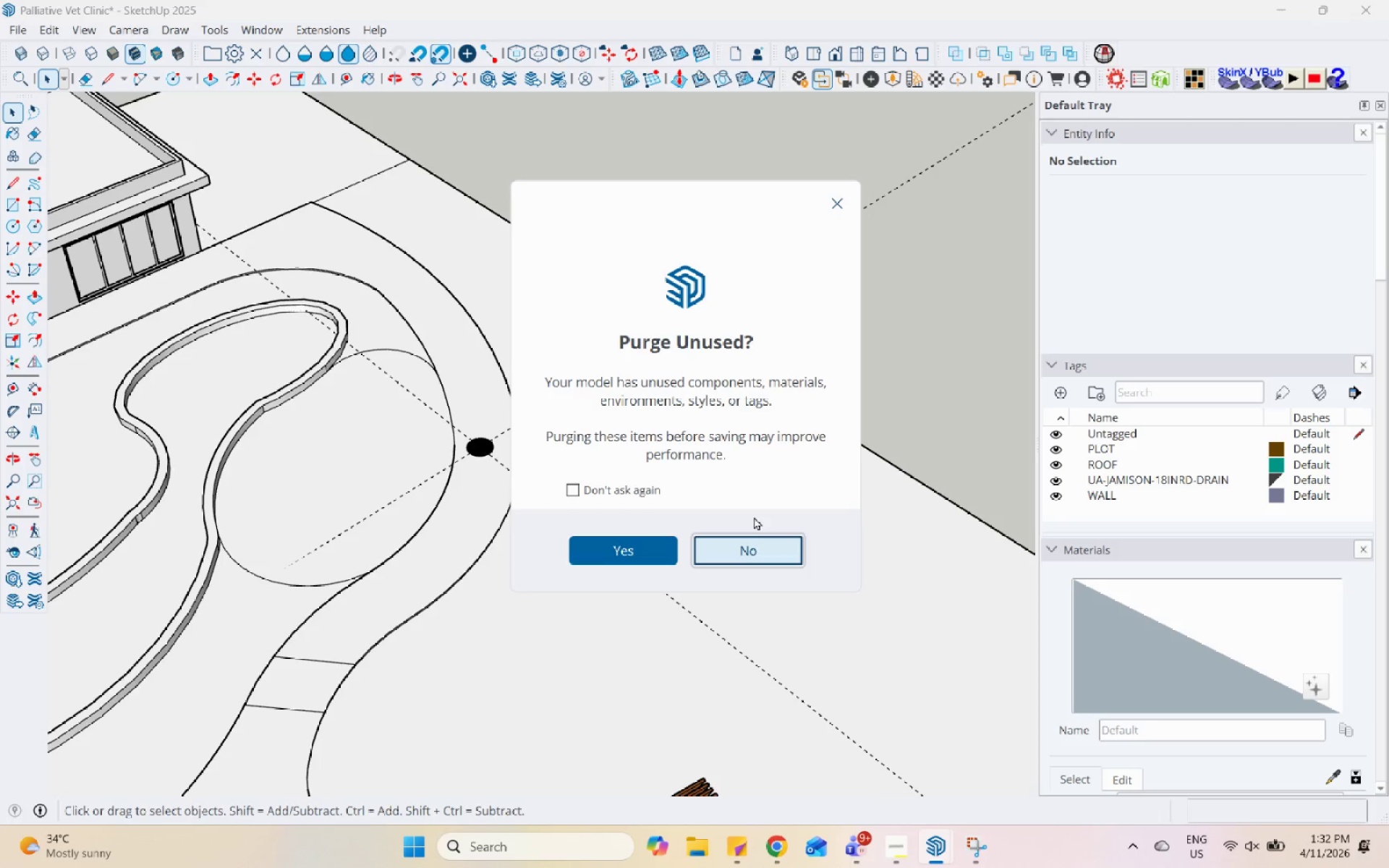 
left_click([765, 546])
 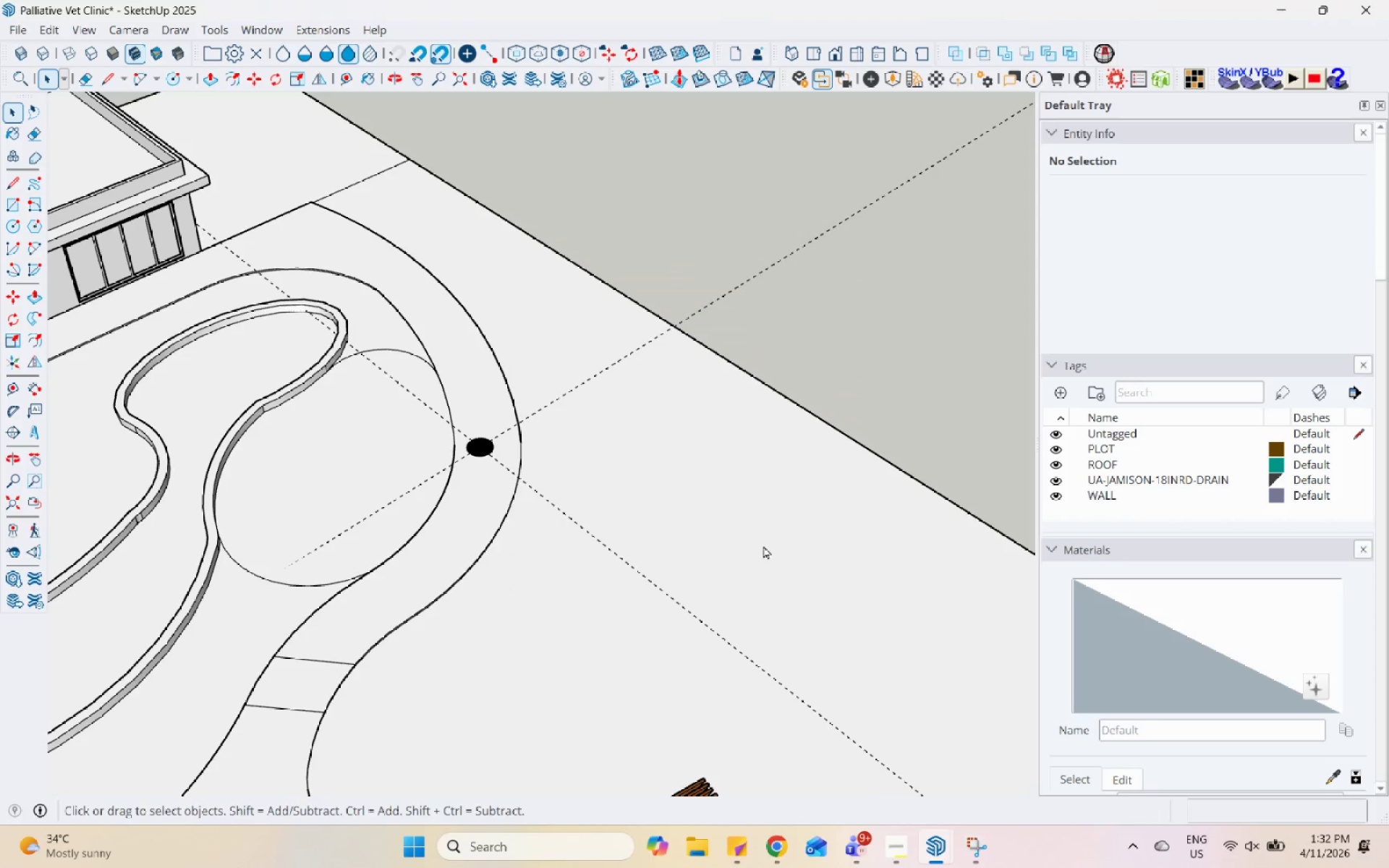 
scroll: coordinate [676, 489], scroll_direction: down, amount: 9.0
 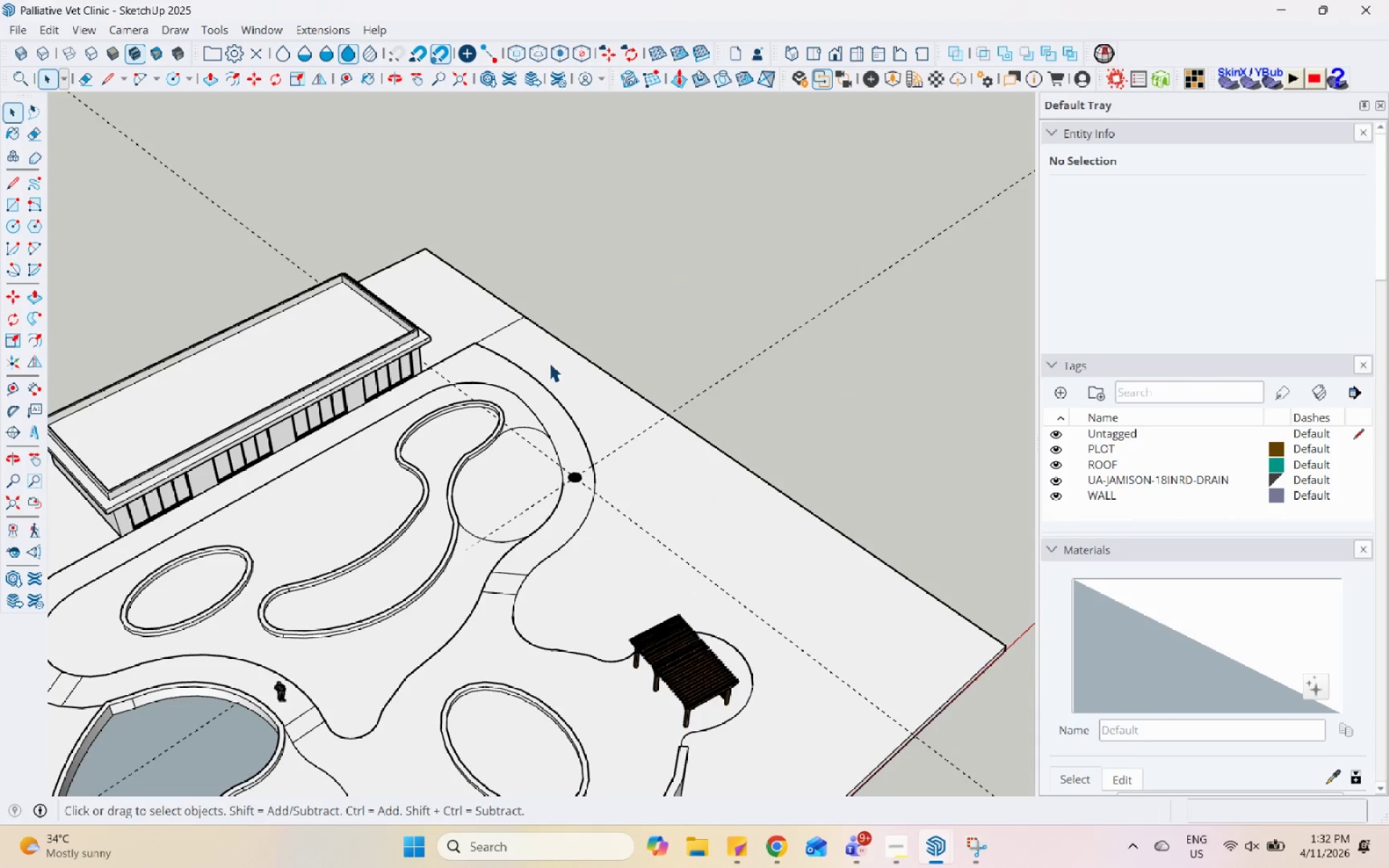 
scroll: coordinate [496, 347], scroll_direction: up, amount: 2.0
 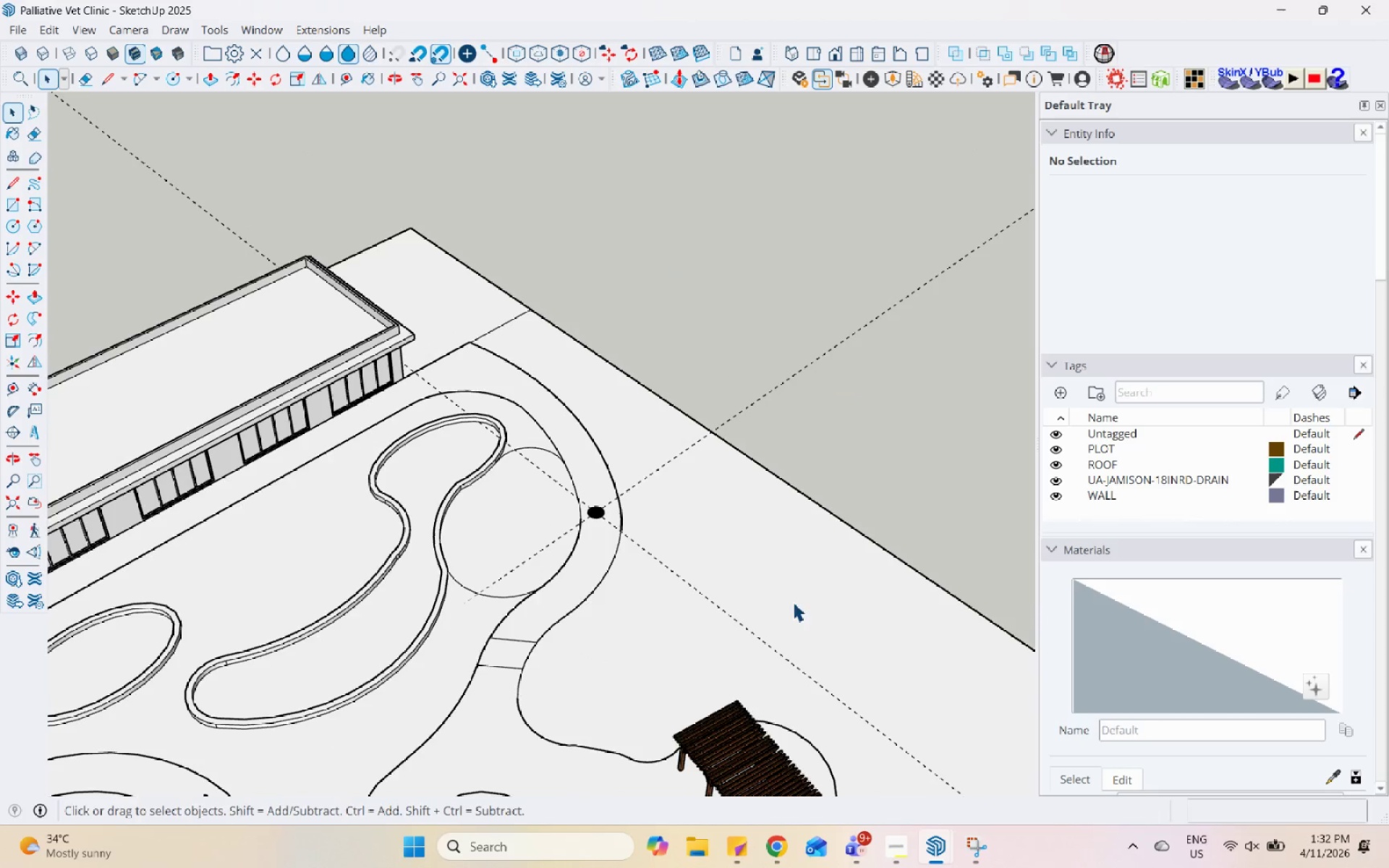 
scroll: coordinate [739, 562], scroll_direction: down, amount: 1.0
 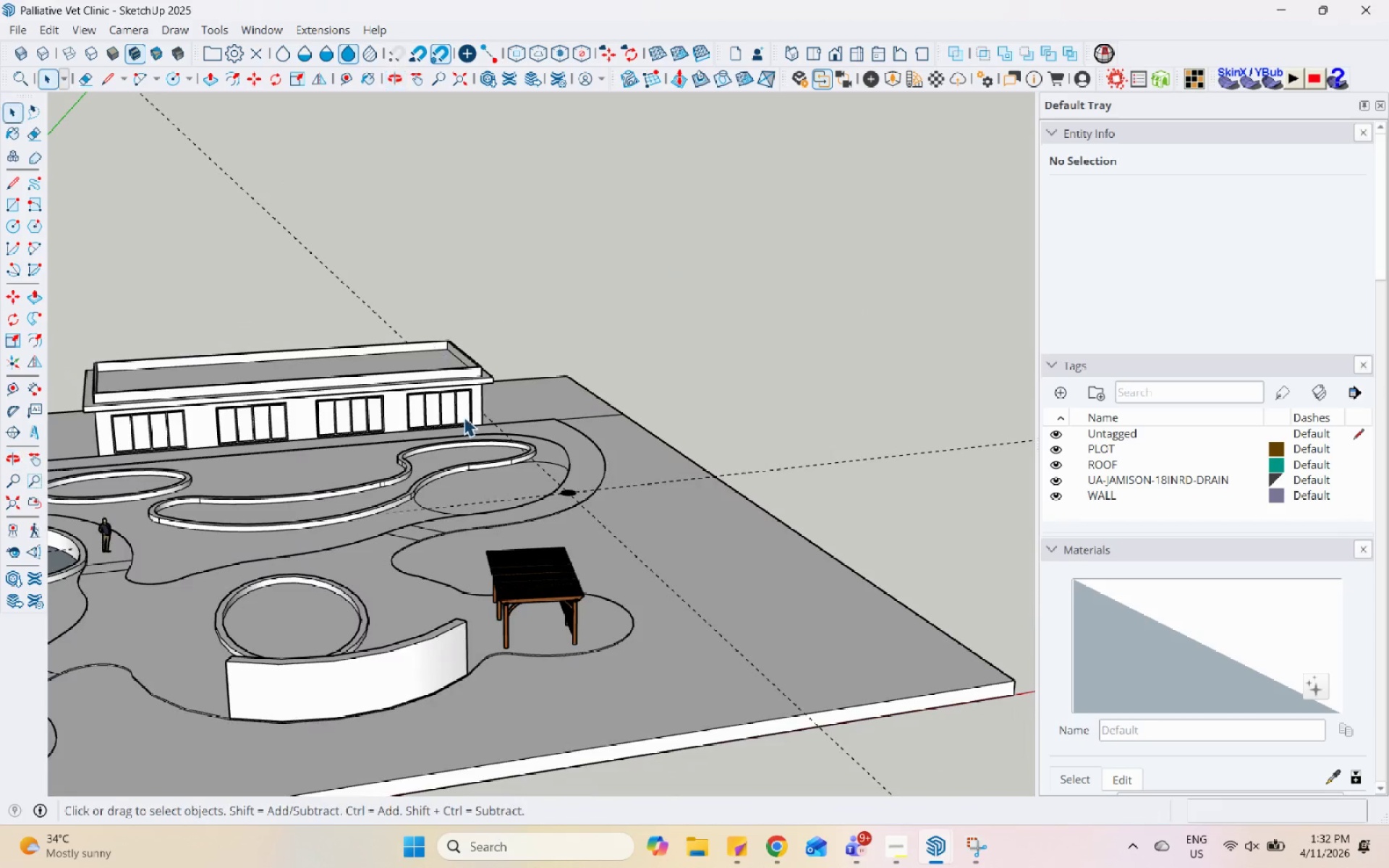 
left_click([585, 386])
 